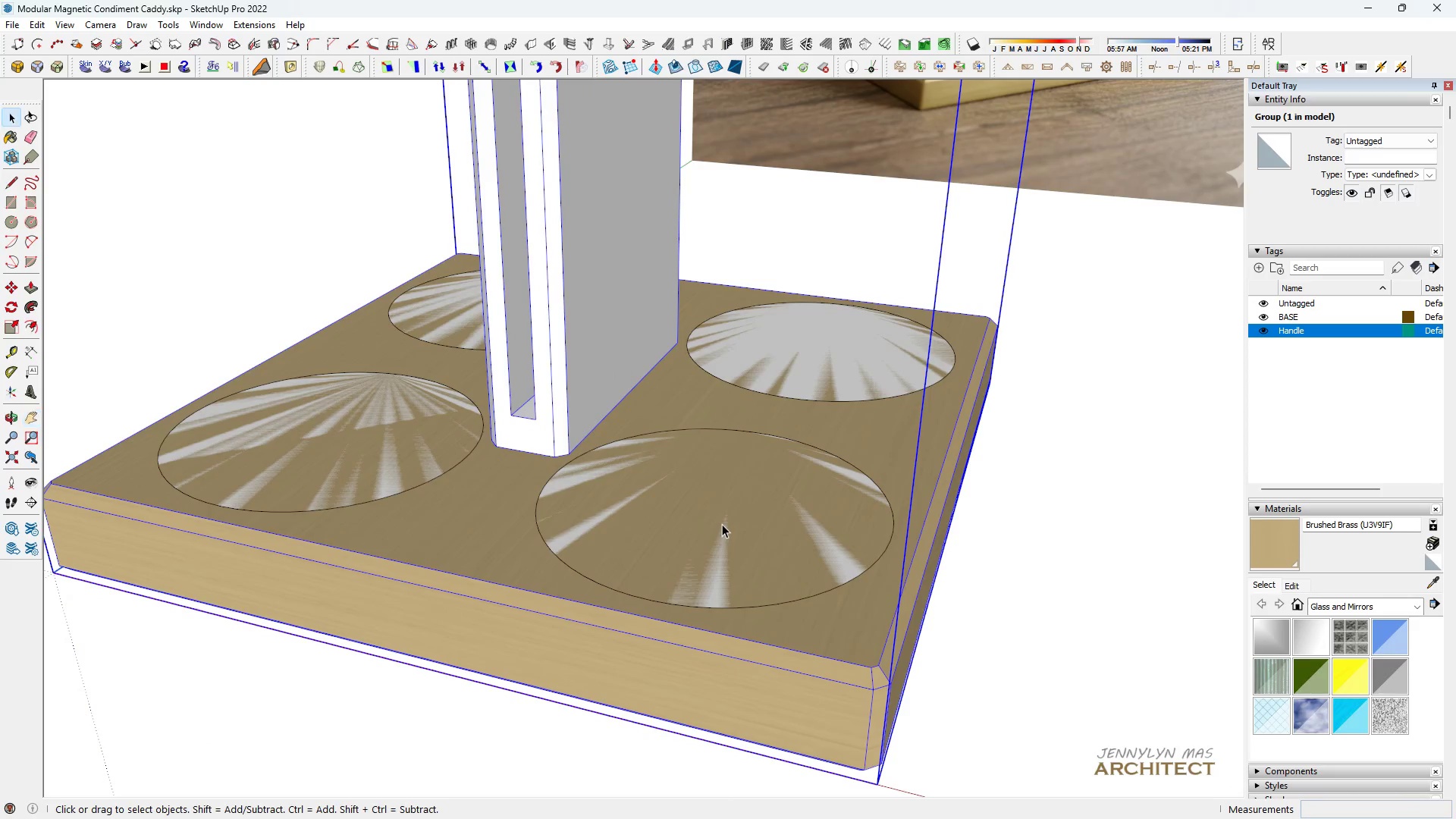 
type(hh)
 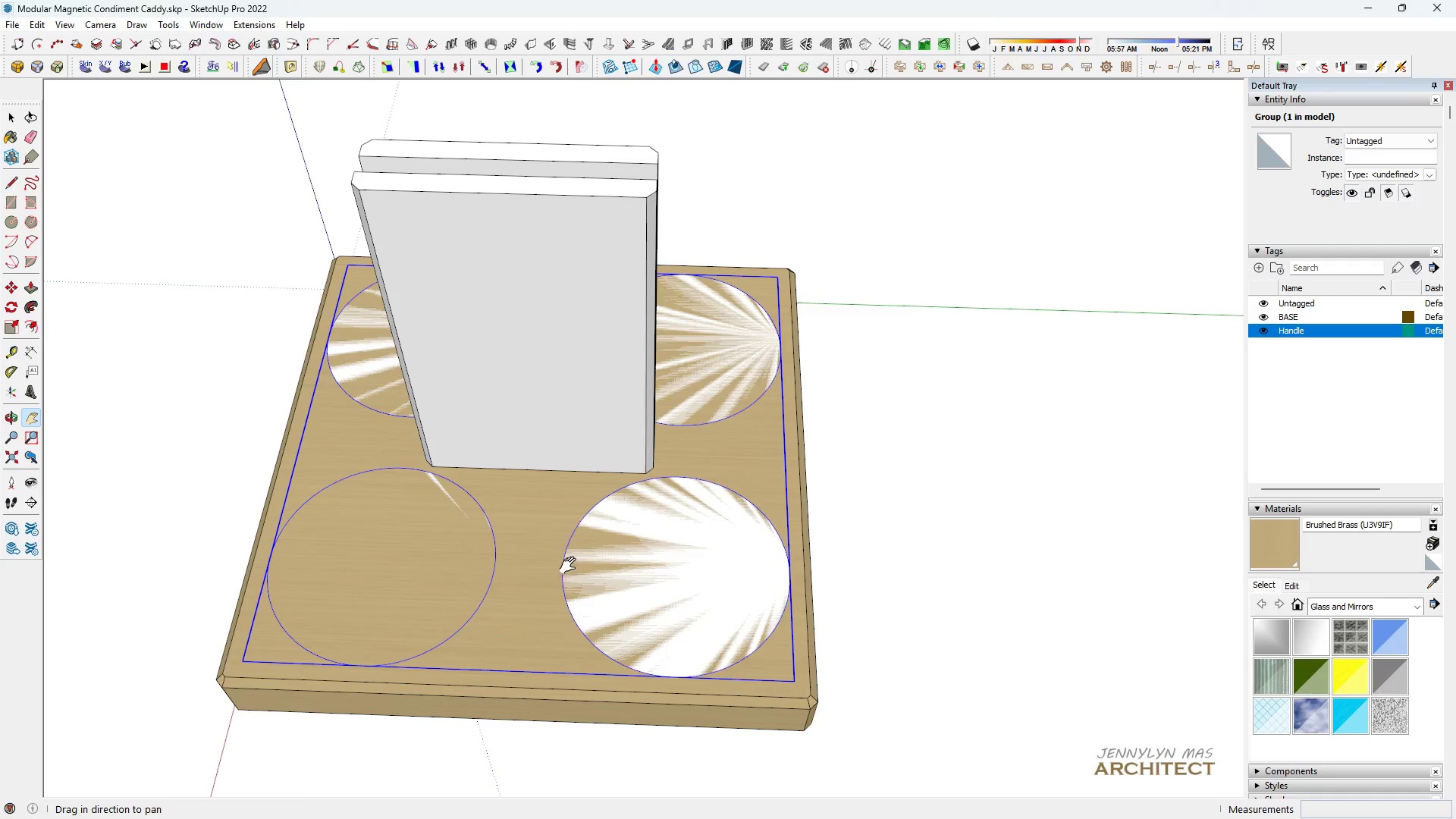 
scroll: coordinate [359, 623], scroll_direction: down, amount: 4.0
 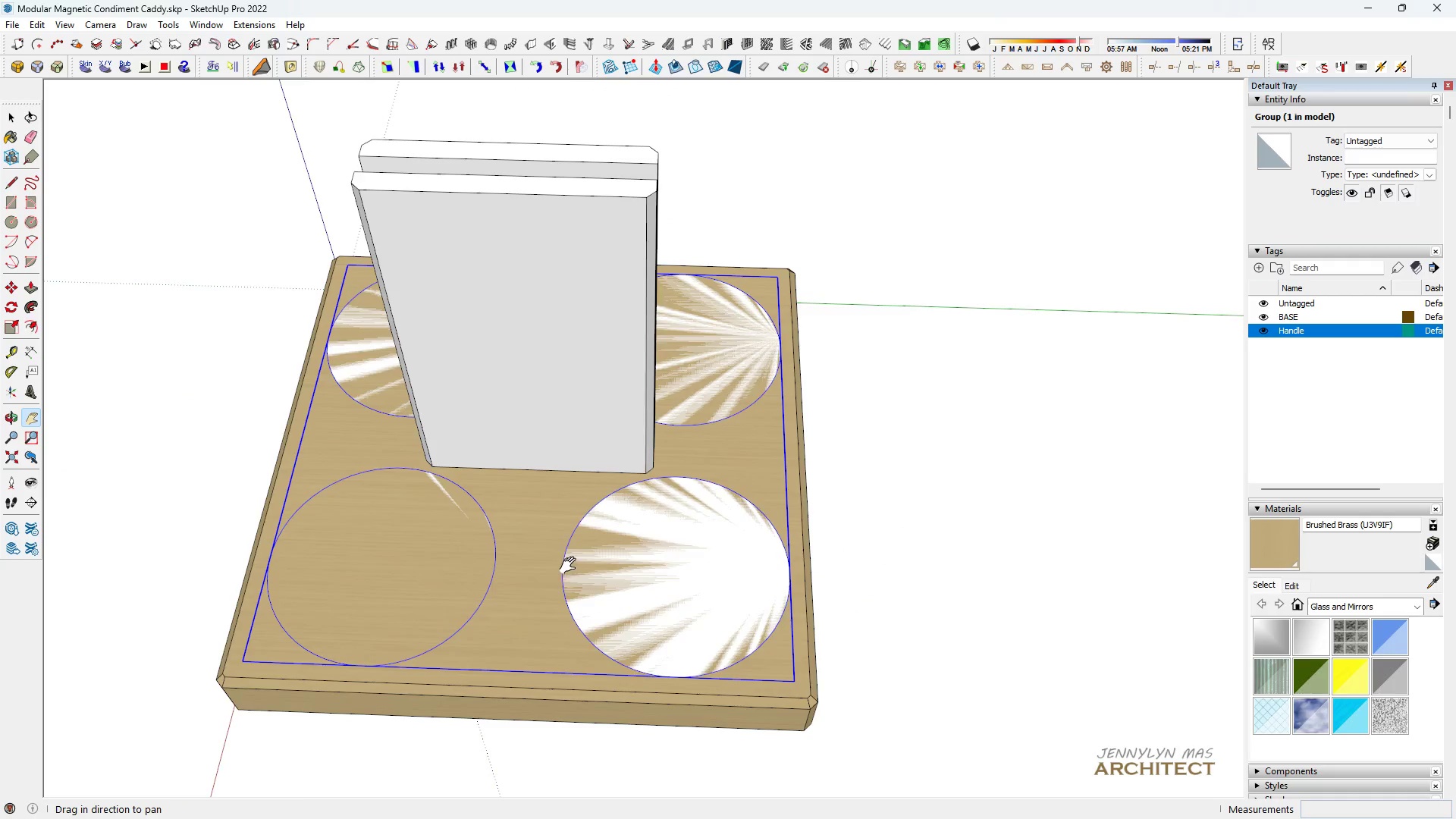 
left_click_drag(start_coordinate=[571, 566], to_coordinate=[731, 483])
 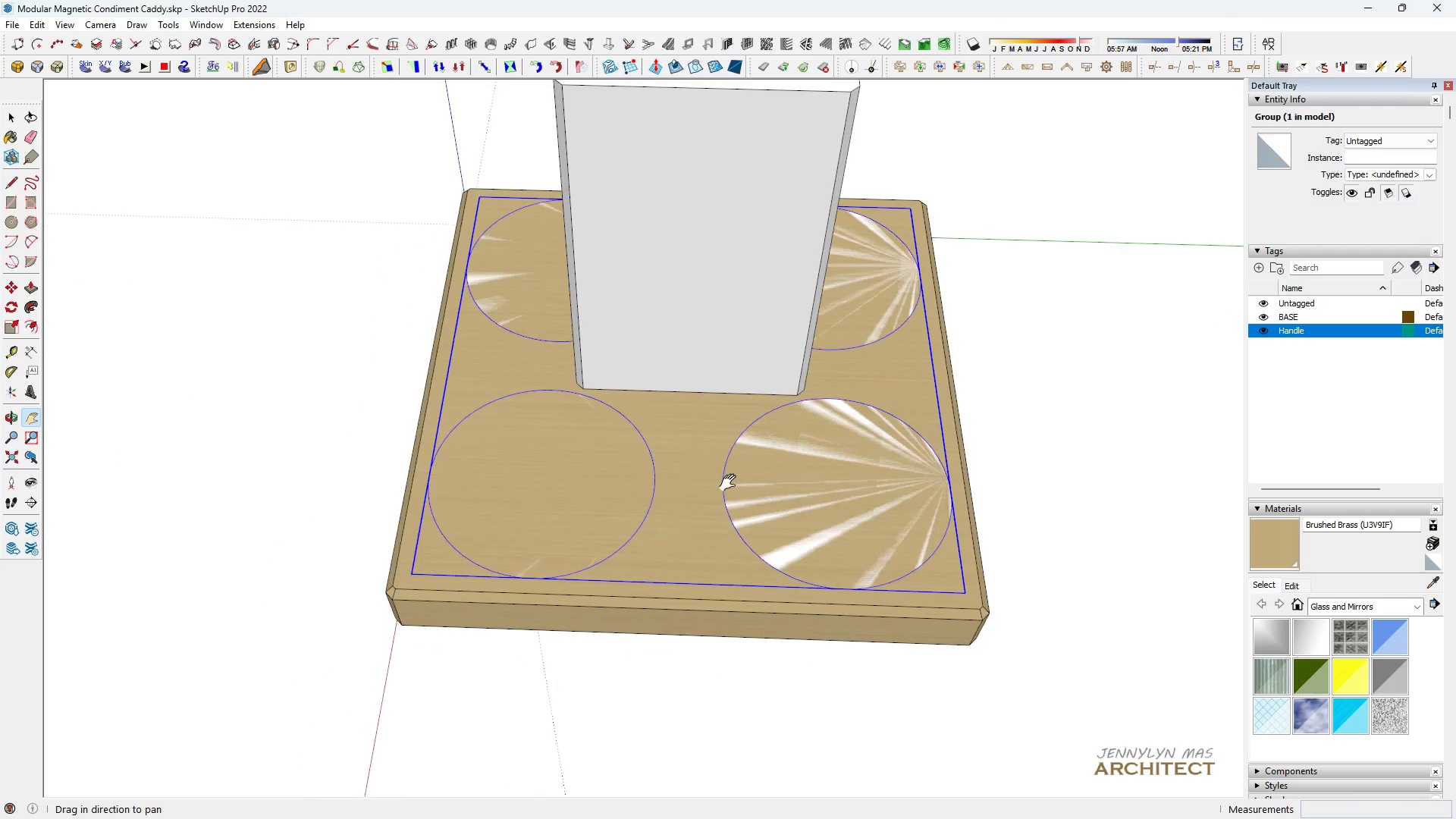 
key(H)
 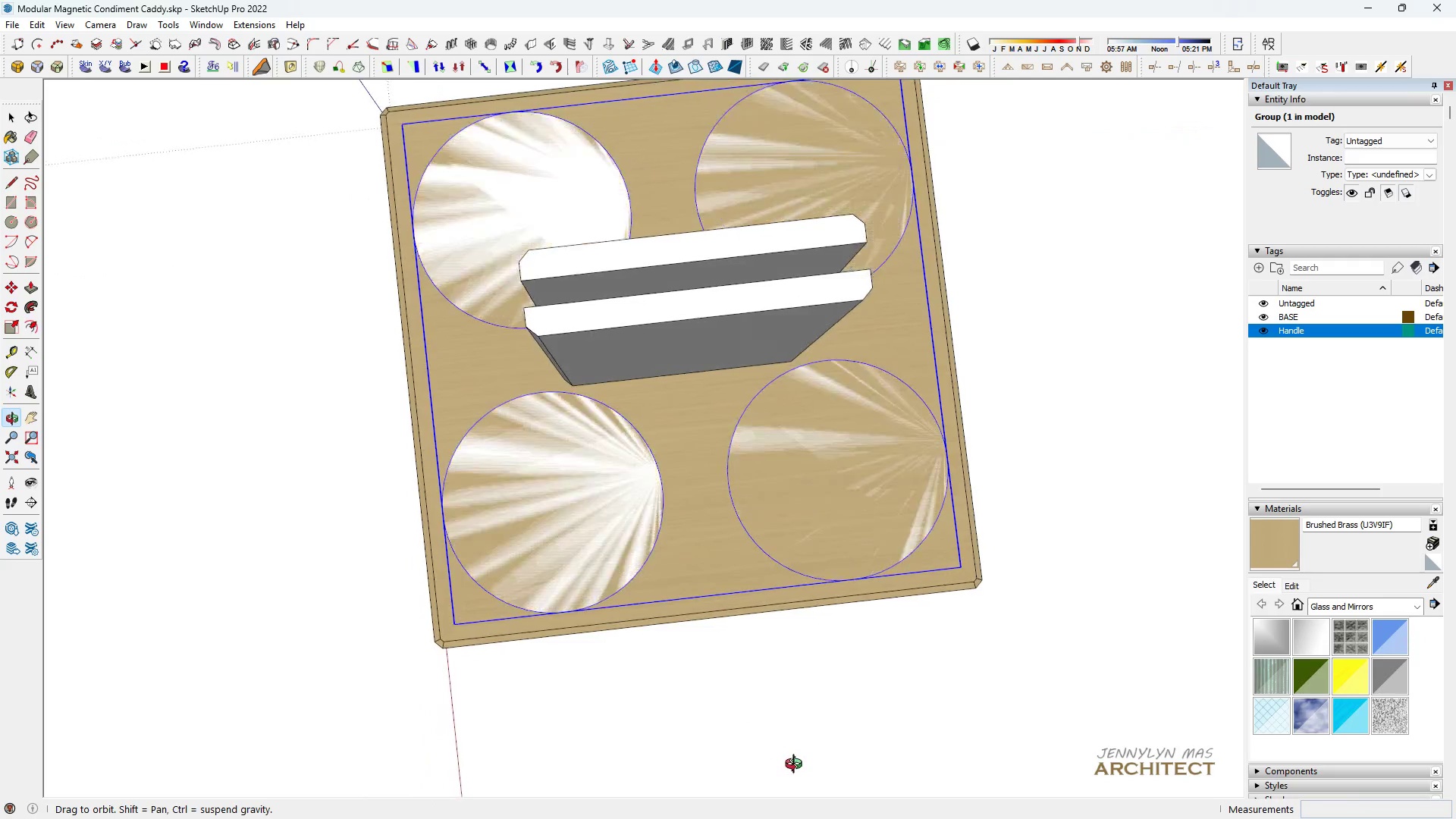 
key(Space)
 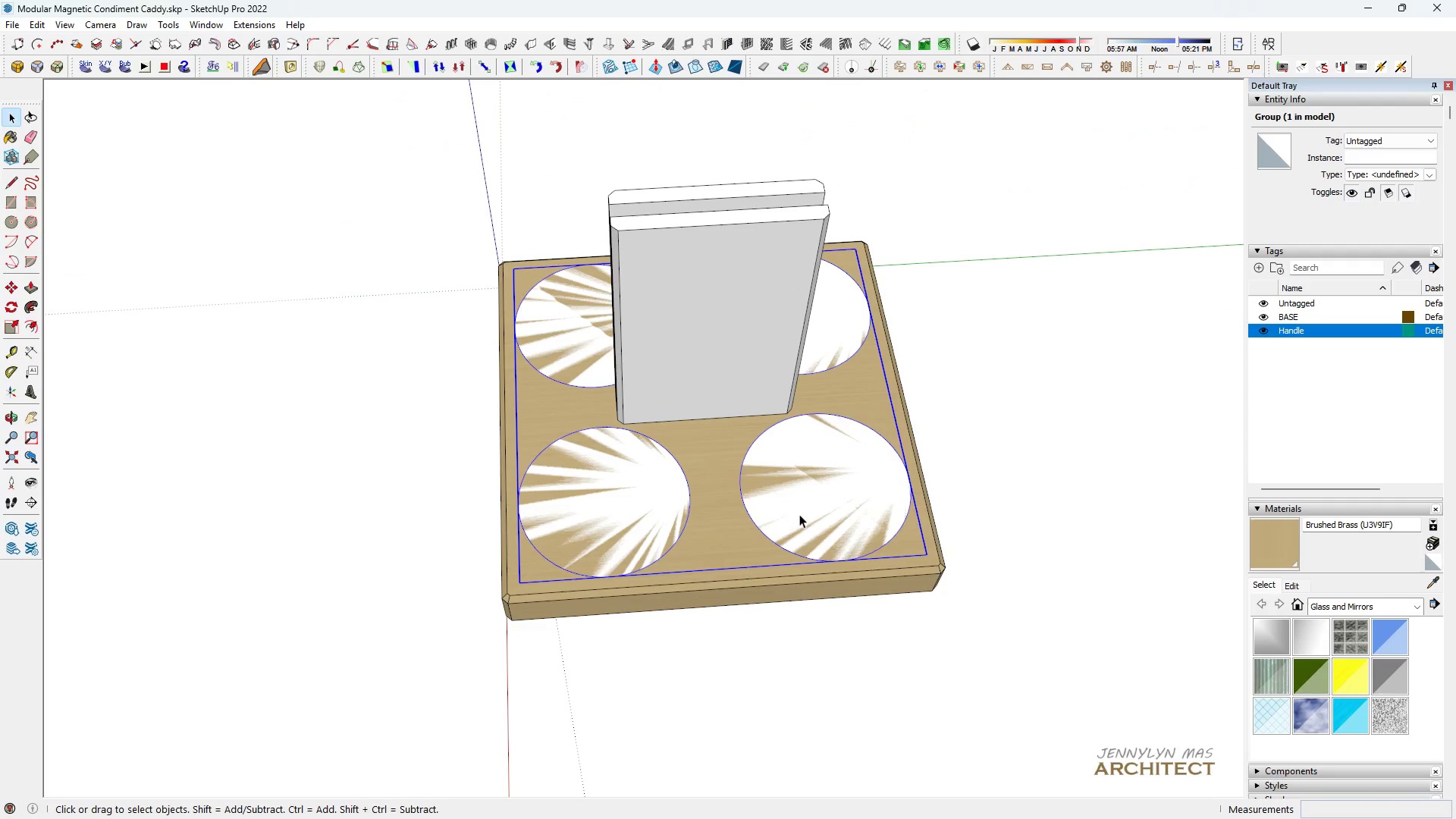 
left_click([799, 514])
 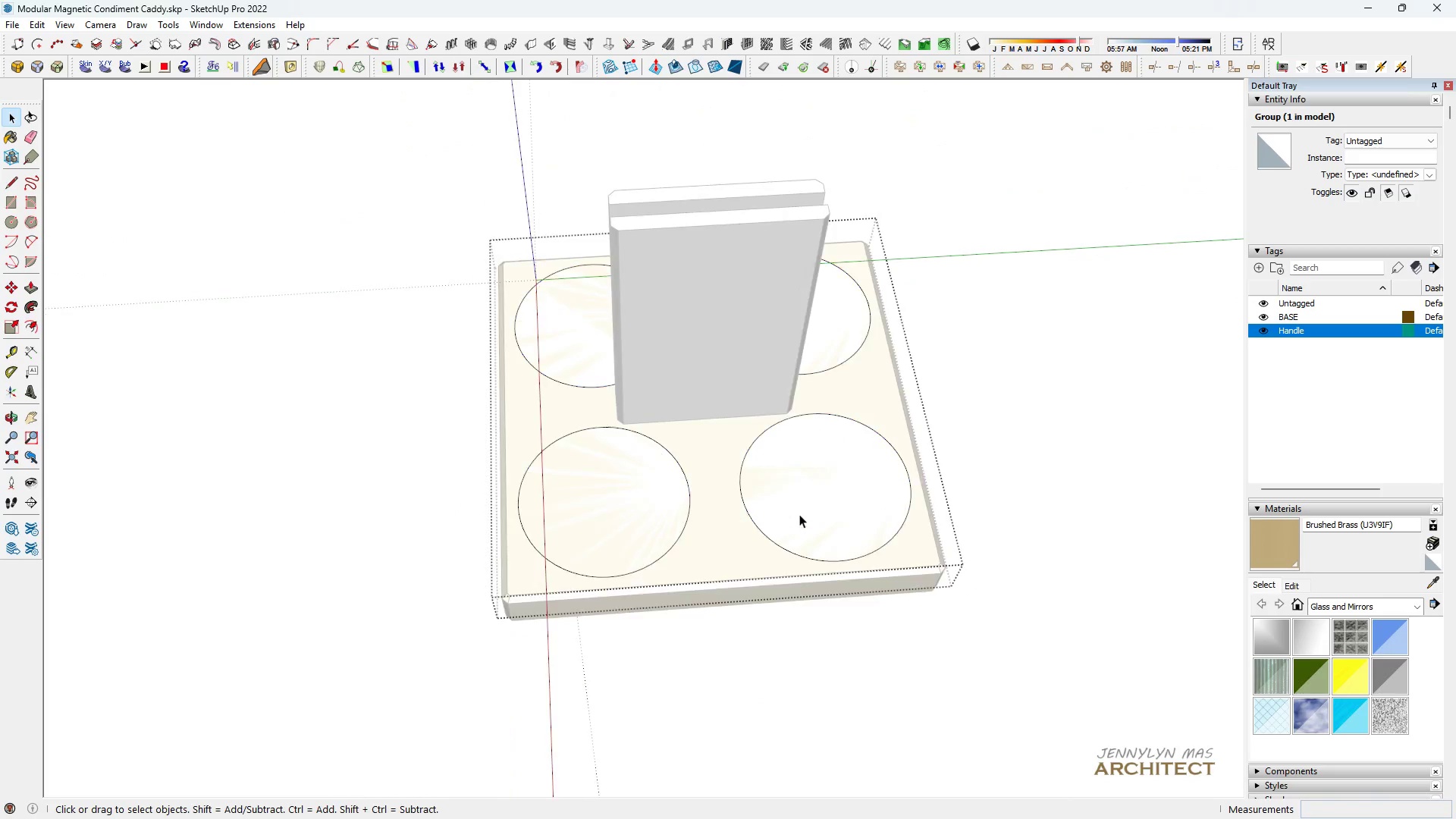 
scroll: coordinate [779, 527], scroll_direction: down, amount: 3.0
 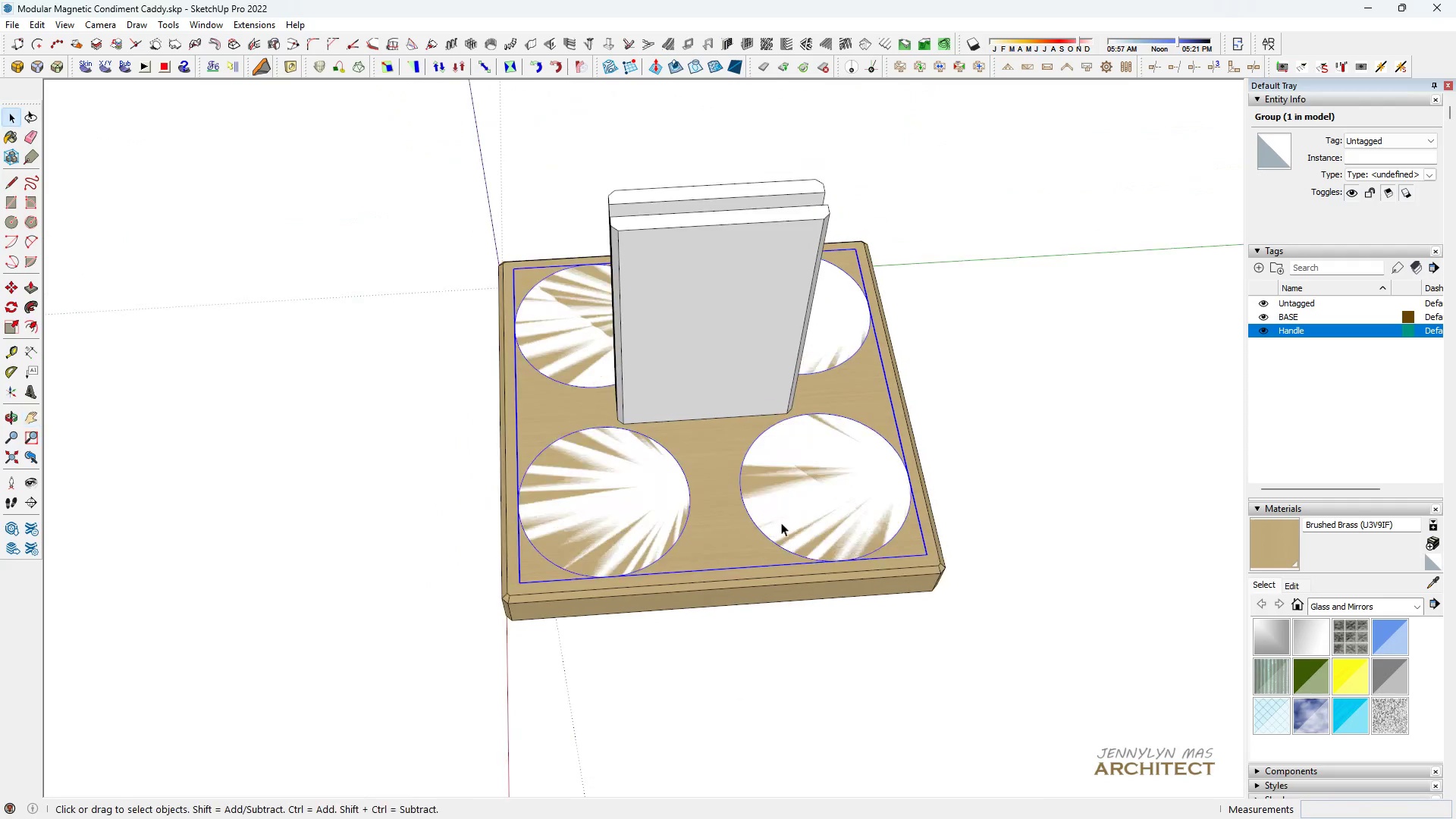 
double_click([799, 514])
 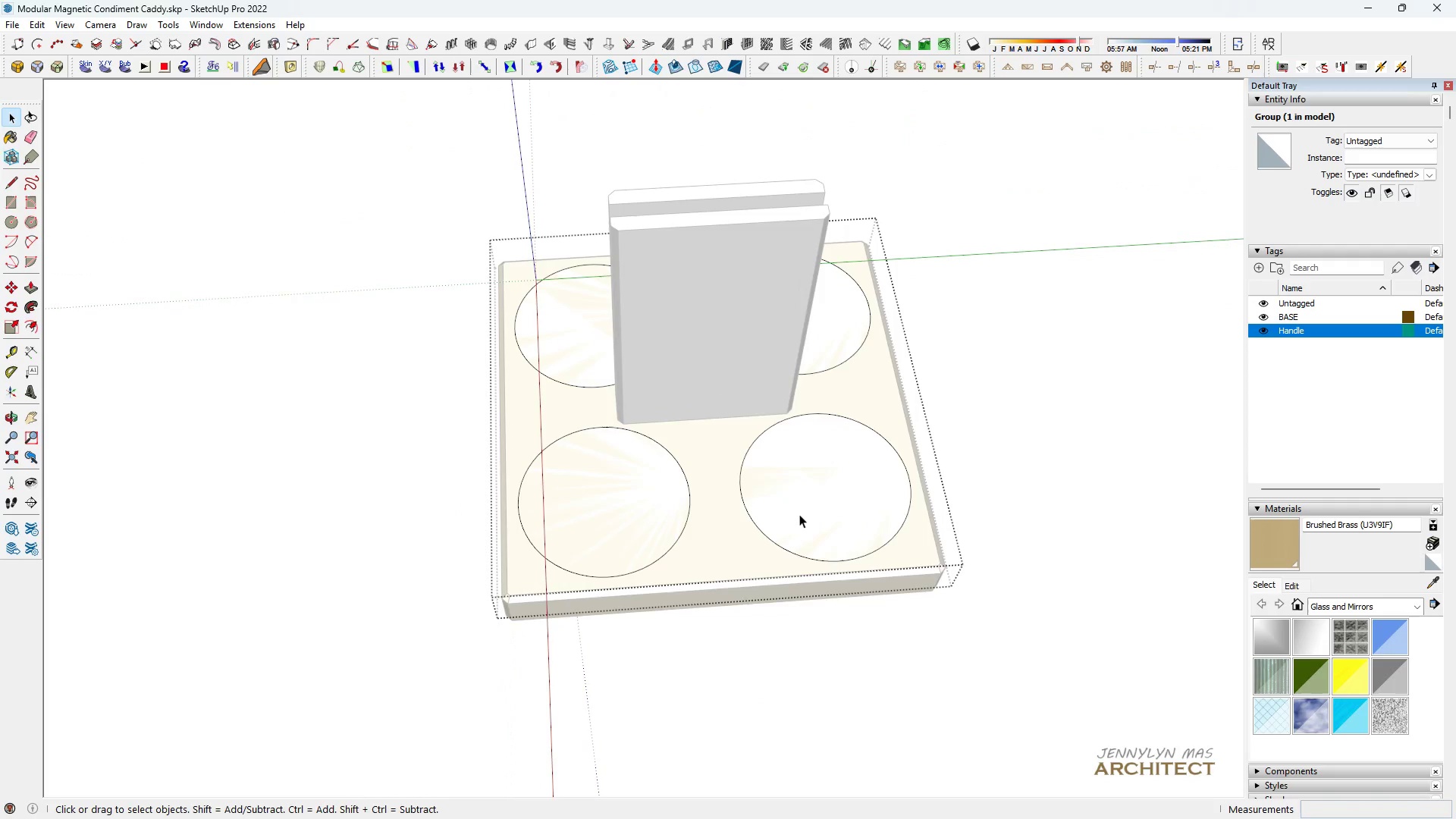 
triple_click([799, 514])
 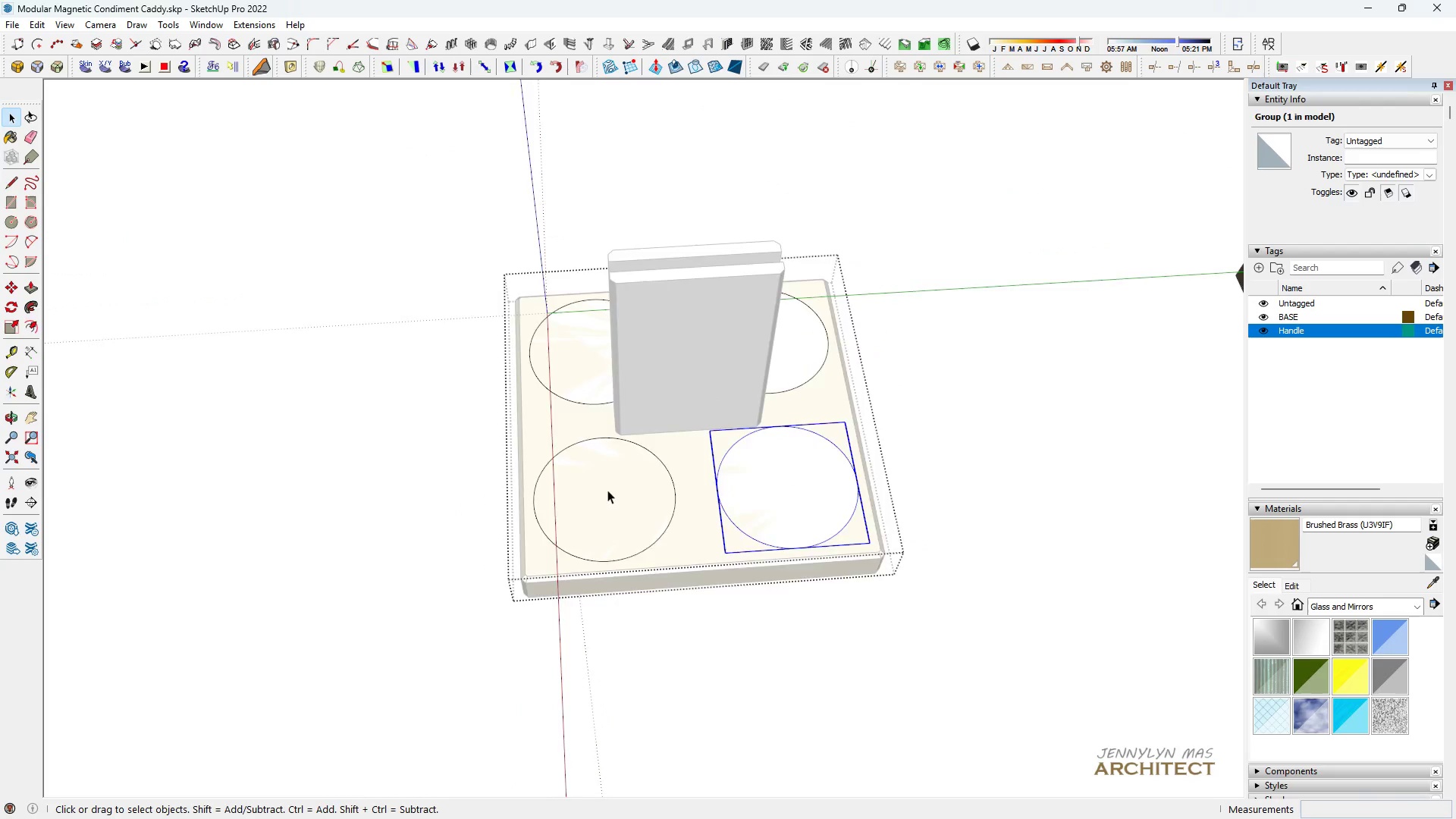 
left_click_drag(start_coordinate=[1175, 657], to_coordinate=[2, 238])
 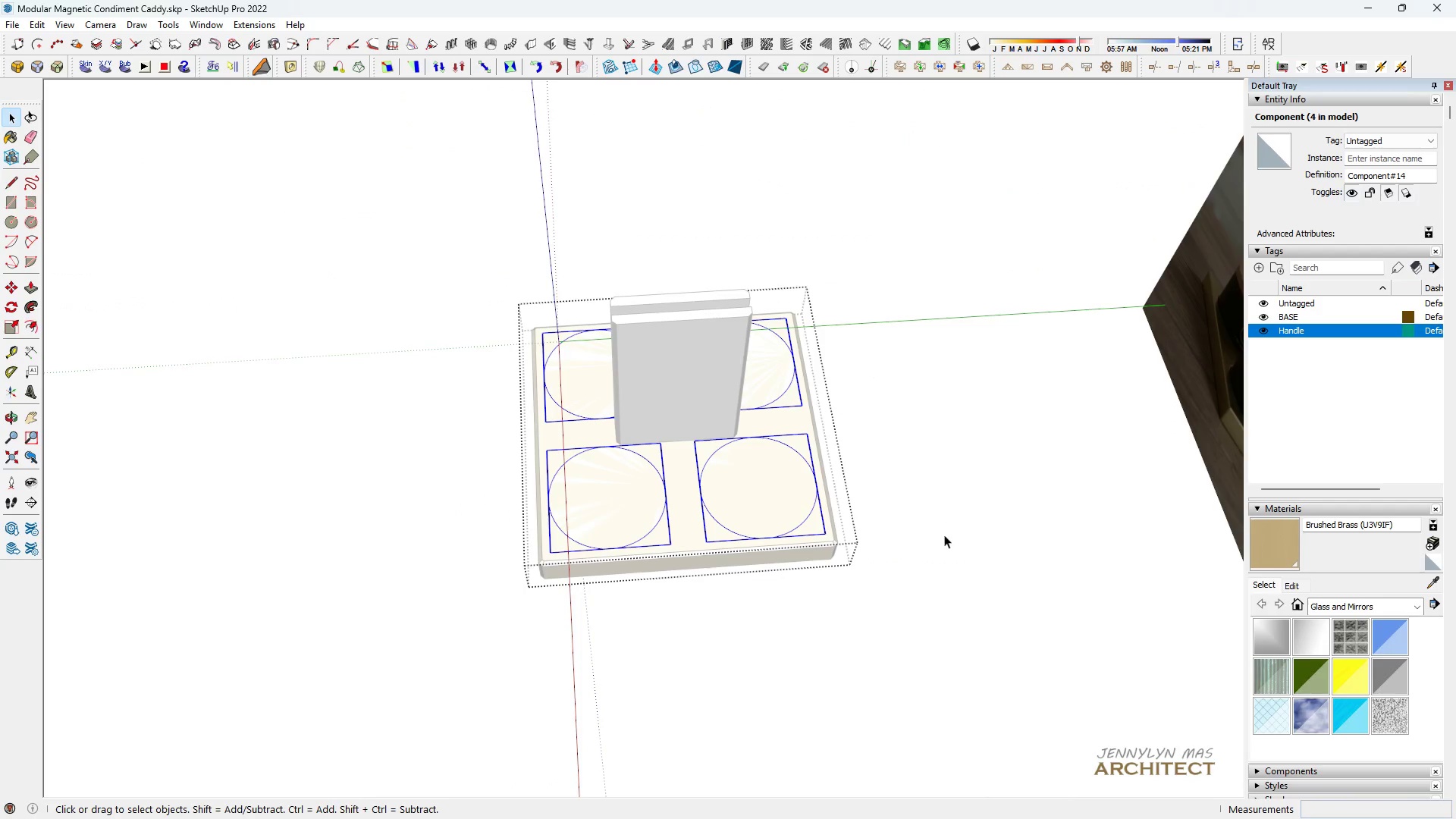 
scroll: coordinate [631, 493], scroll_direction: down, amount: 4.0
 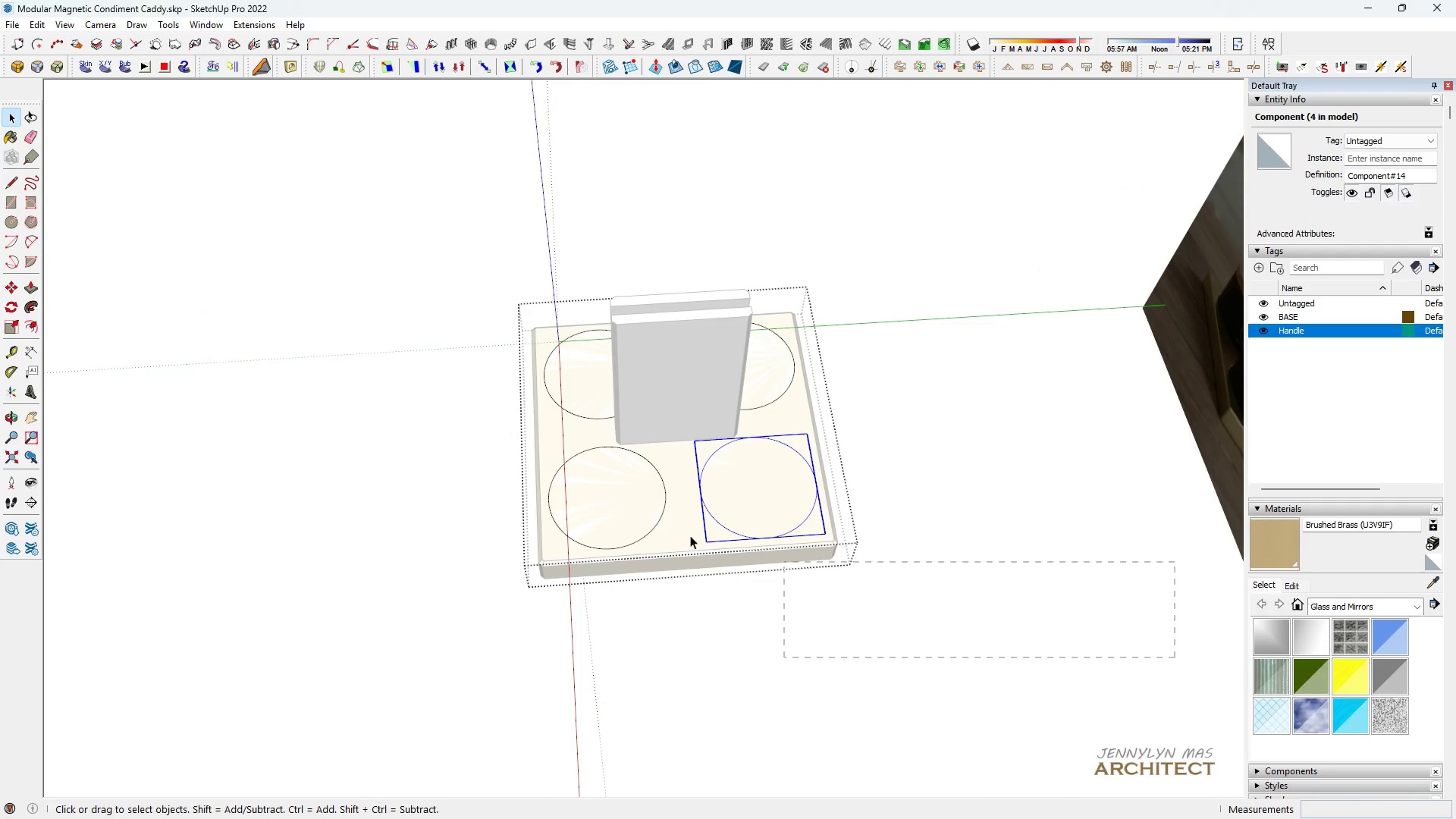 
scroll: coordinate [894, 526], scroll_direction: up, amount: 4.0
 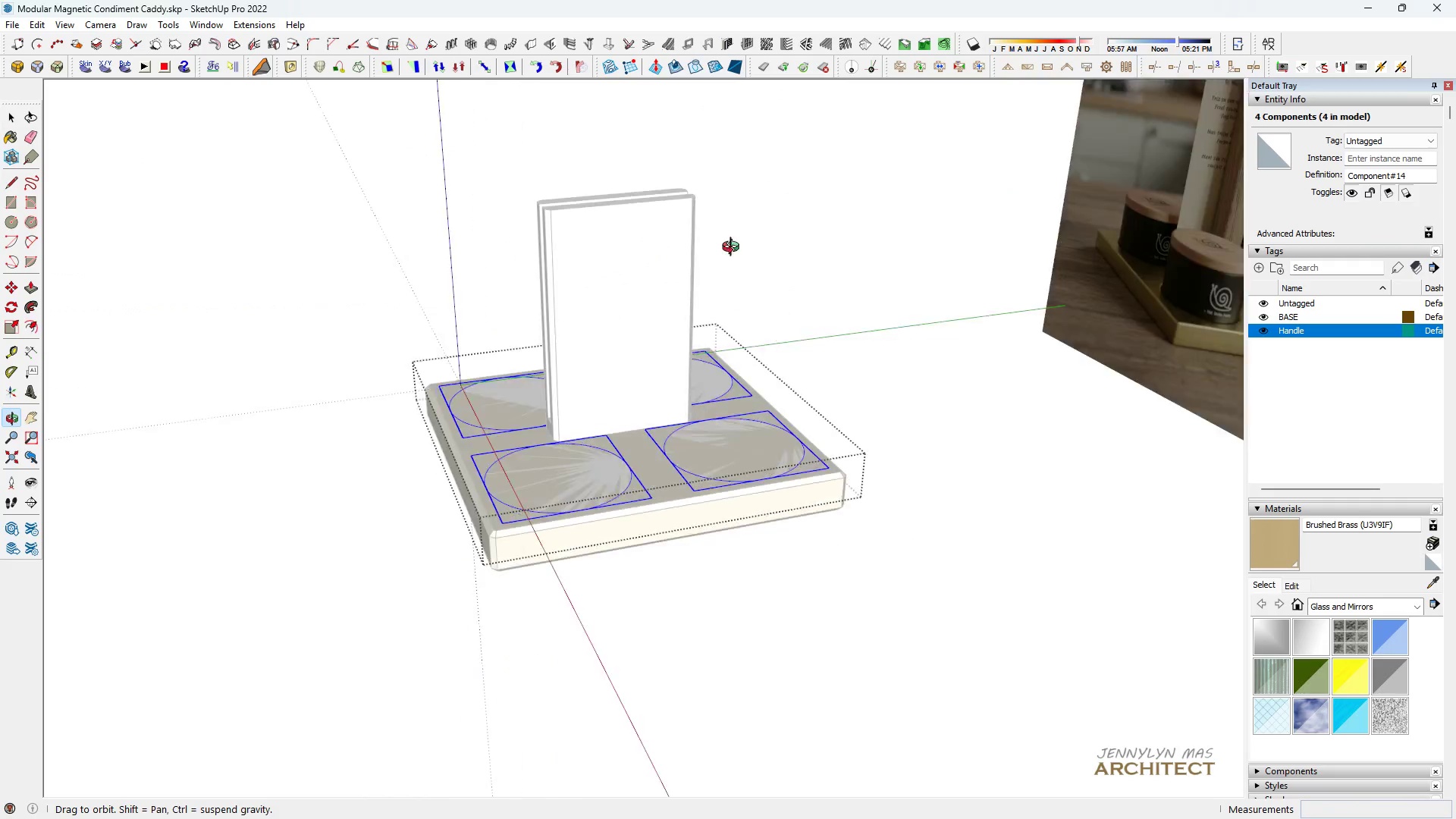 
key(M)
 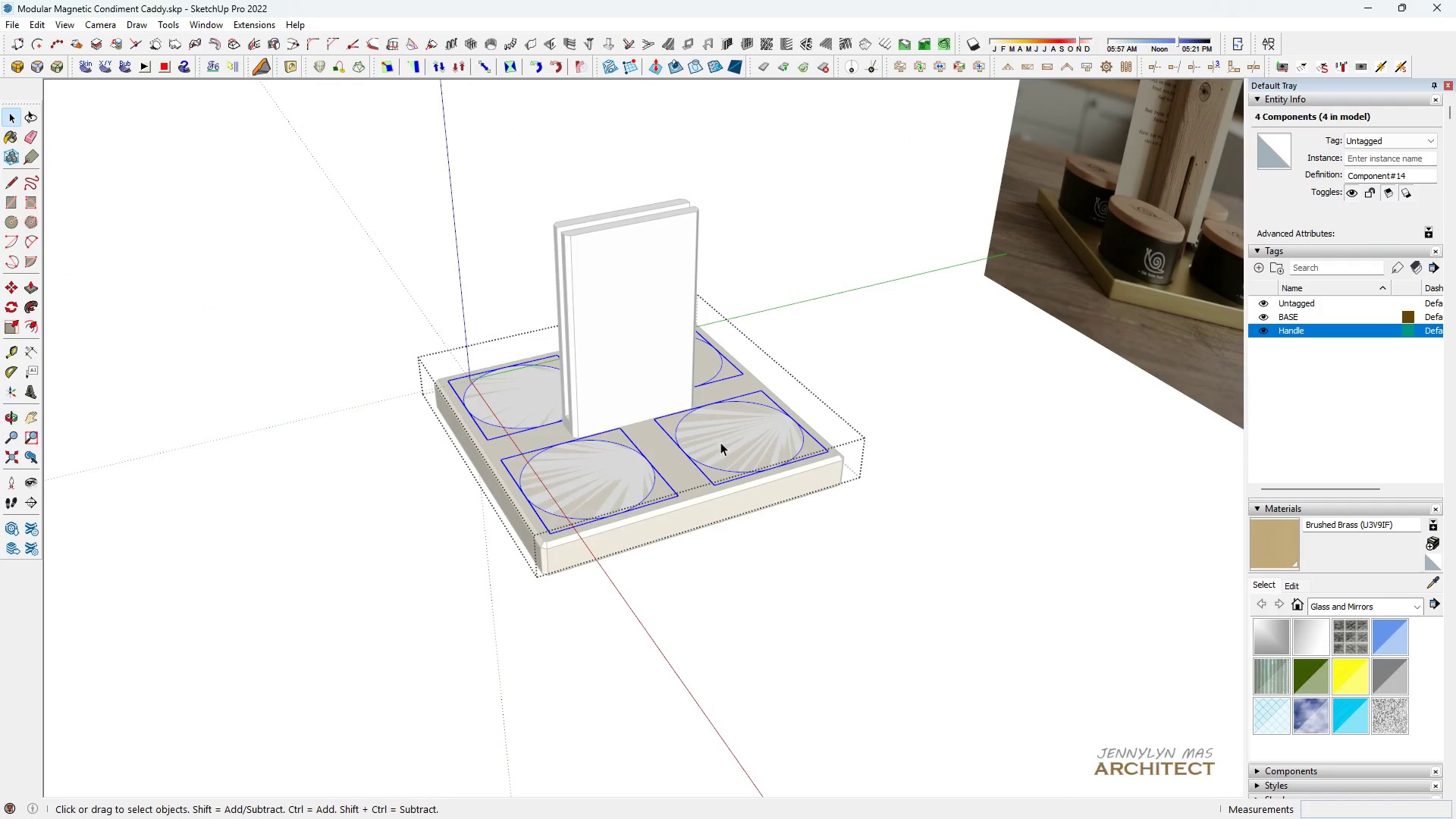 
key(Space)
 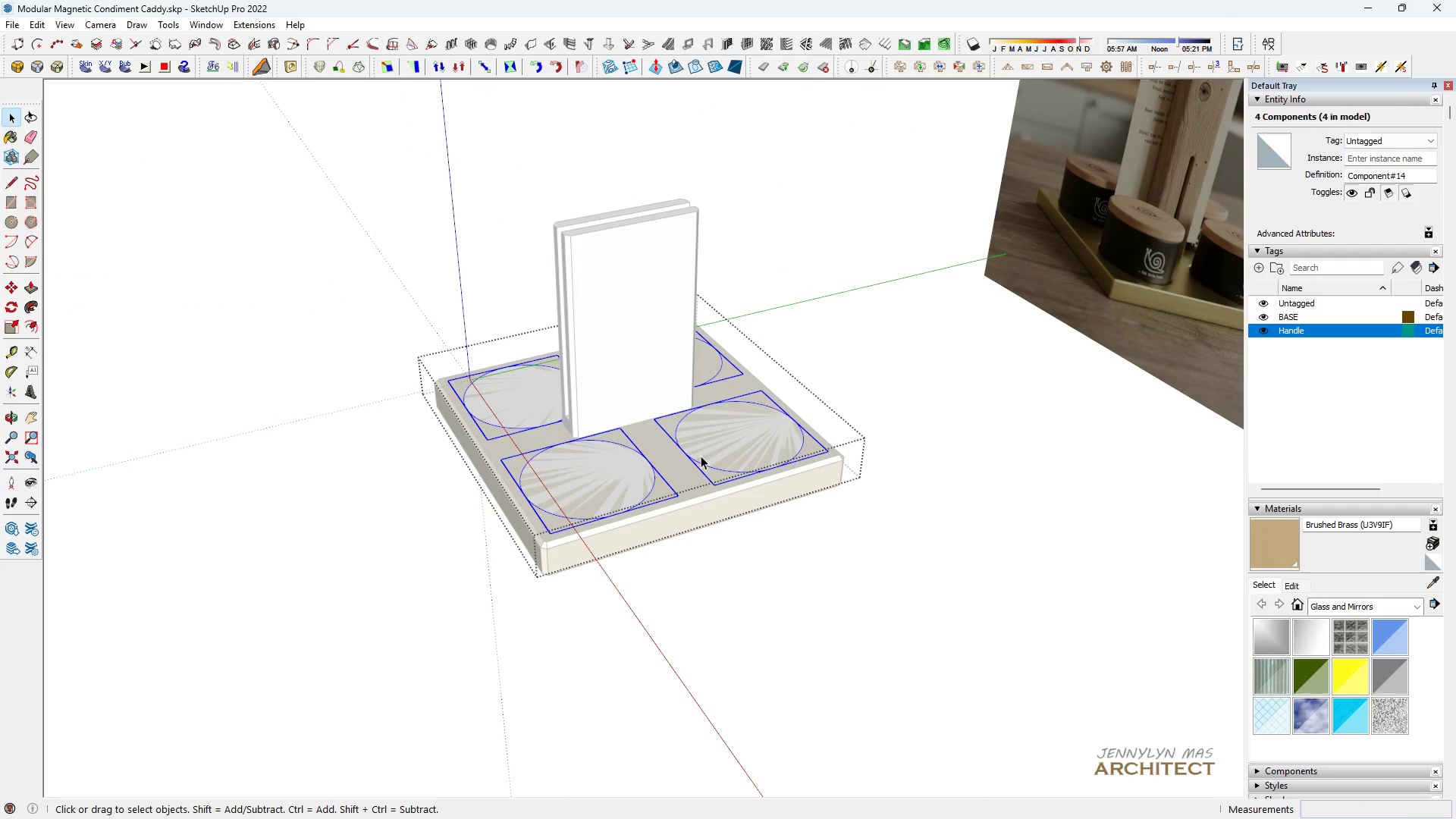 
scroll: coordinate [791, 330], scroll_direction: down, amount: 2.0
 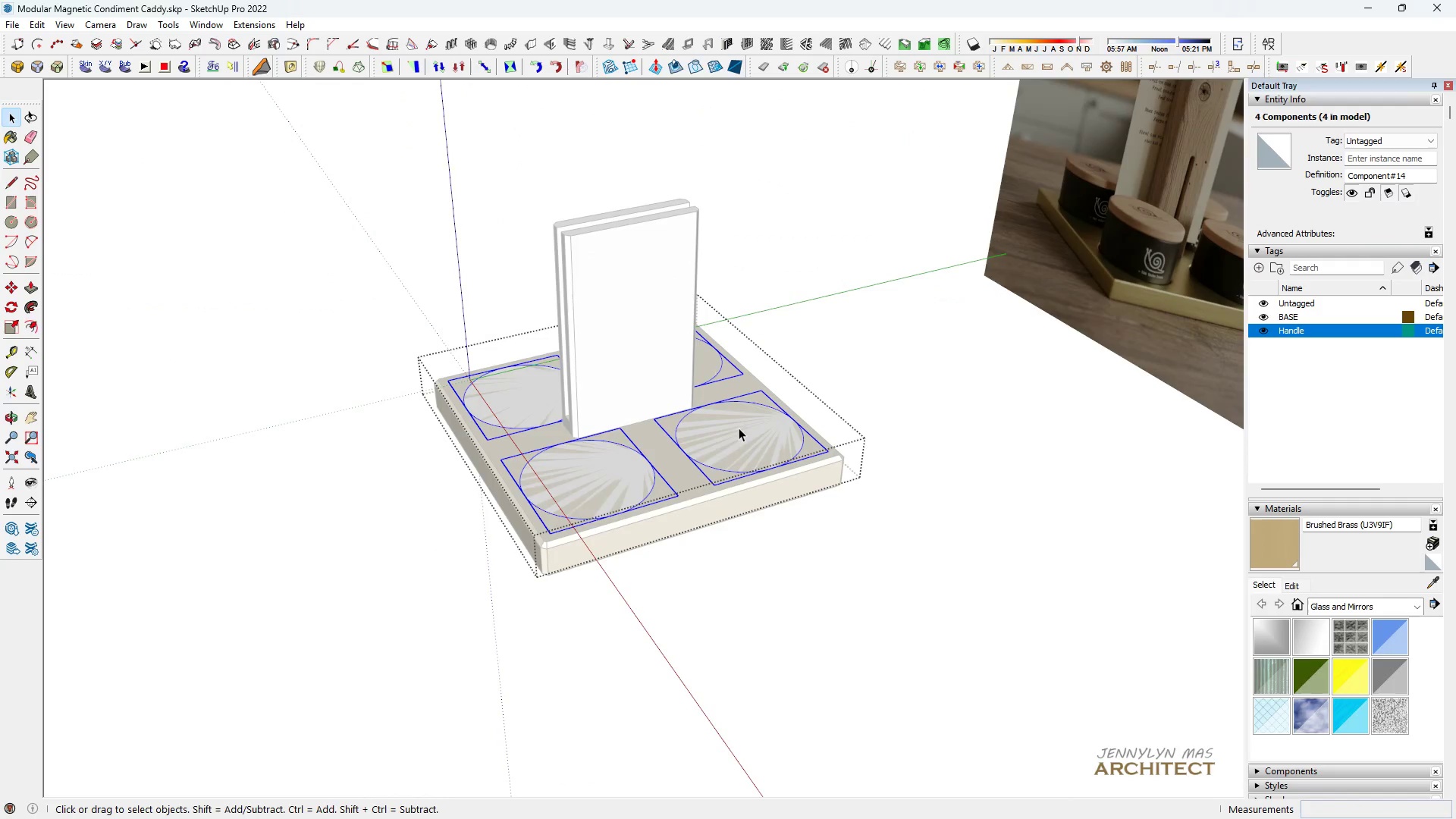 
key(Control+X)
 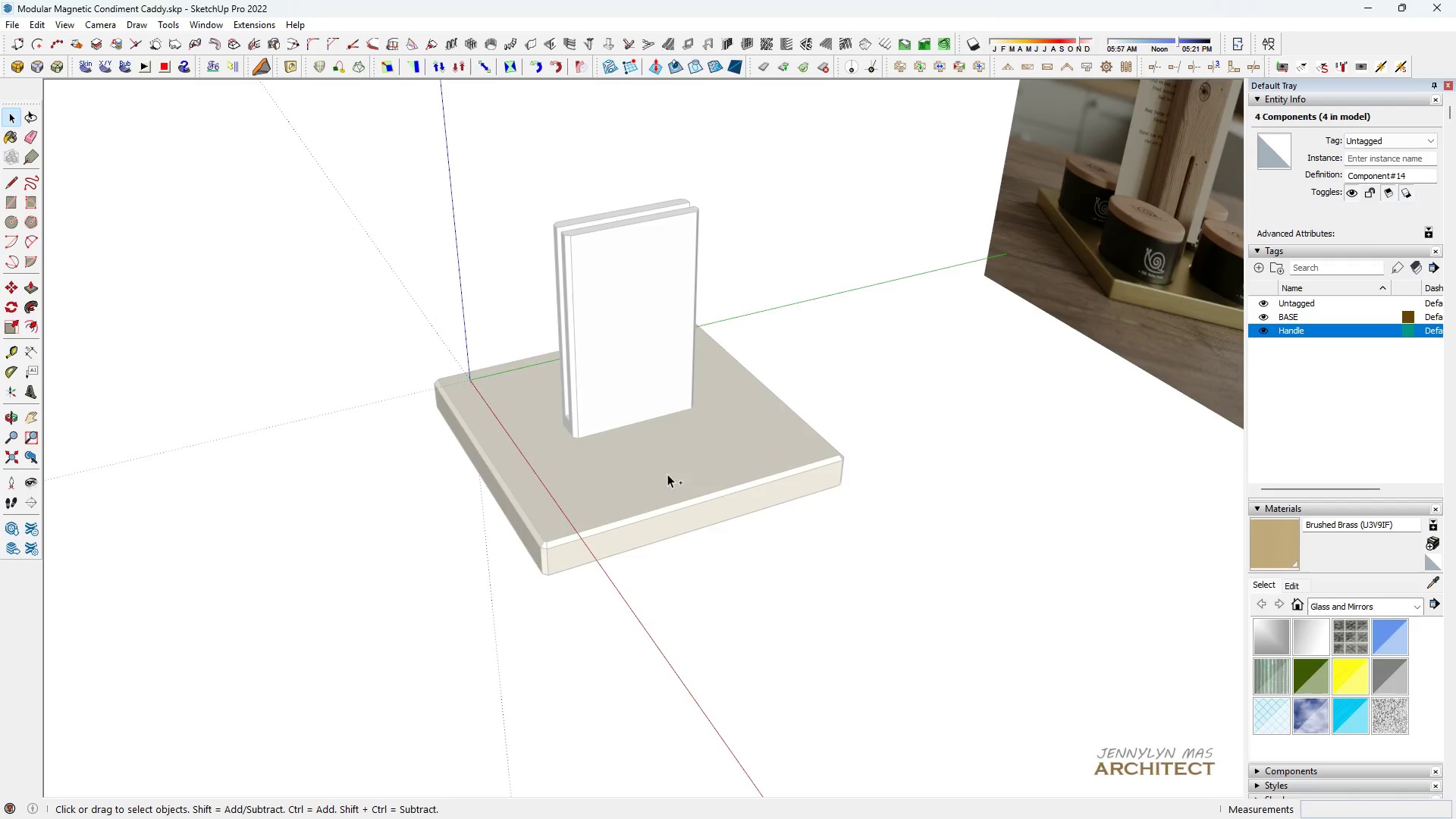 
key(Control+X)
 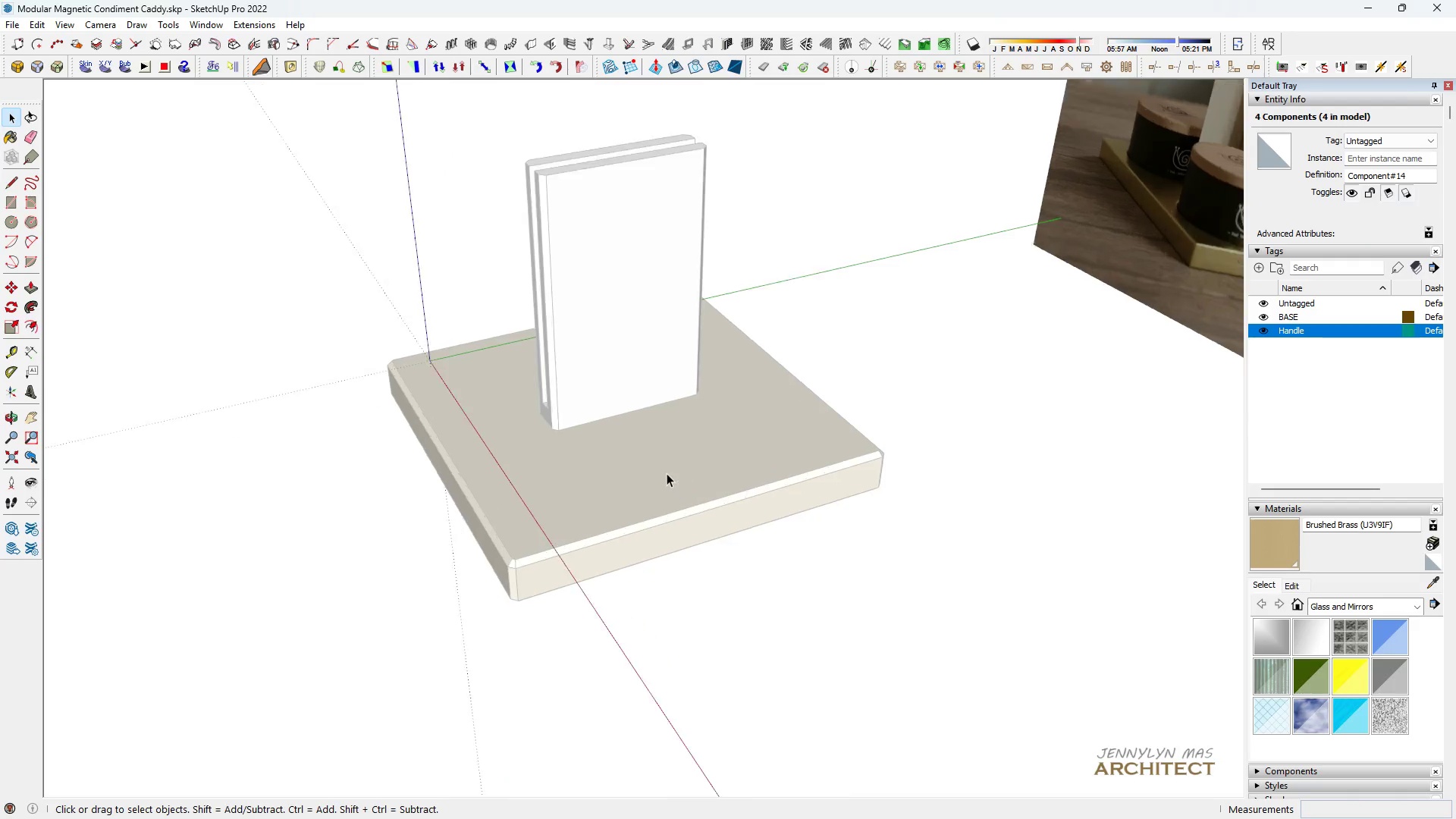 
key(Escape)
 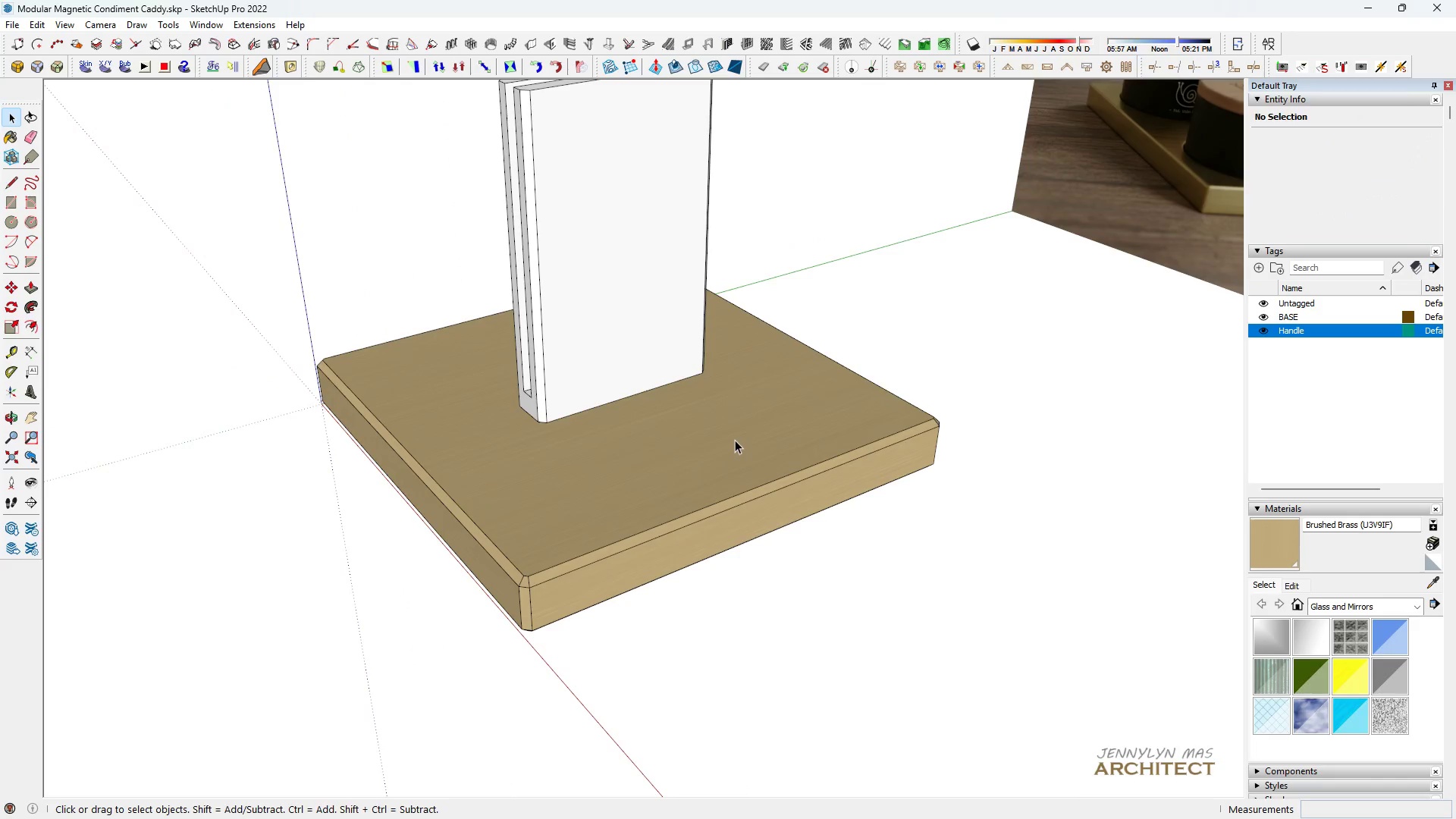 
left_click([735, 440])
 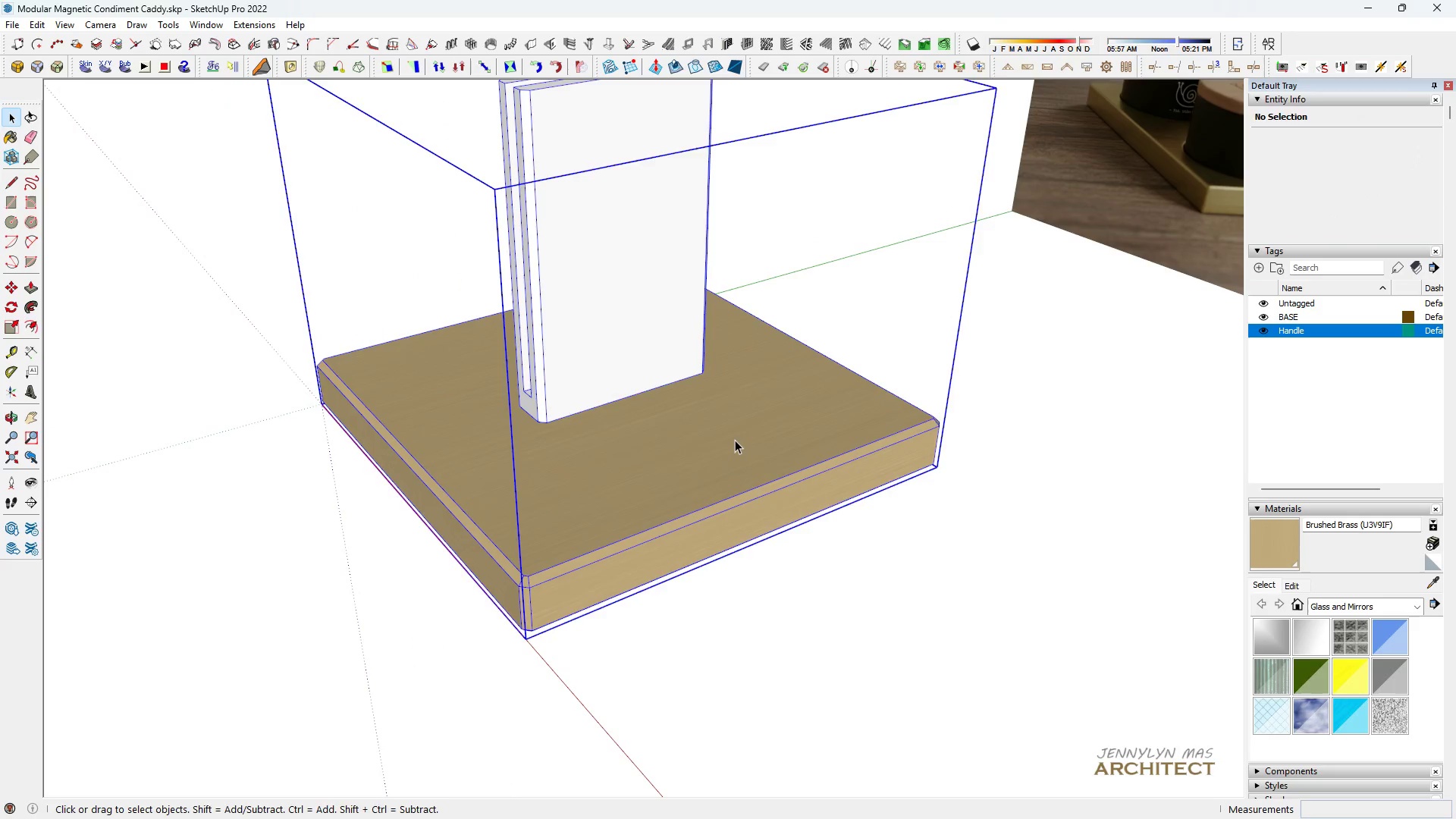 
scroll: coordinate [665, 468], scroll_direction: up, amount: 4.0
 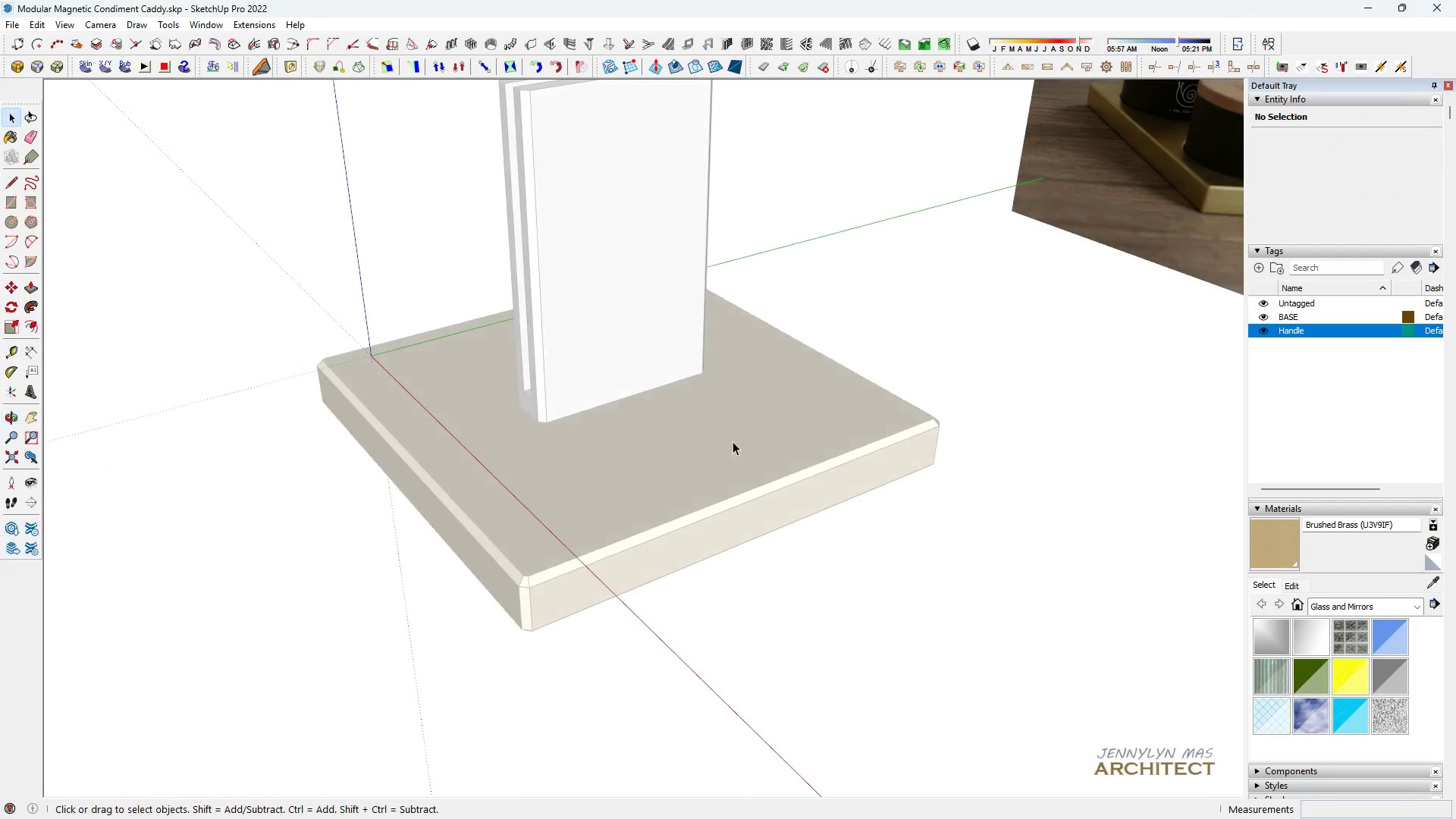 
double_click([735, 440])
 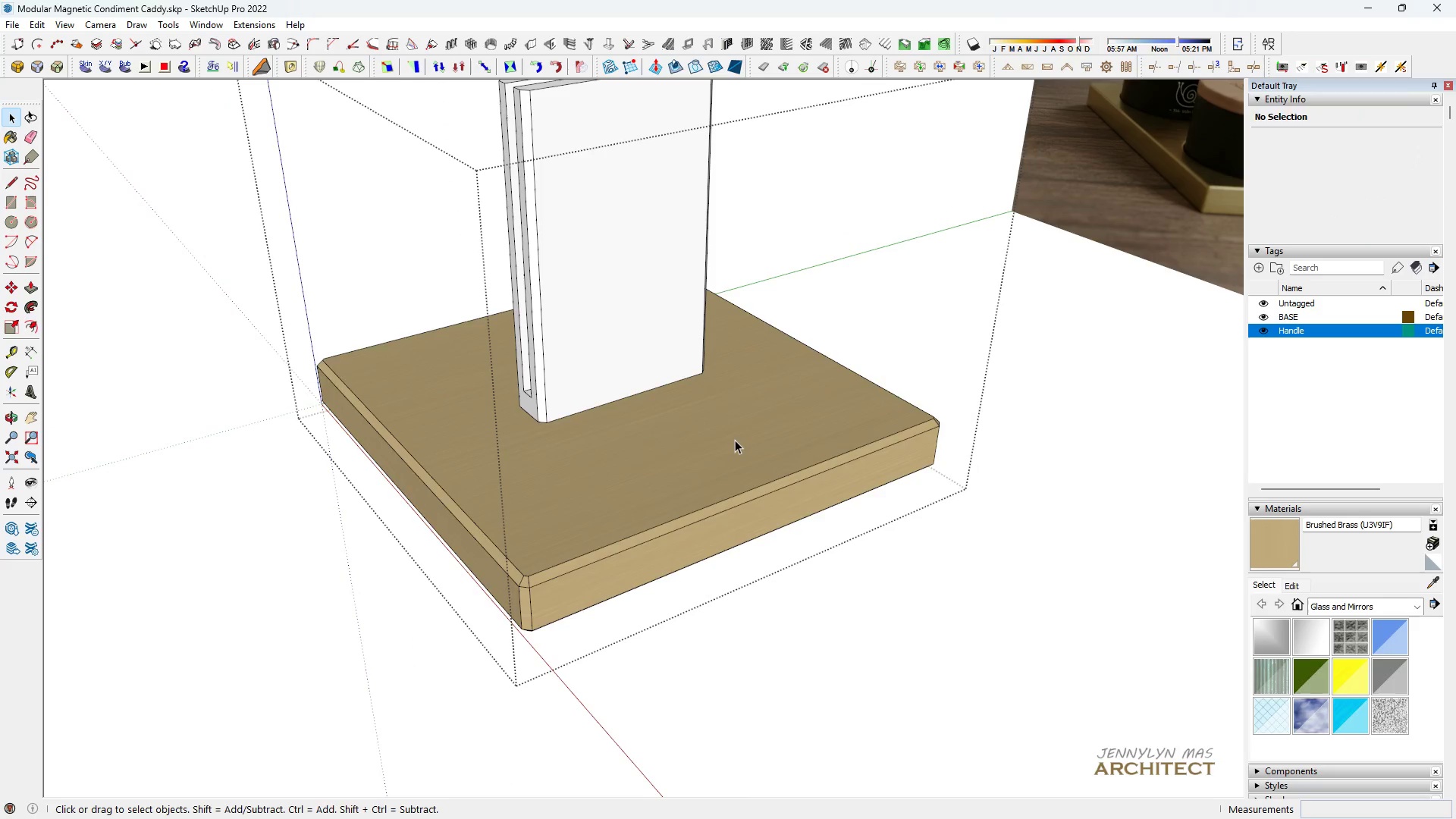 
triple_click([735, 440])
 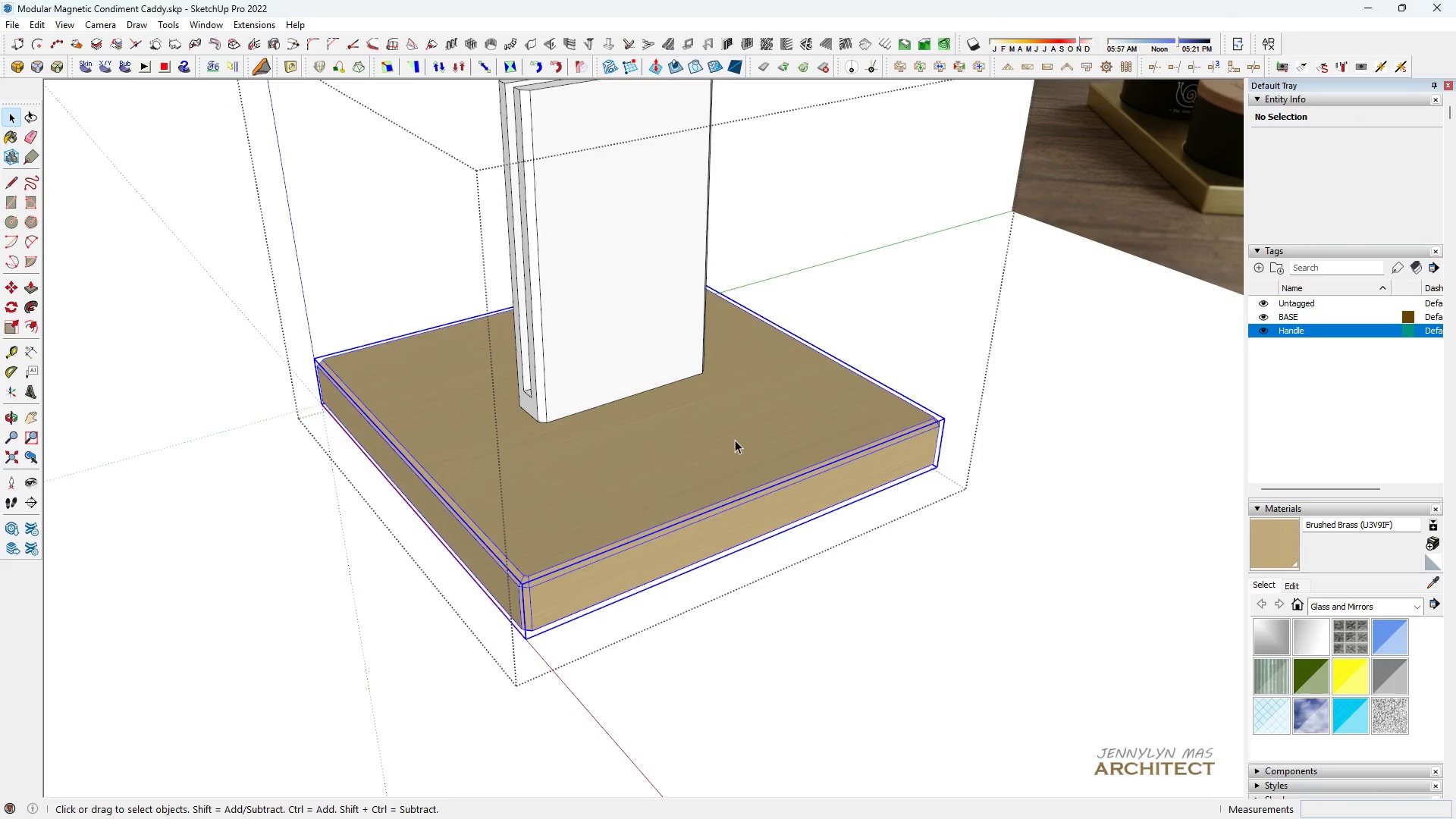 
triple_click([735, 439])
 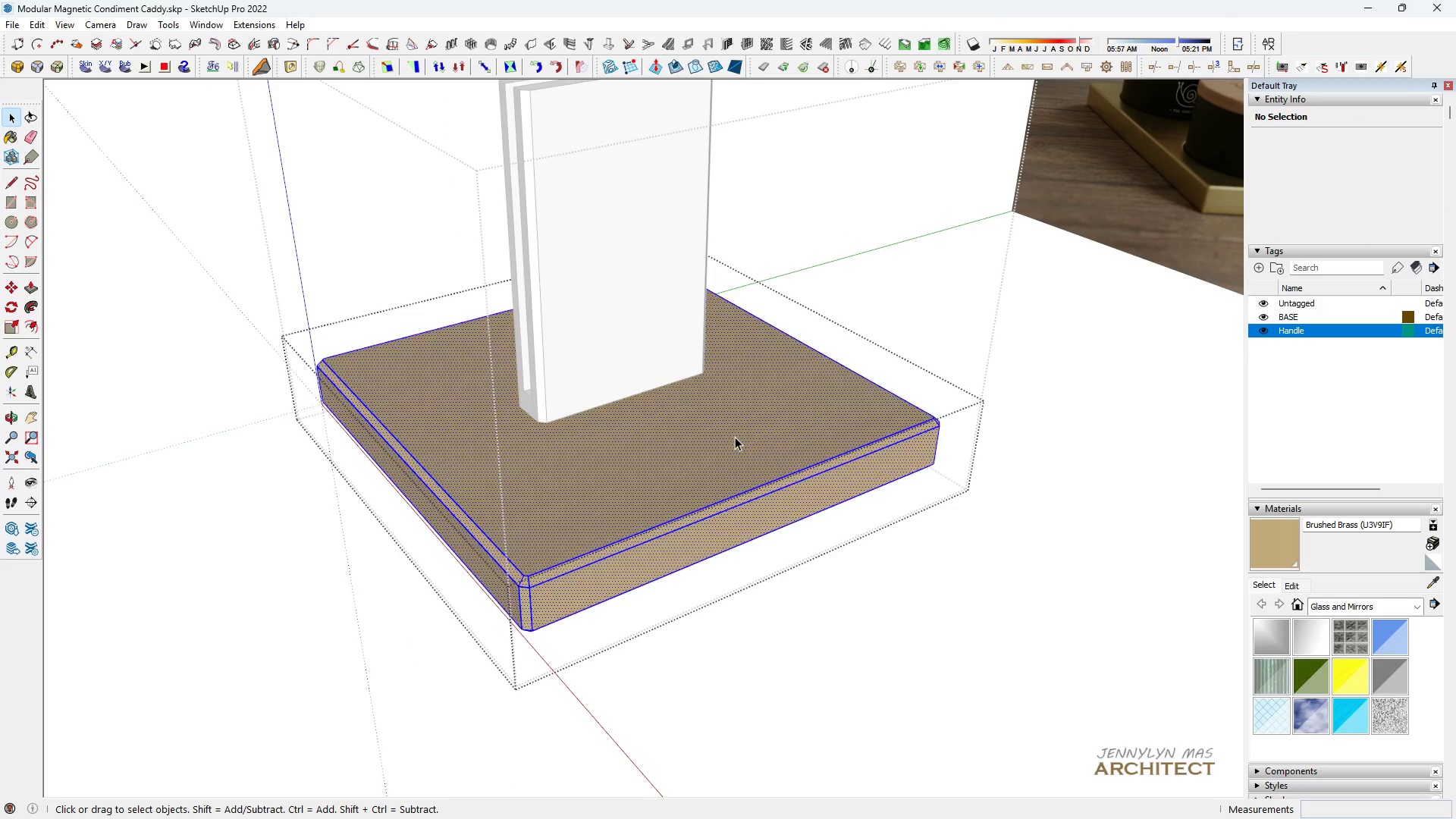 
triple_click([735, 437])
 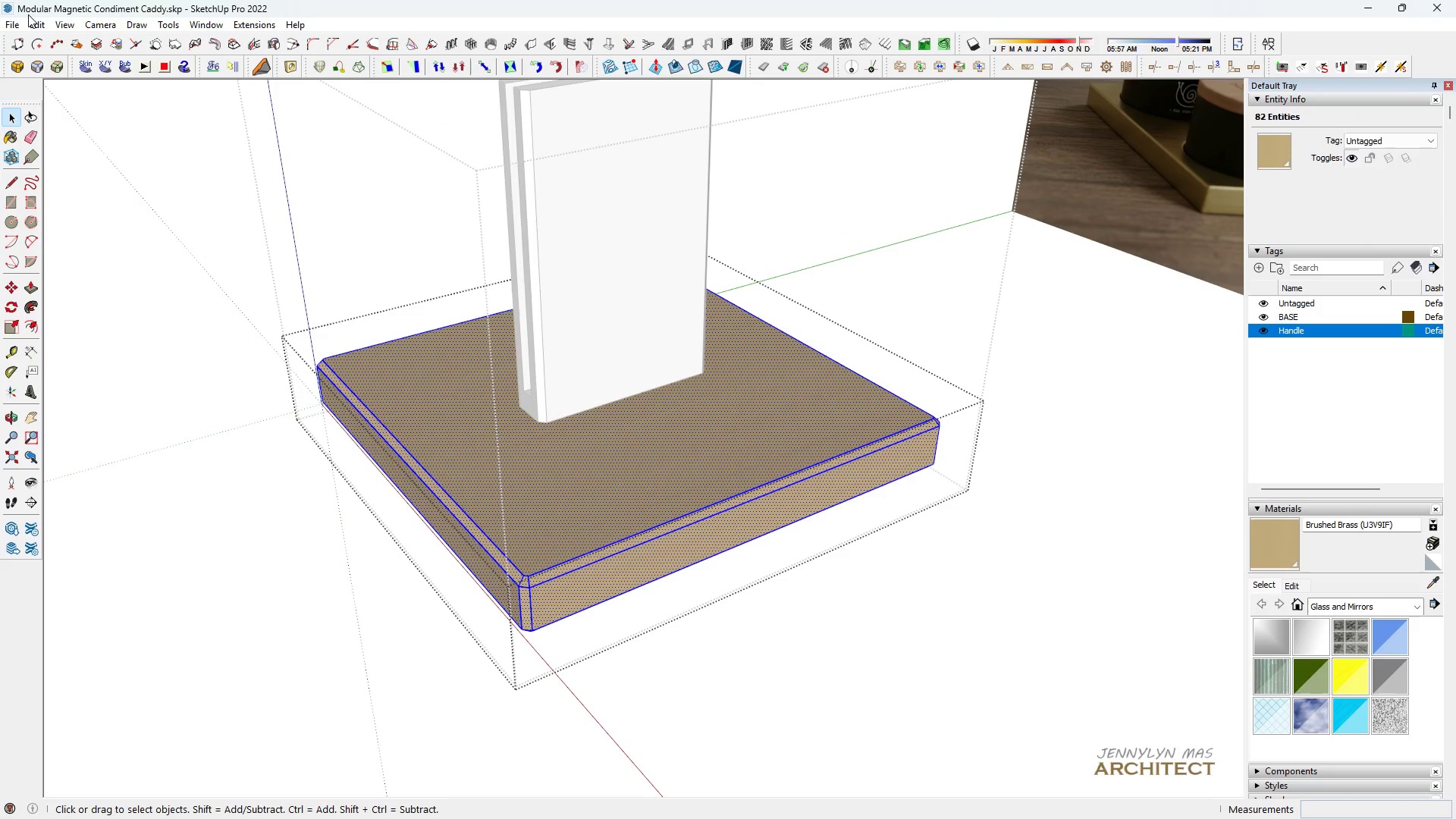 
left_click([38, 24])
 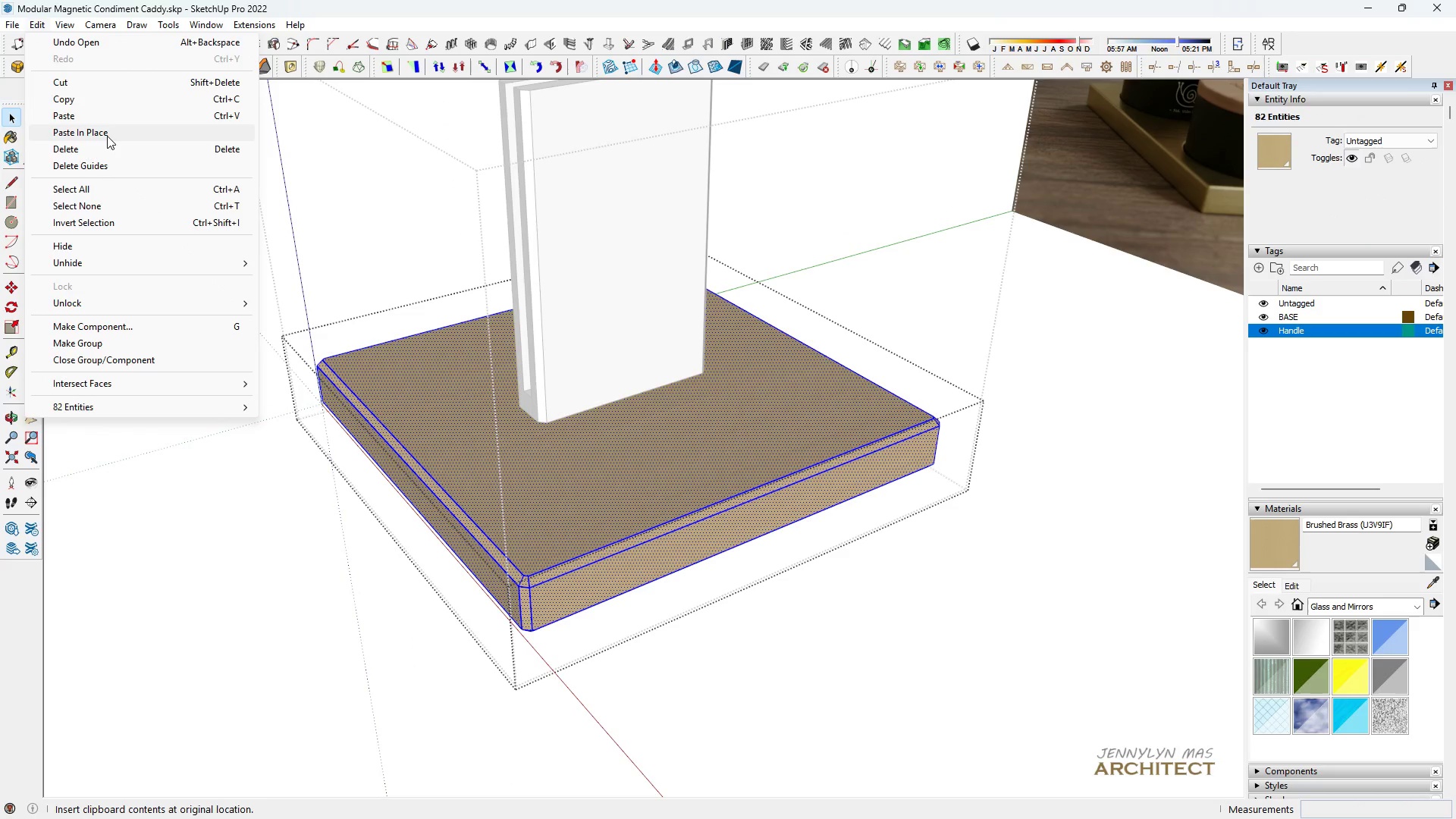 
left_click([107, 136])
 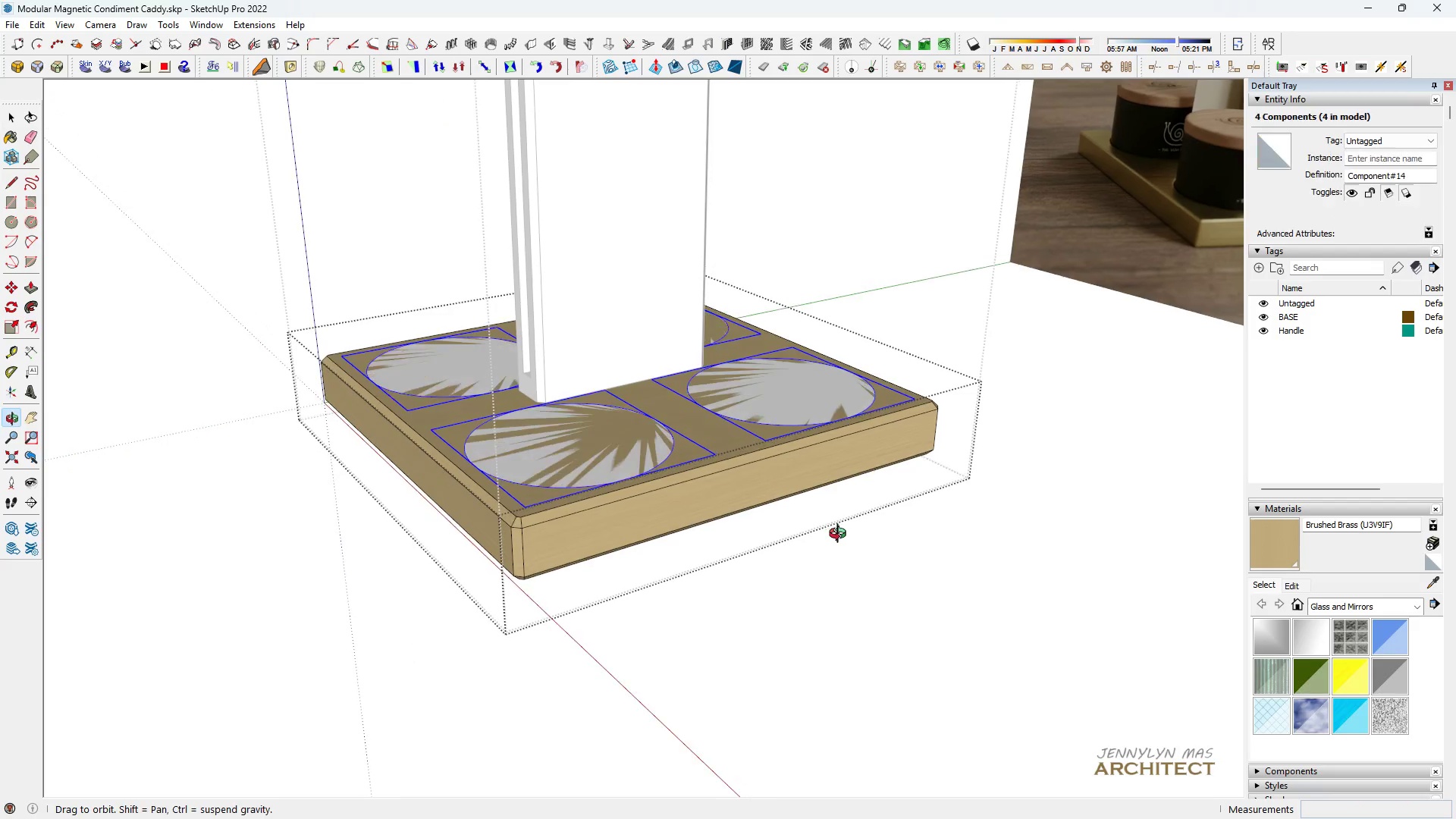 
type(g nh)
 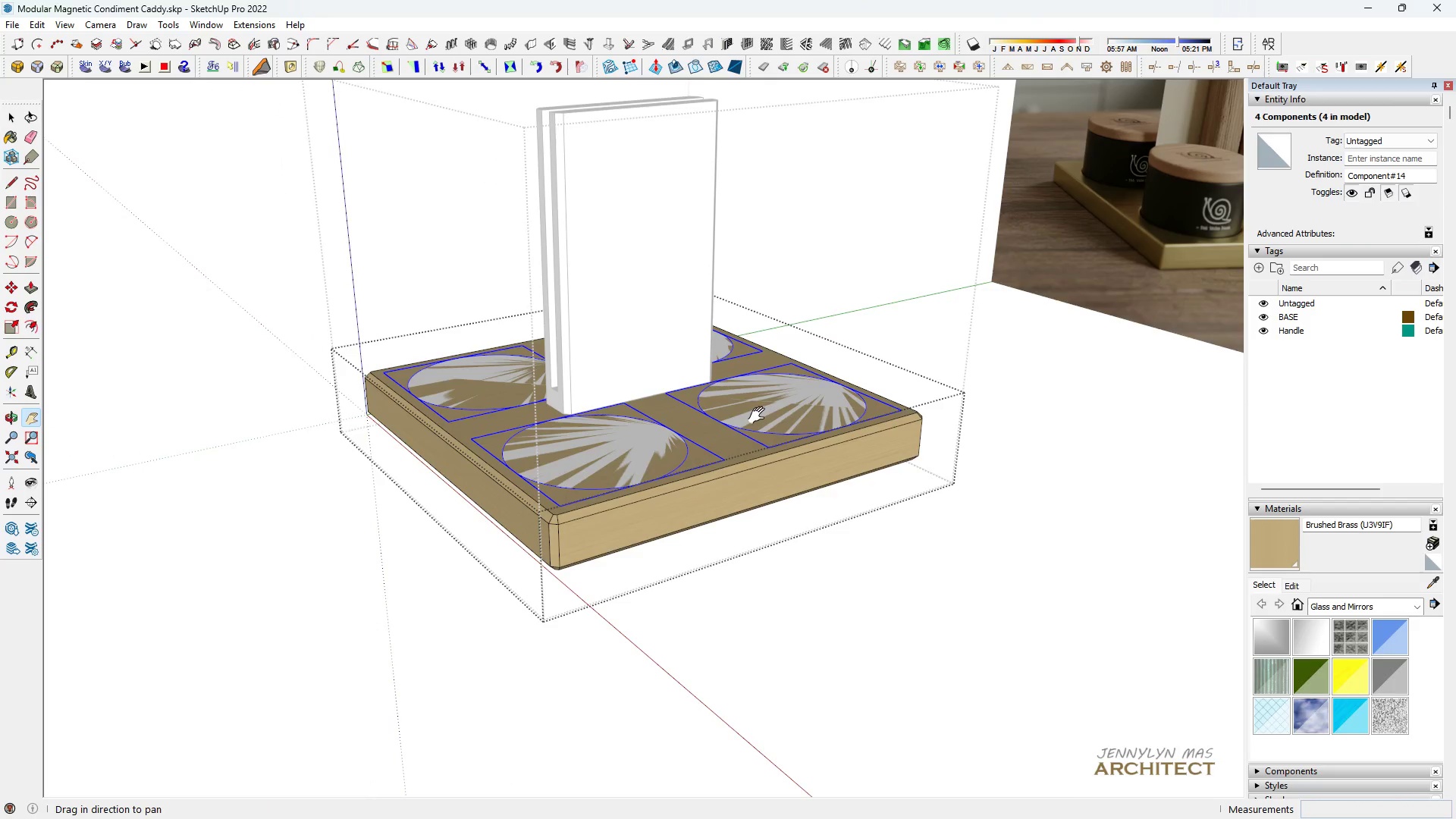 
left_click_drag(start_coordinate=[798, 419], to_coordinate=[782, 459])
 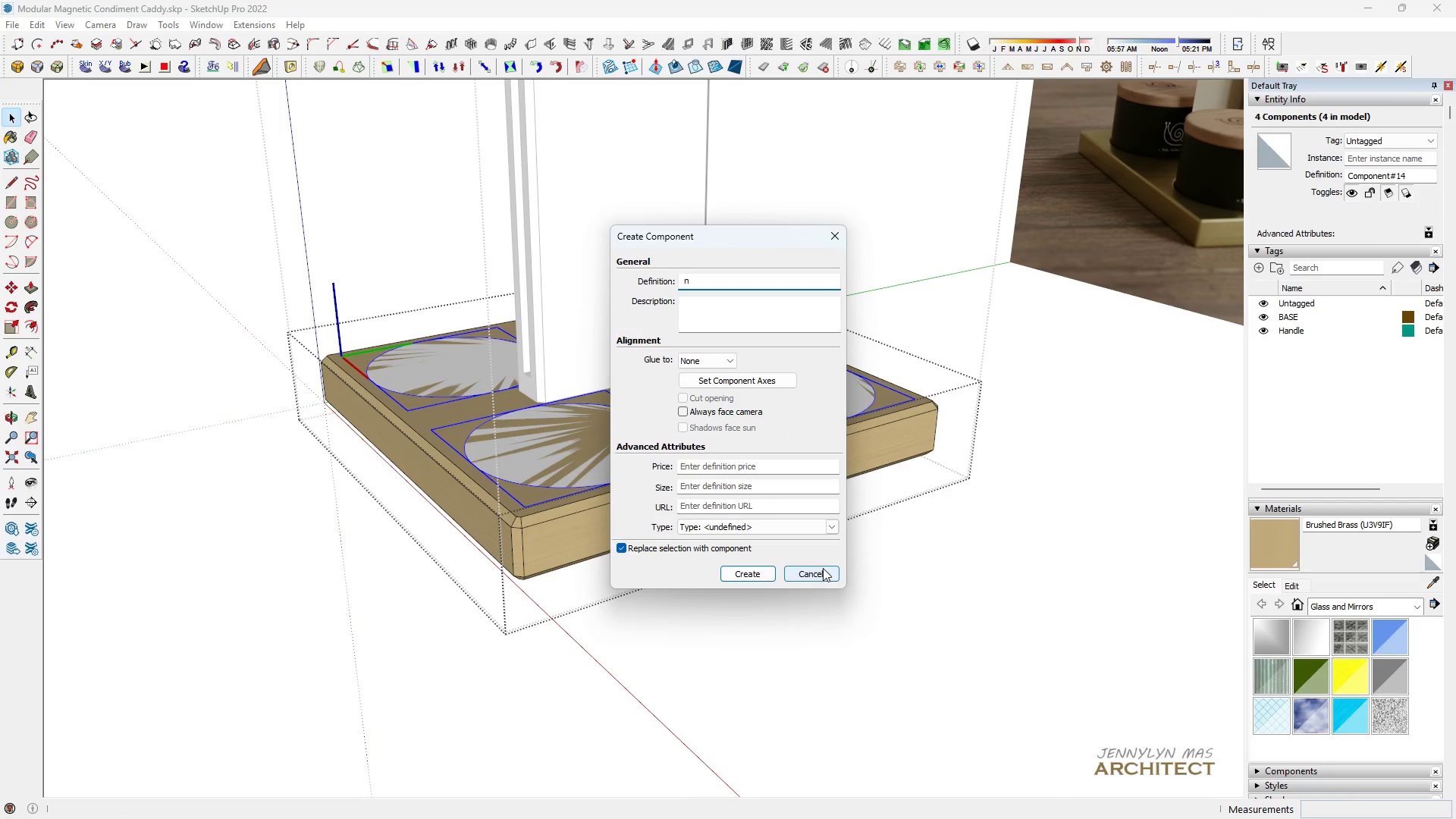 
scroll: coordinate [785, 523], scroll_direction: down, amount: 2.0
 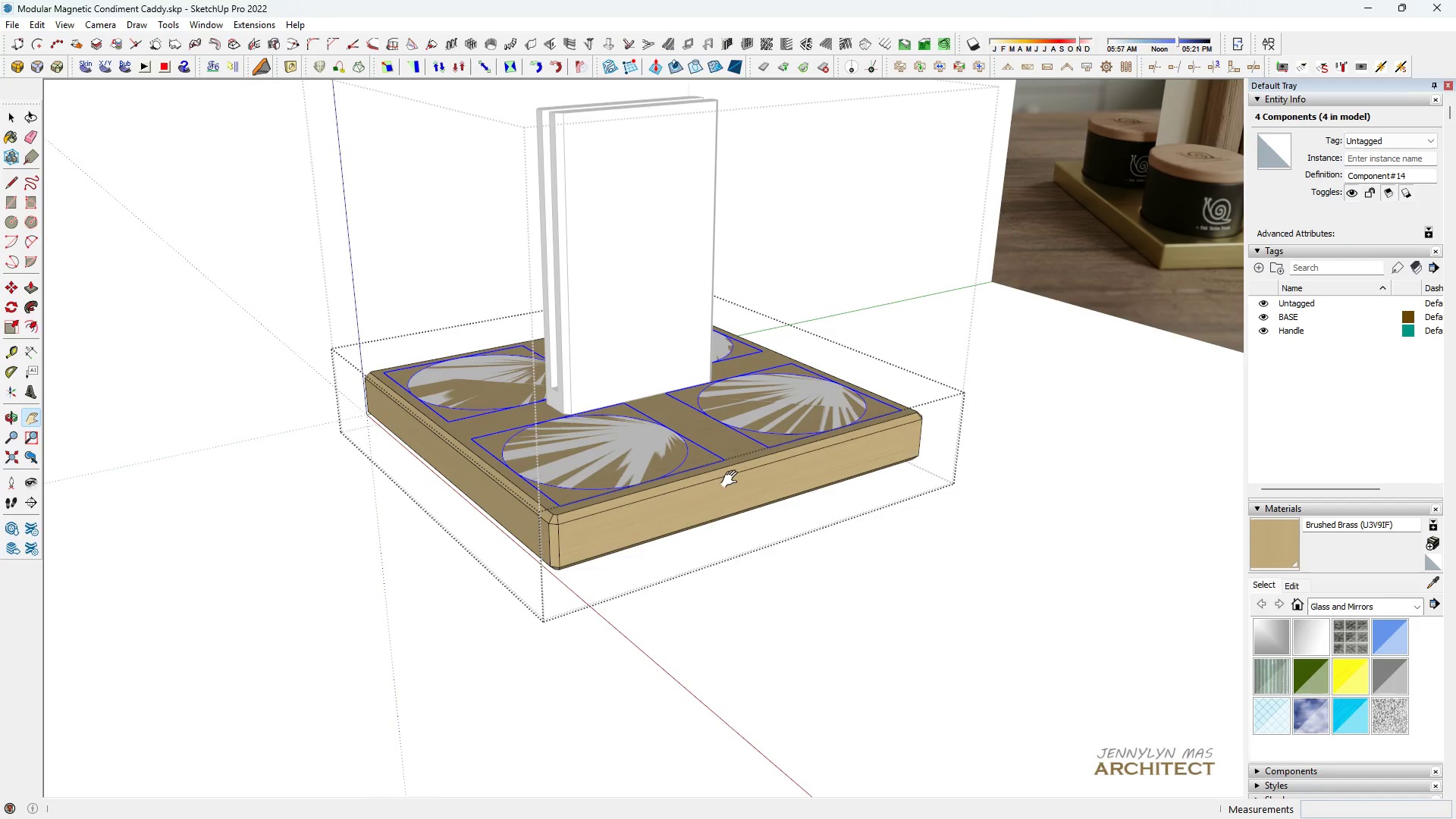 
key(H)
 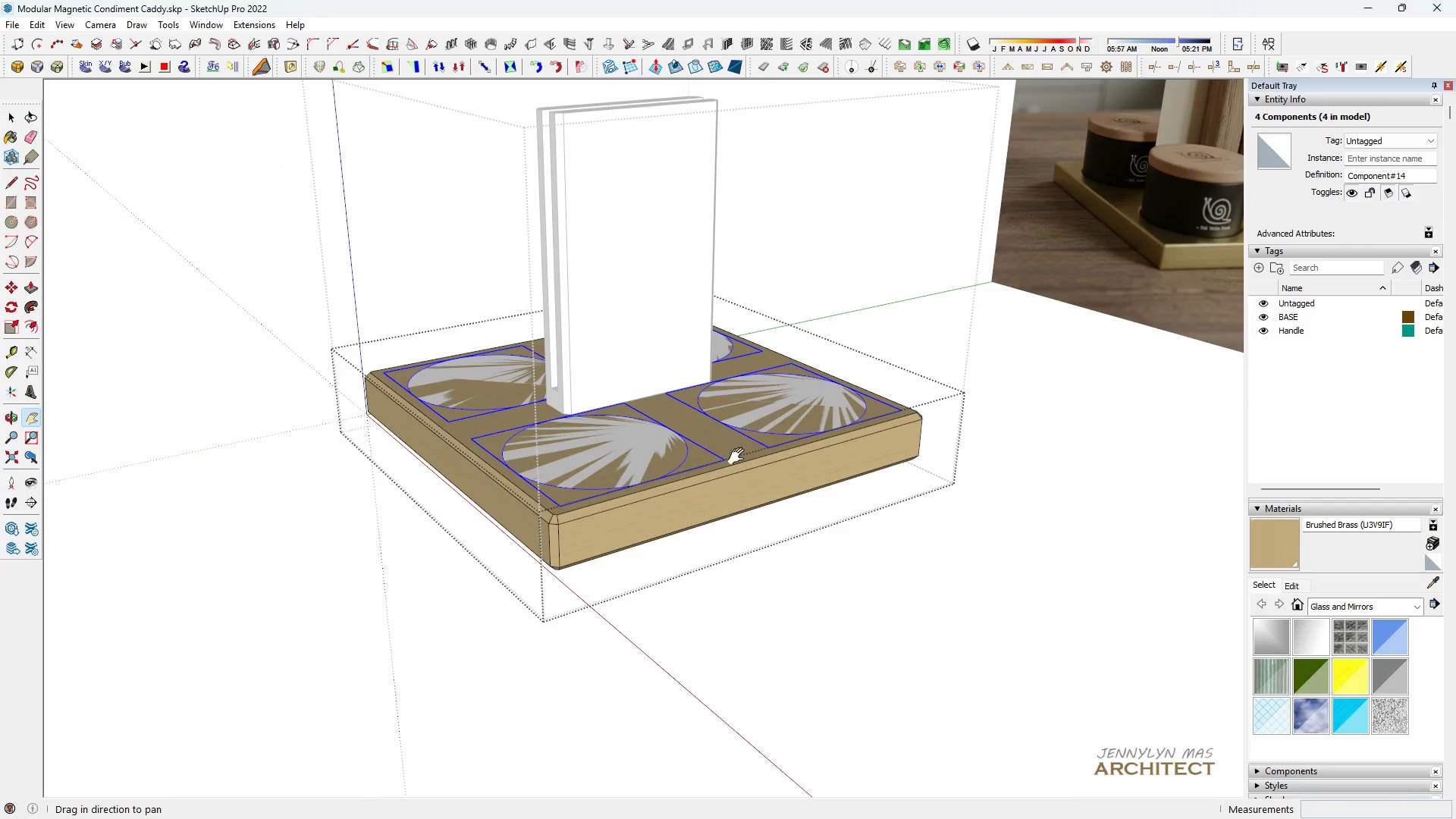 
left_click_drag(start_coordinate=[756, 425], to_coordinate=[718, 488])
 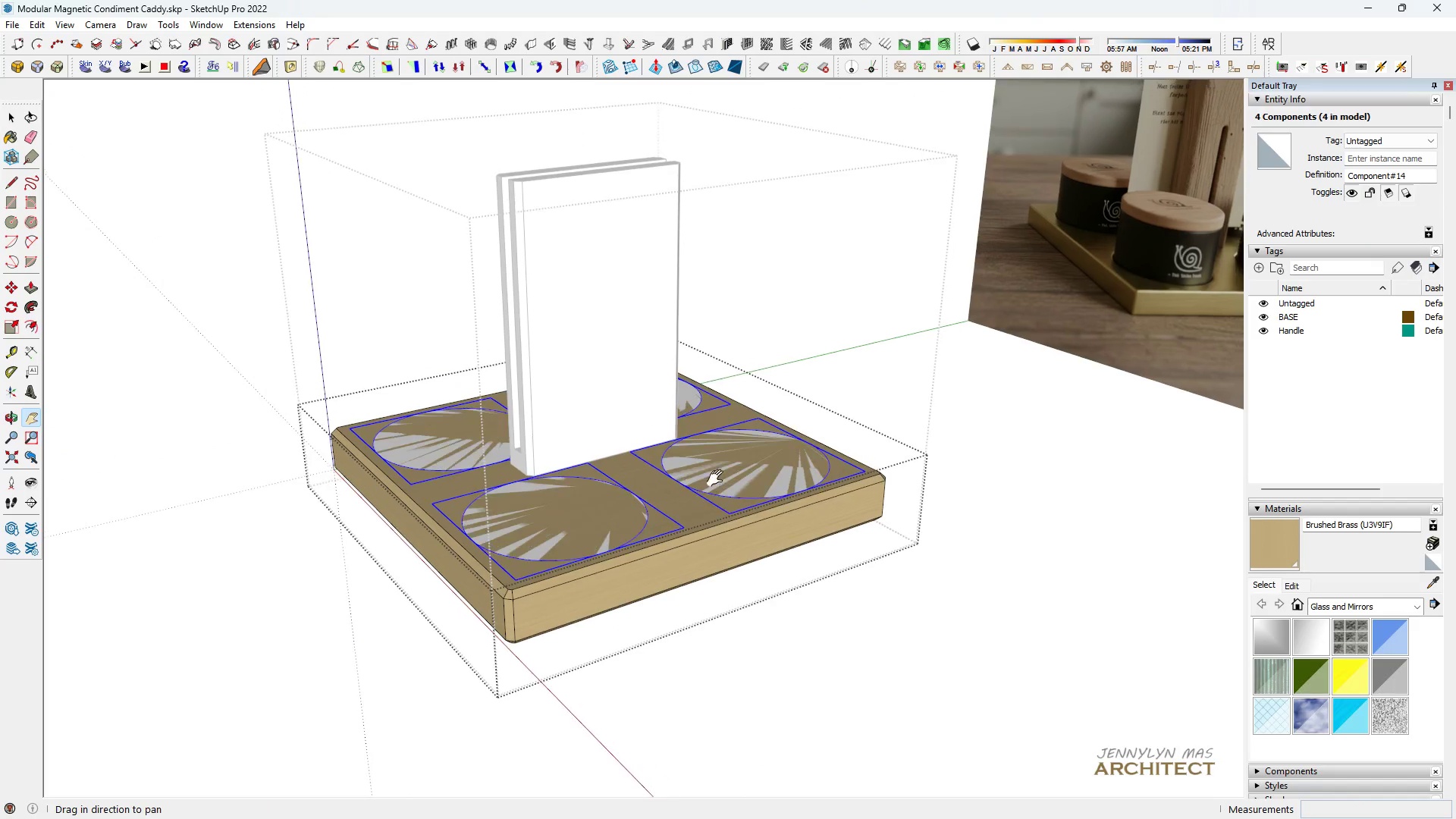 
key(Space)
 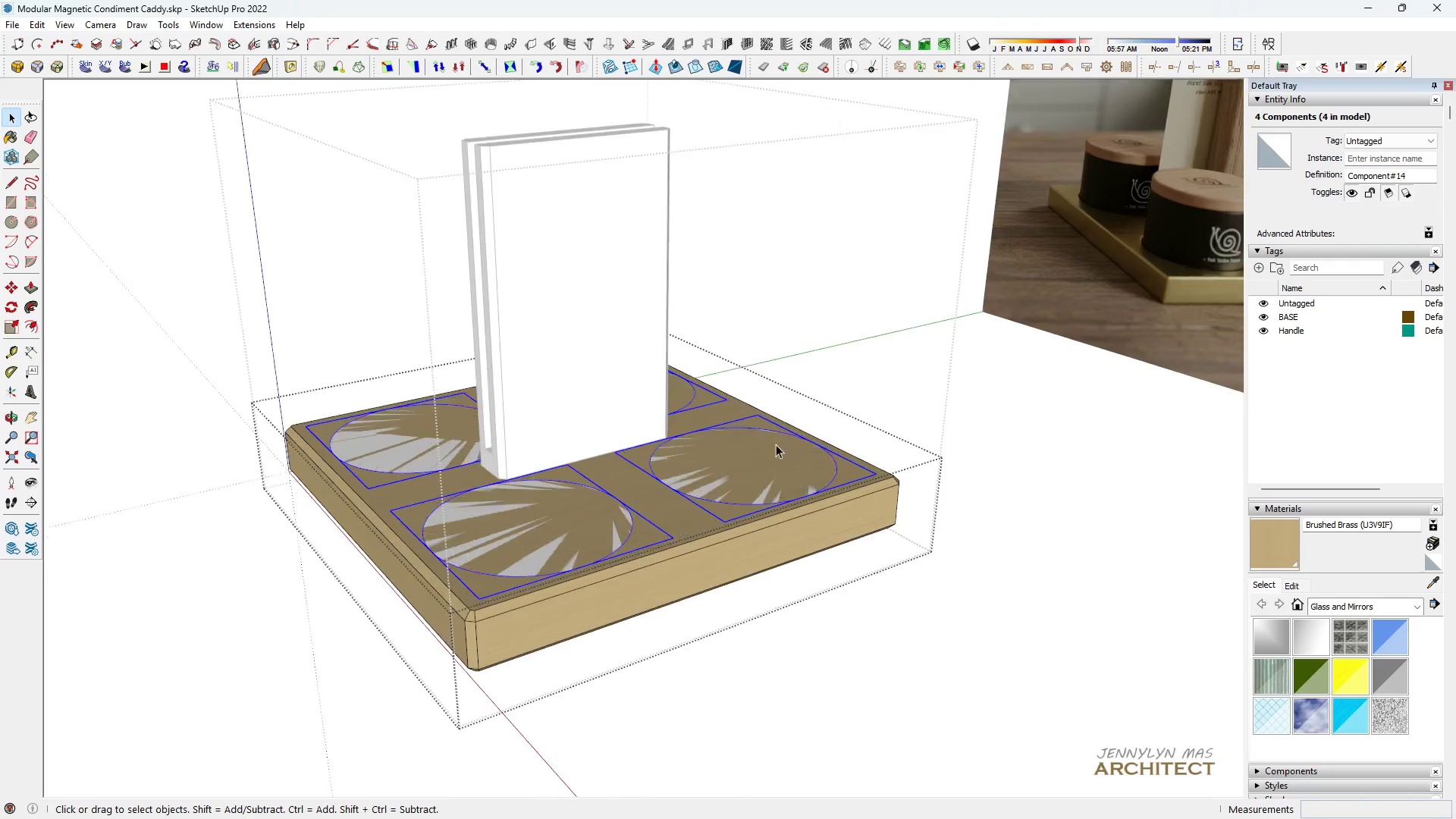 
key(M)
 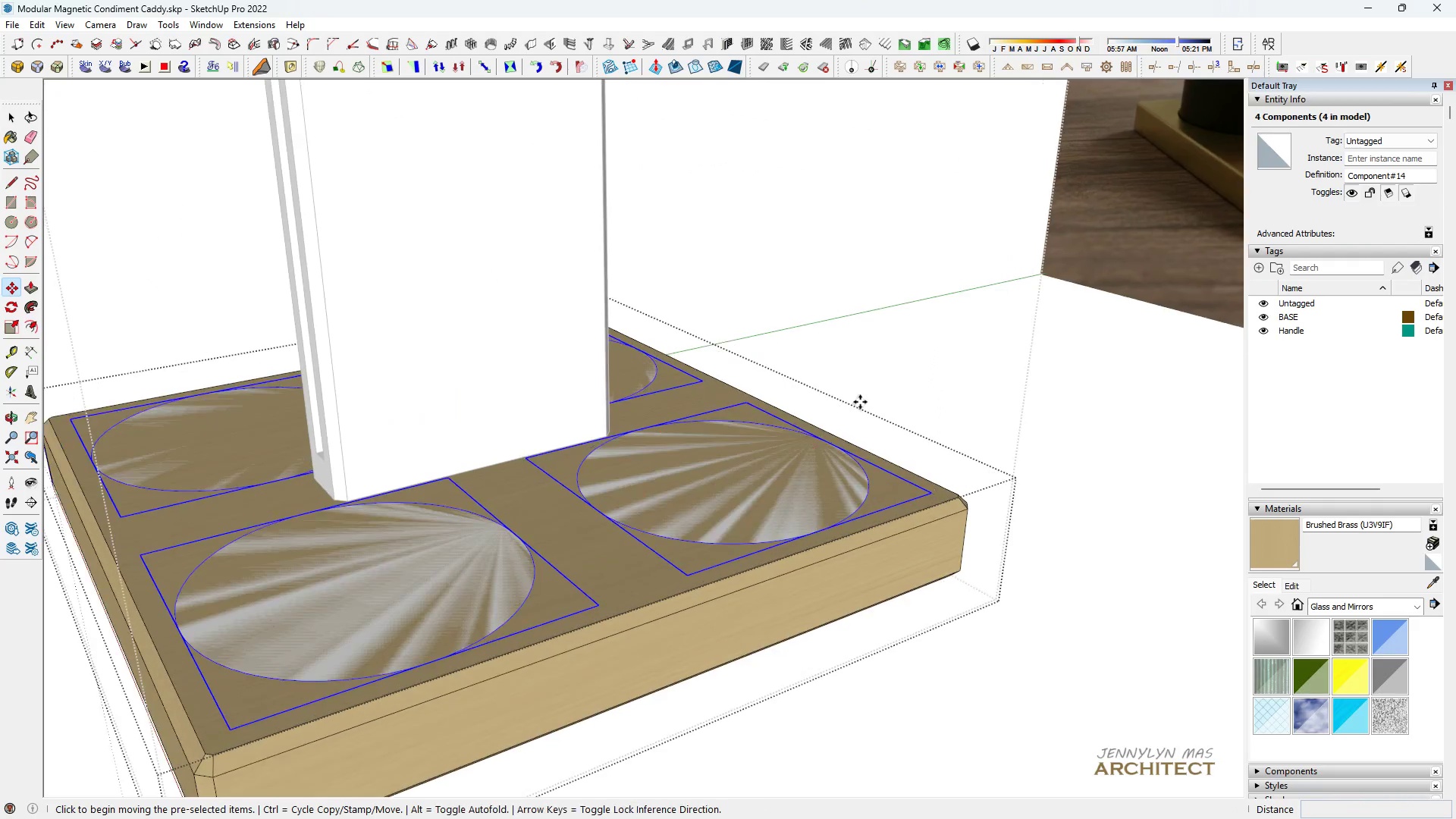 
left_click([860, 401])
 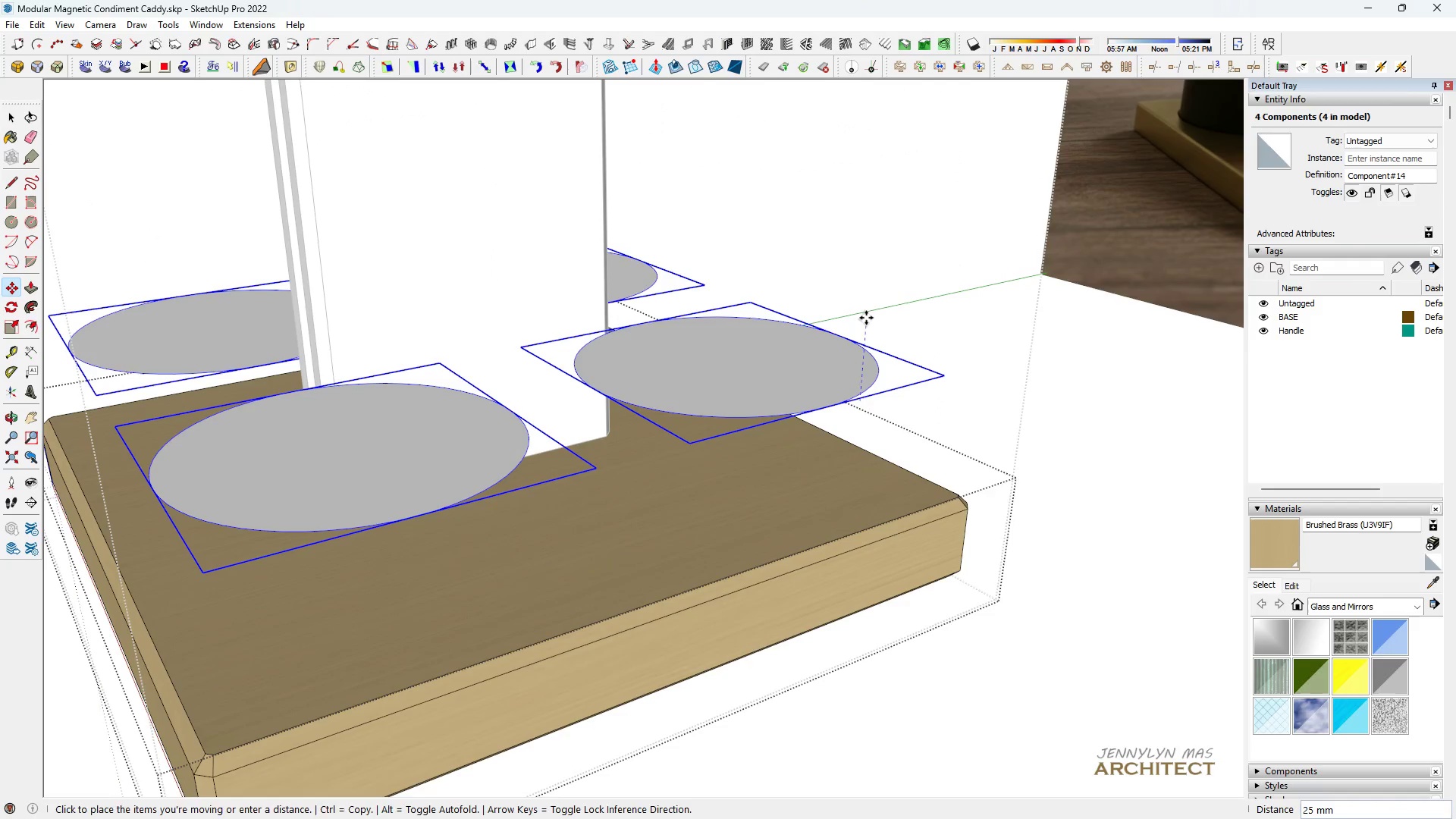 
scroll: coordinate [795, 431], scroll_direction: up, amount: 5.0
 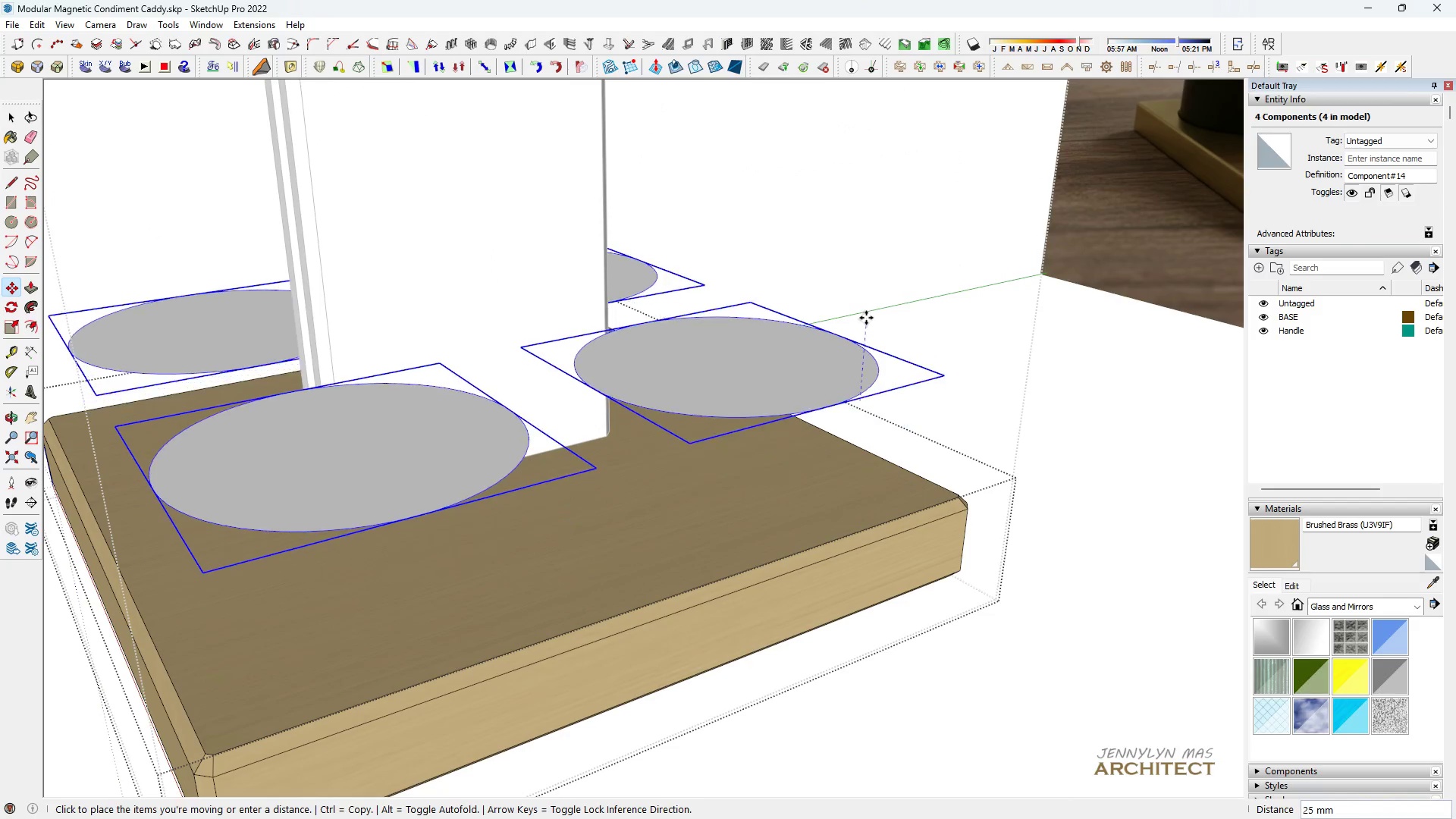 
double_click([867, 318])
 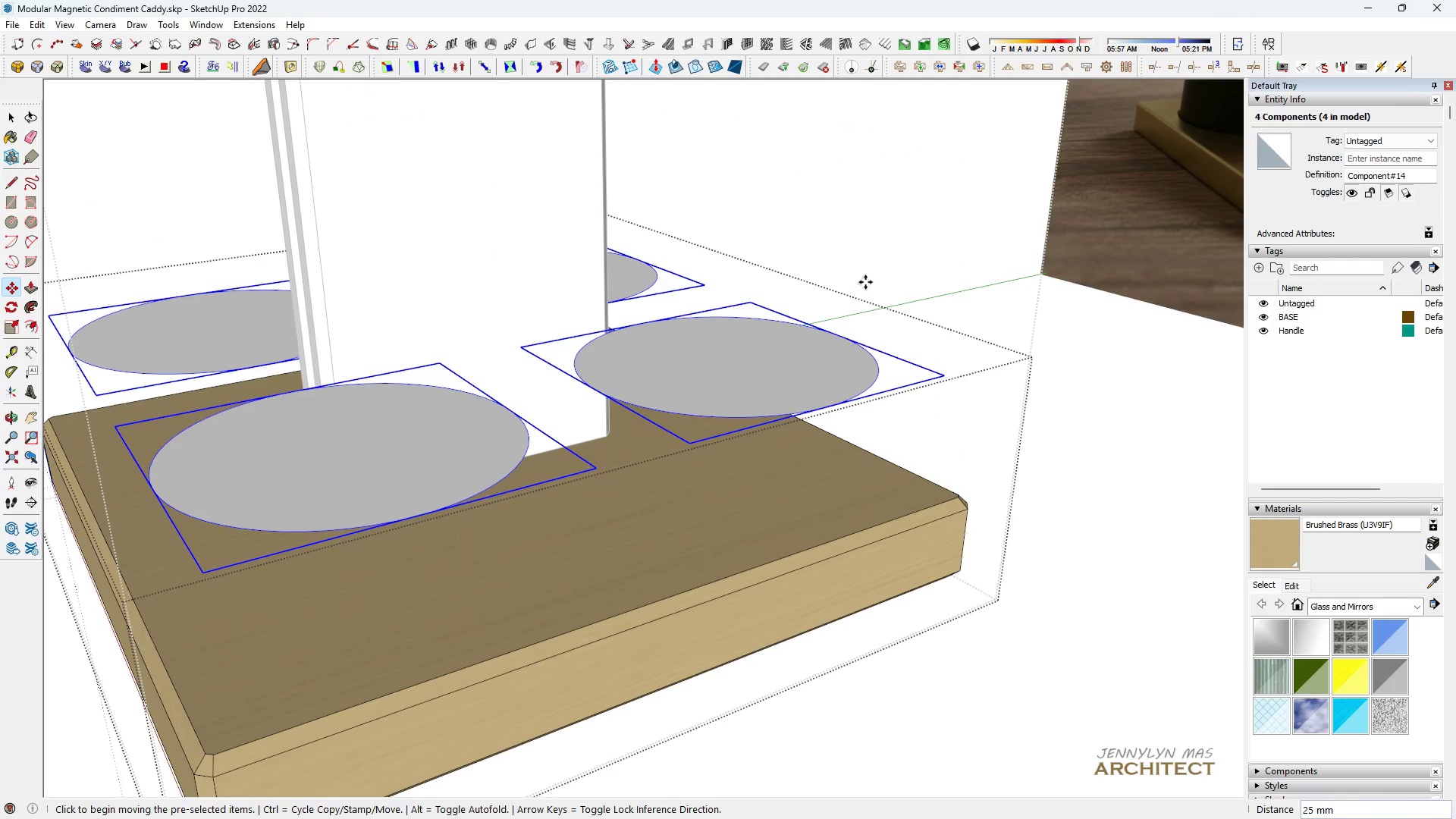 
scroll: coordinate [841, 278], scroll_direction: down, amount: 4.0
 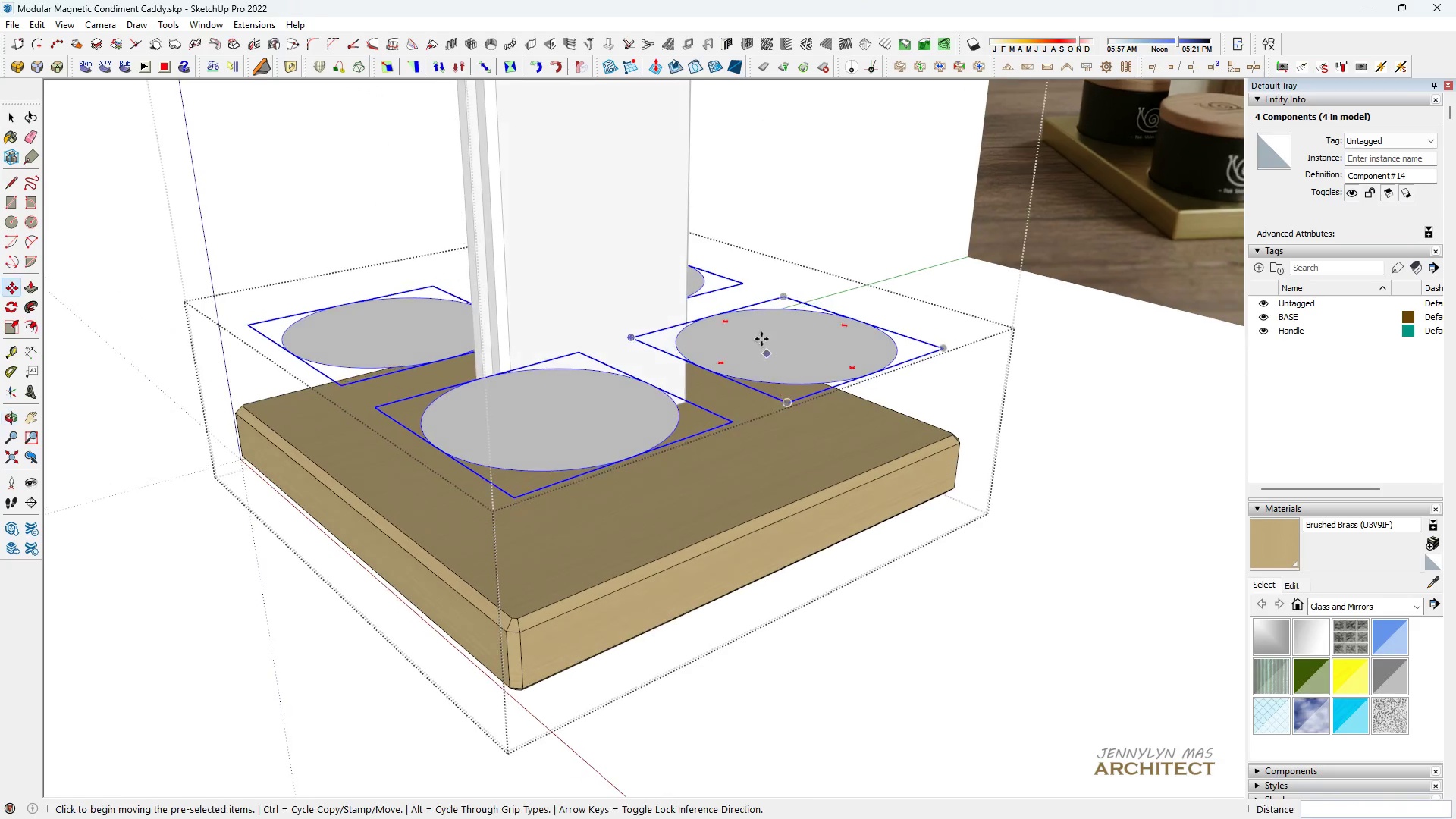 
key(Space)
 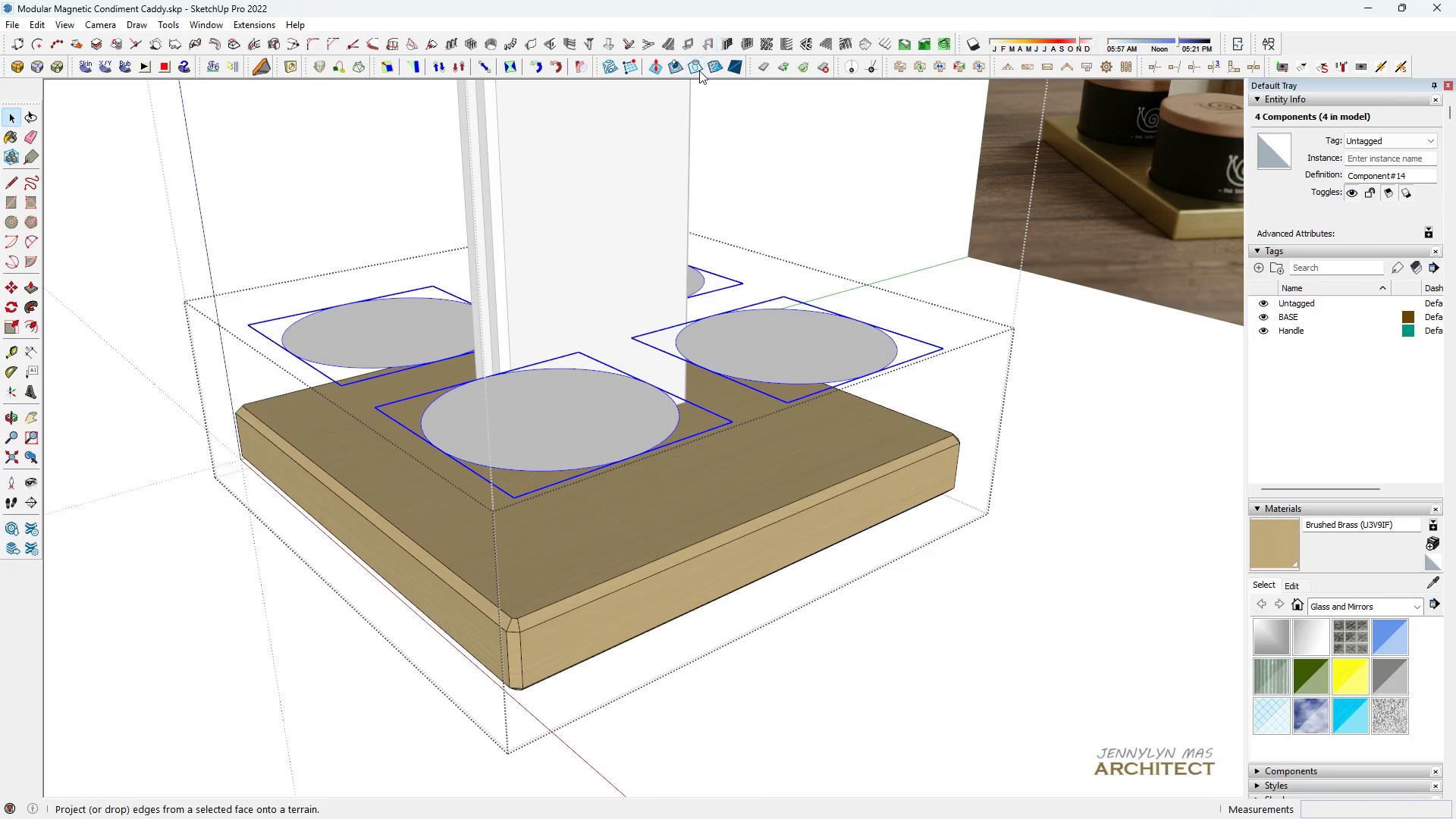 
left_click([699, 71])
 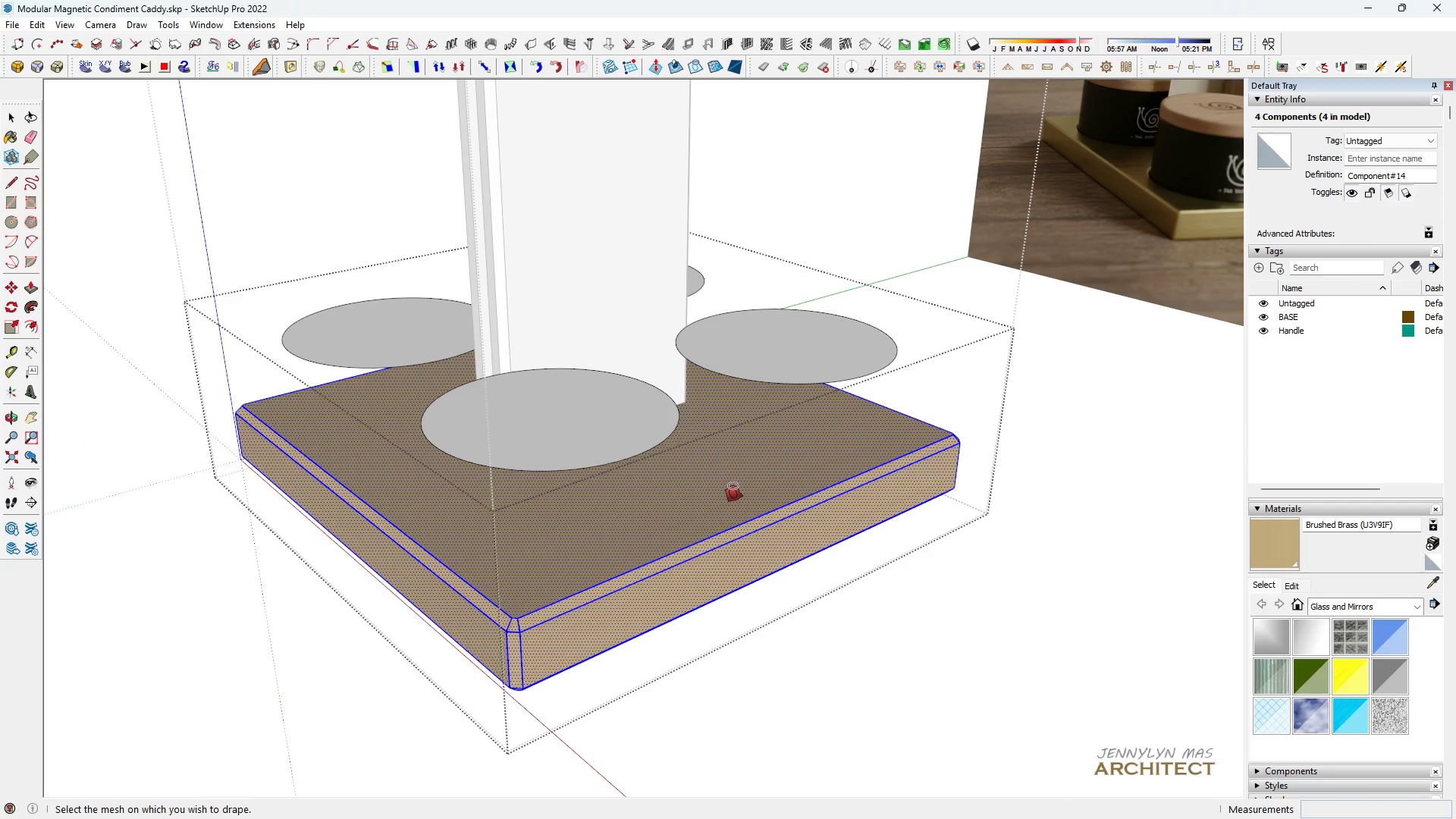 
left_click([733, 488])
 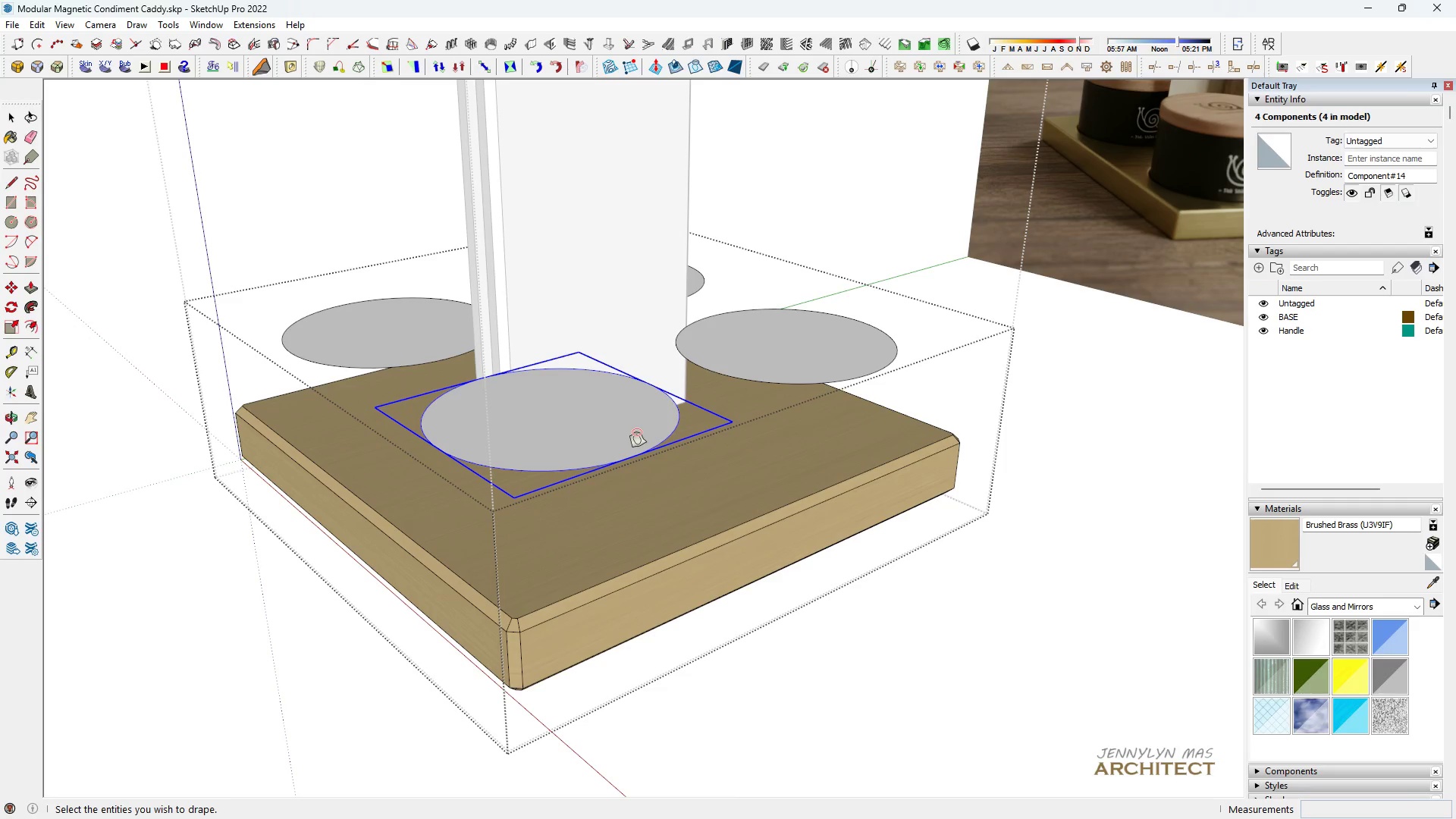 
key(Space)
 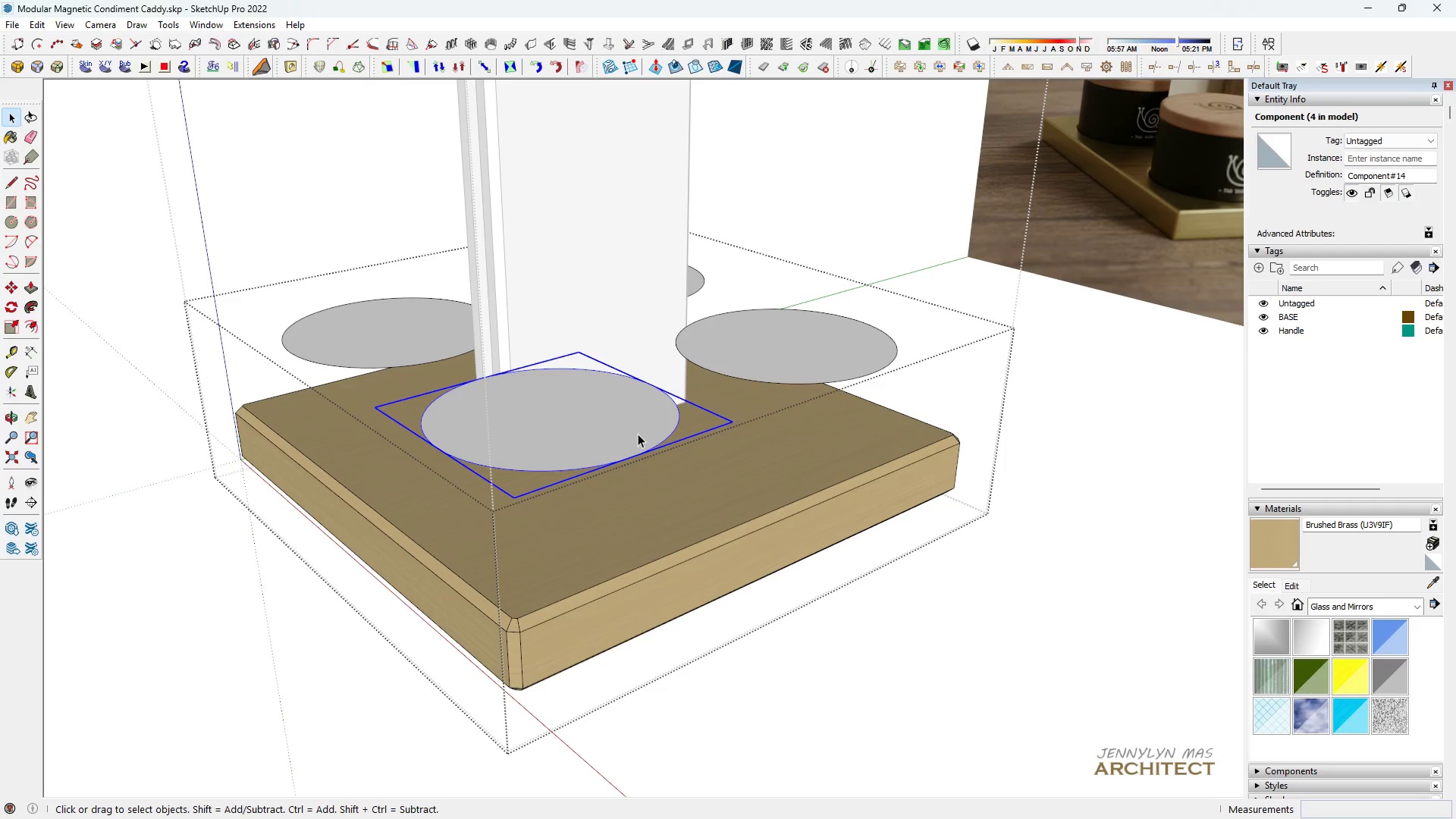 
left_click([638, 434])
 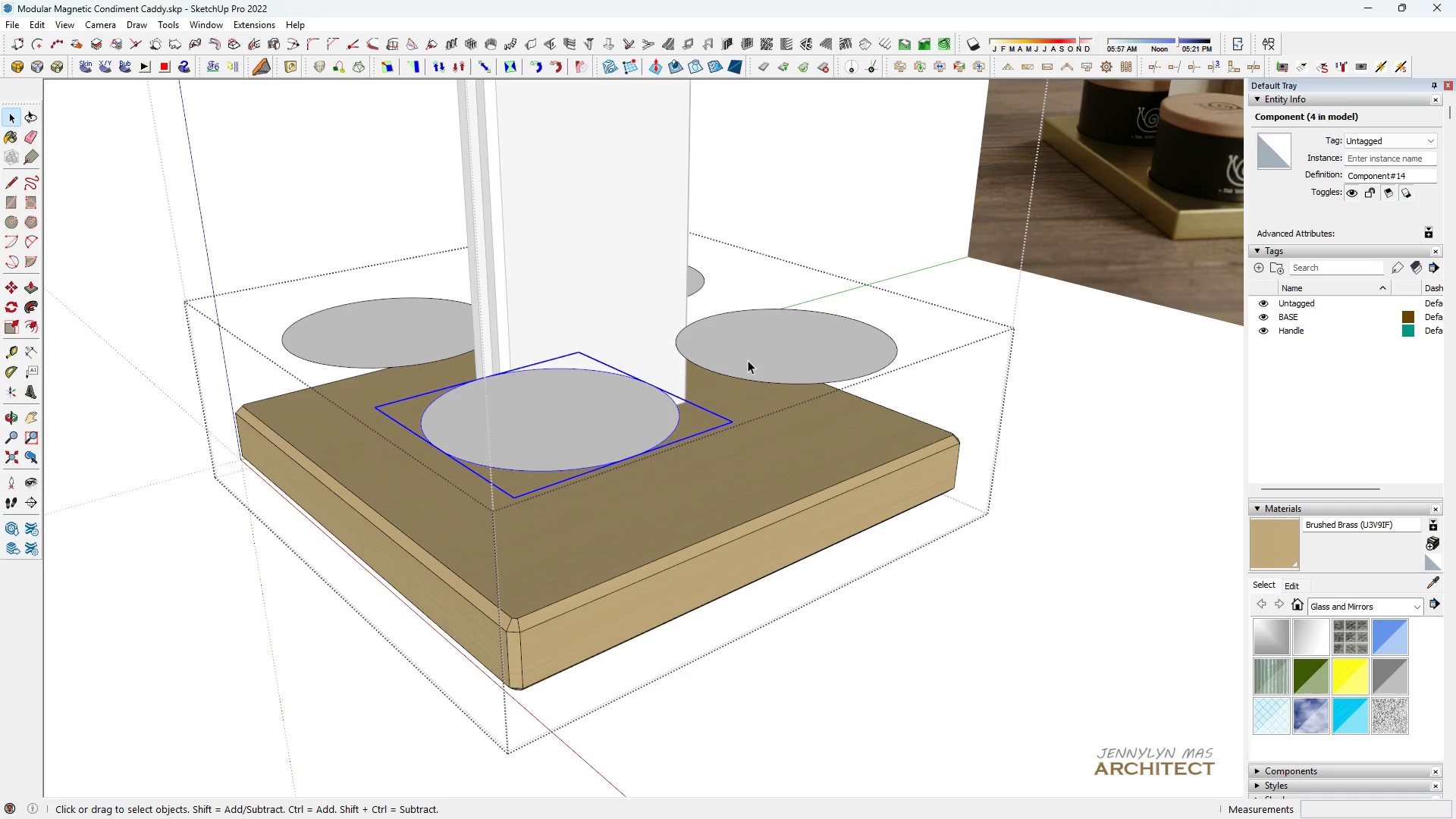 
key(Space)
 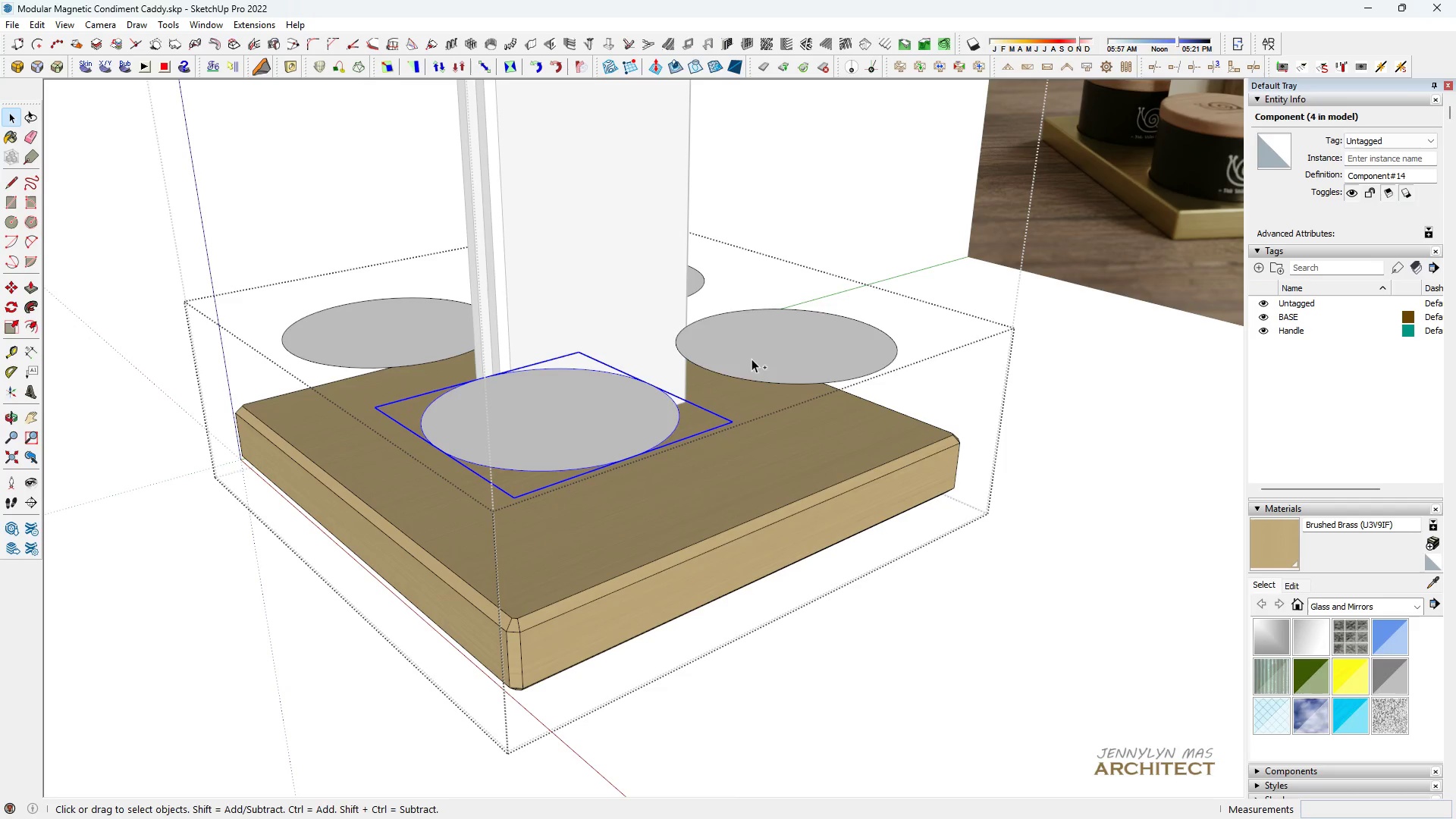 
double_click([752, 359])
 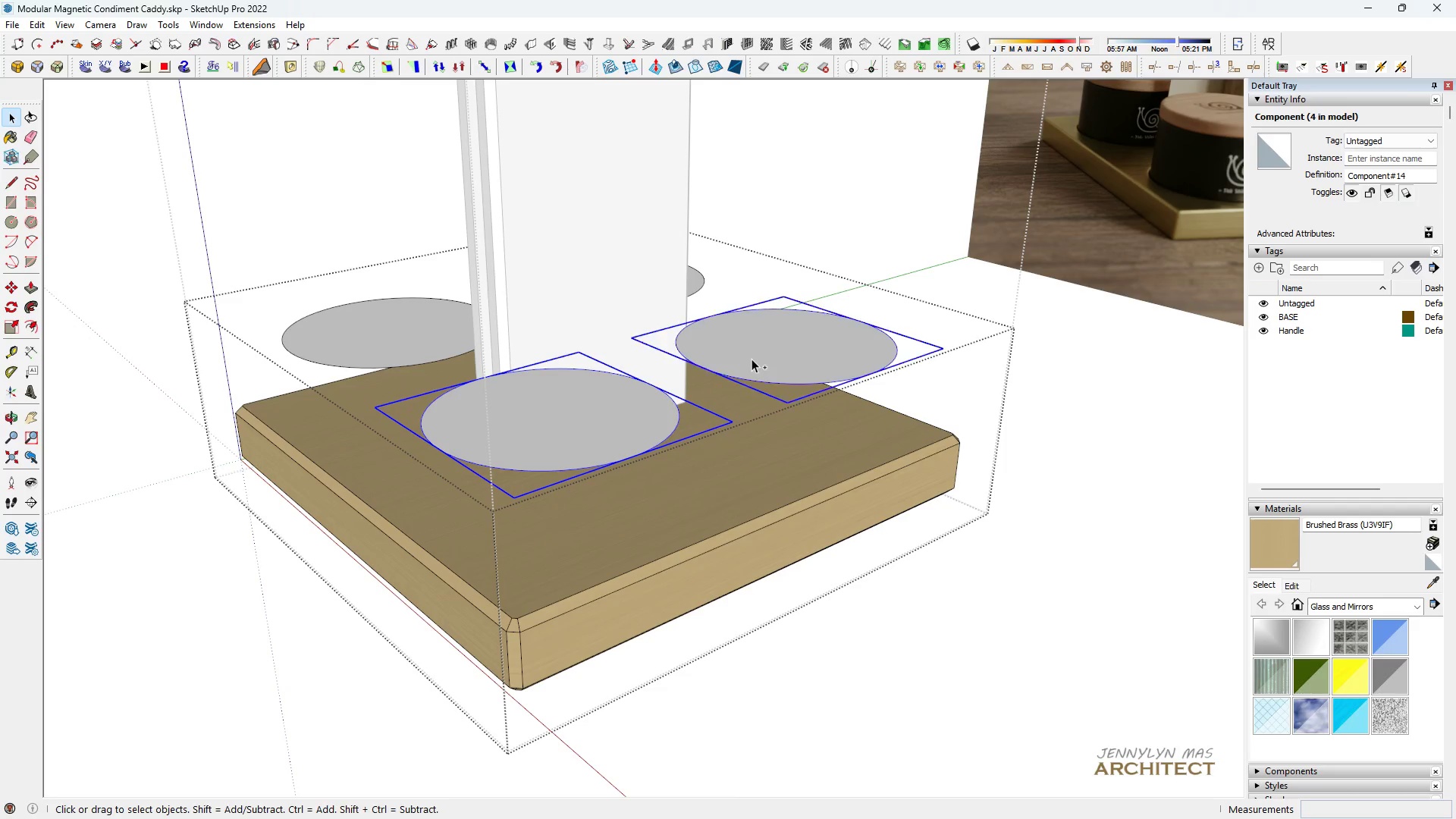 
hold_key(key=ControlLeft, duration=1.52)
left_click([699, 282])
 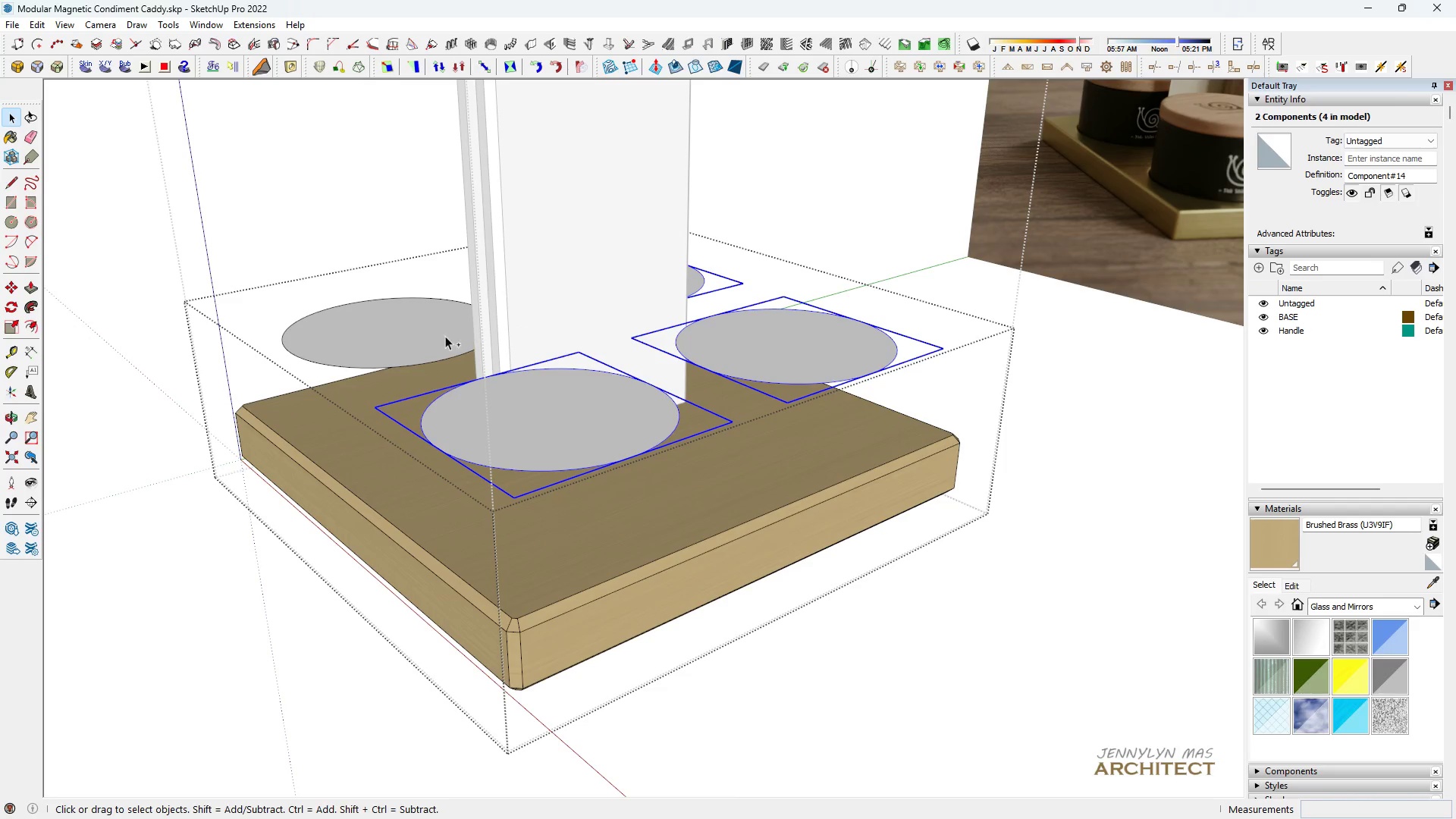 
left_click_drag(start_coordinate=[425, 336], to_coordinate=[418, 338])
 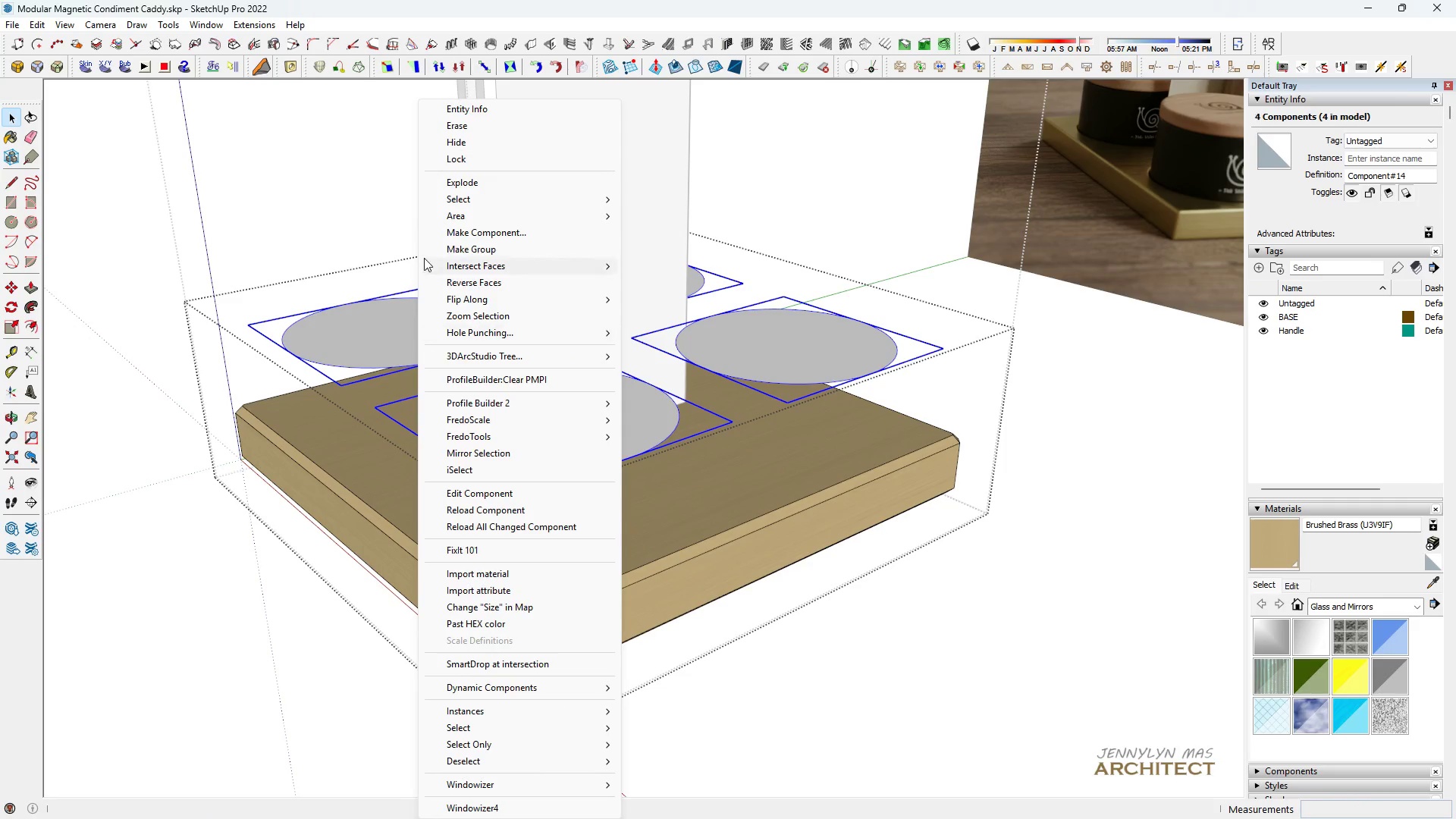 
hold_key(key=ControlLeft, duration=0.42)
right_click([418, 338])
 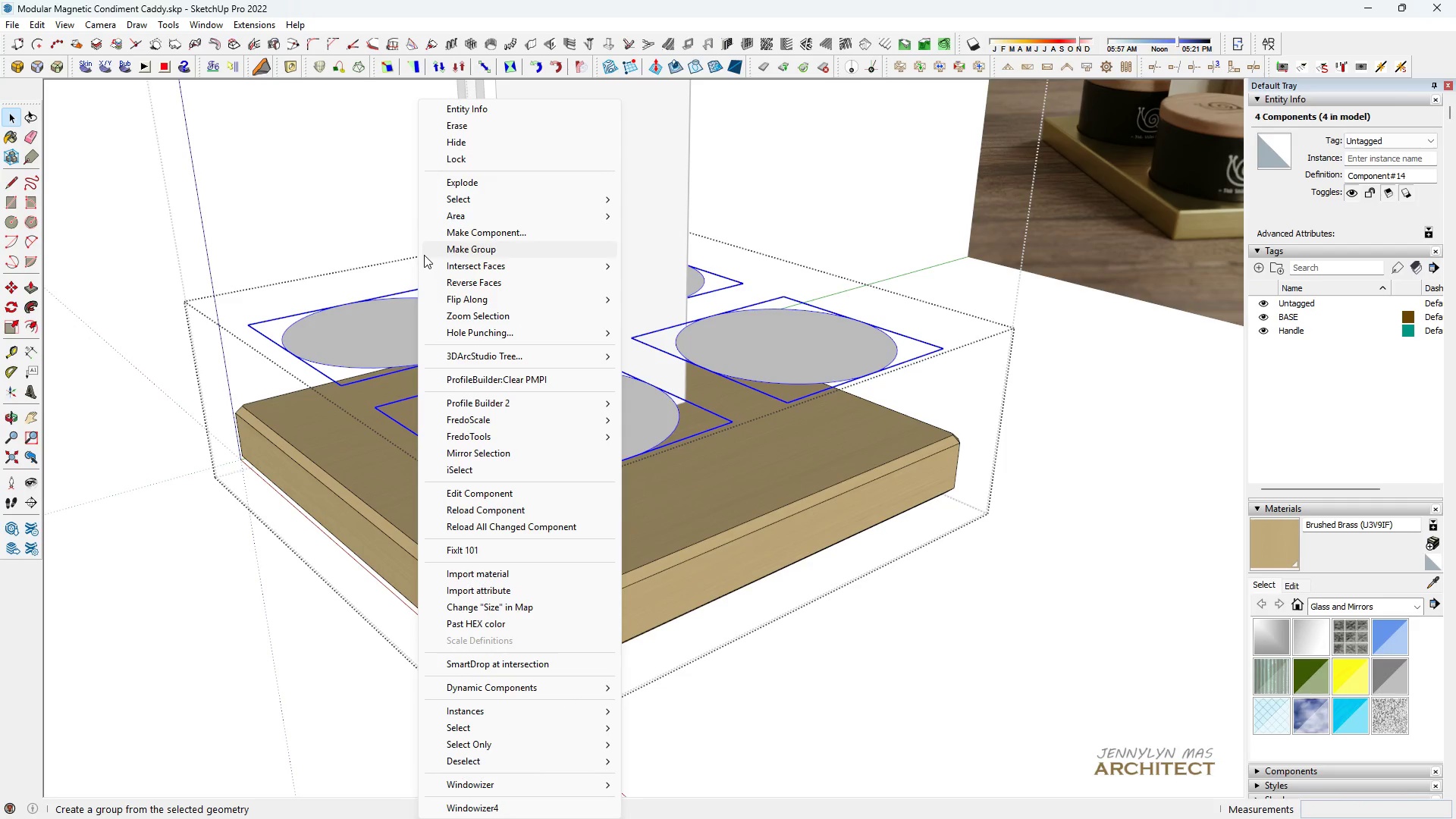 
left_click([445, 254])
 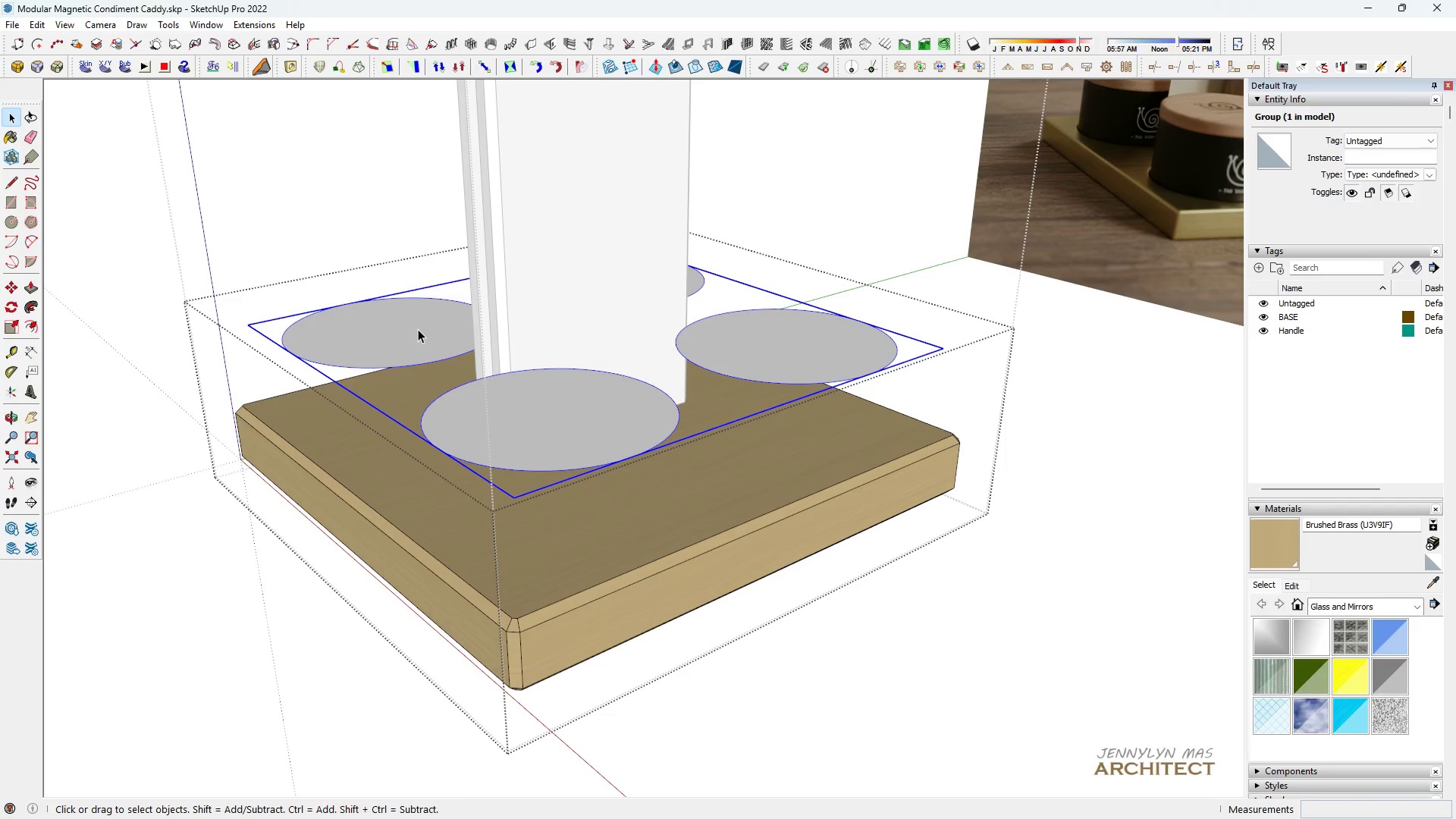 
double_click([418, 329])
 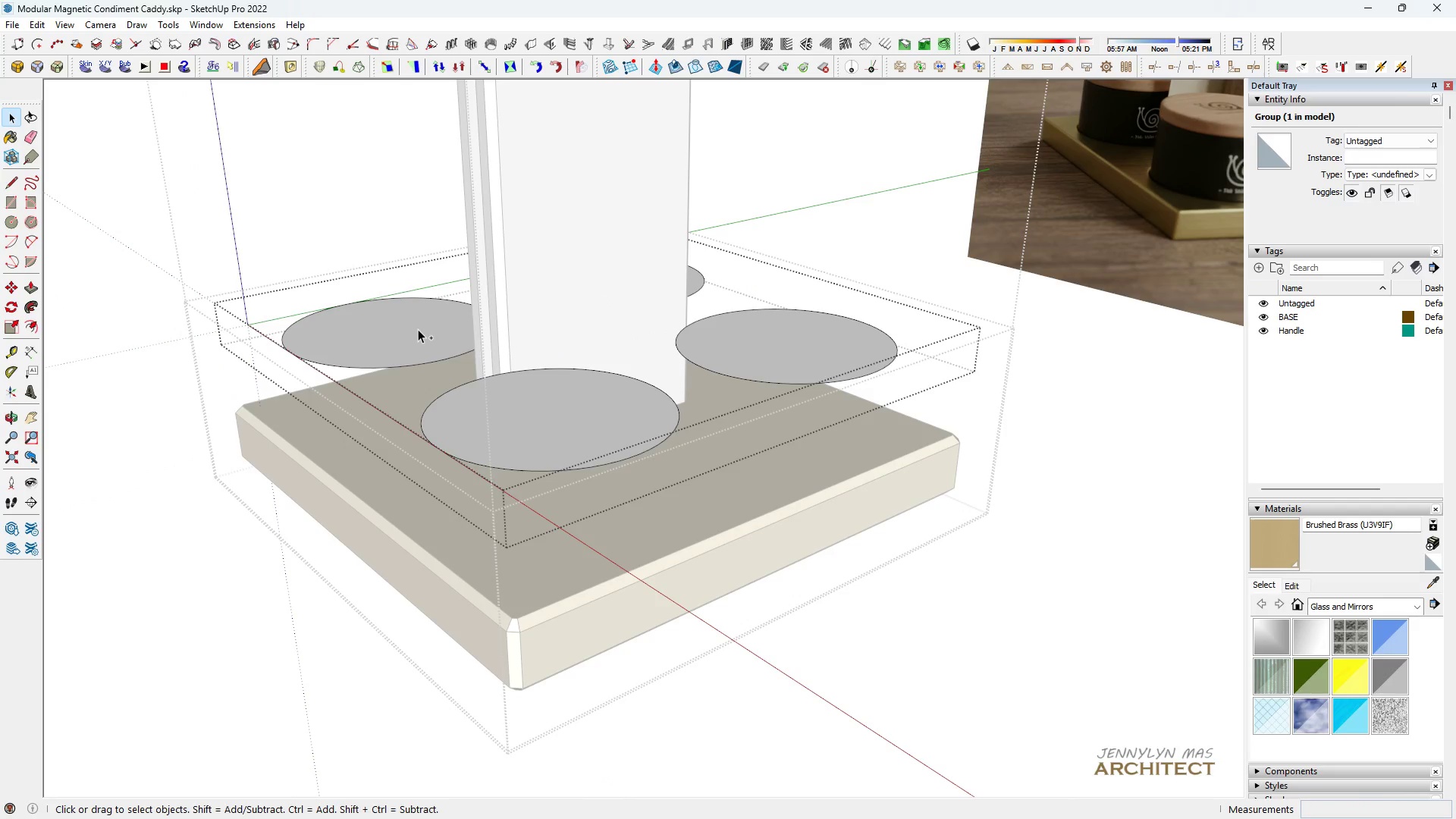 
key(Control+ControlLeft)
 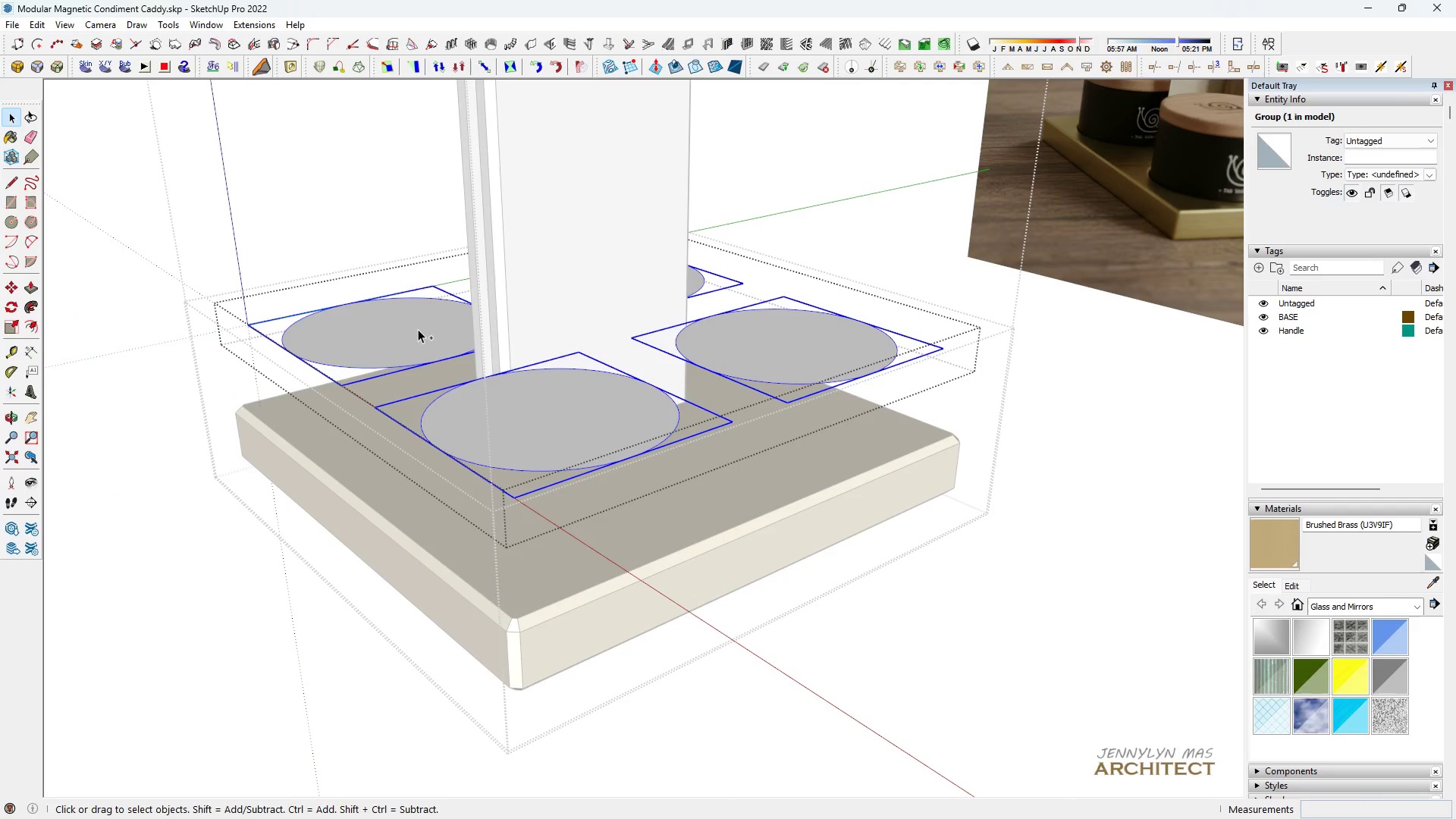 
key(Control+A)
 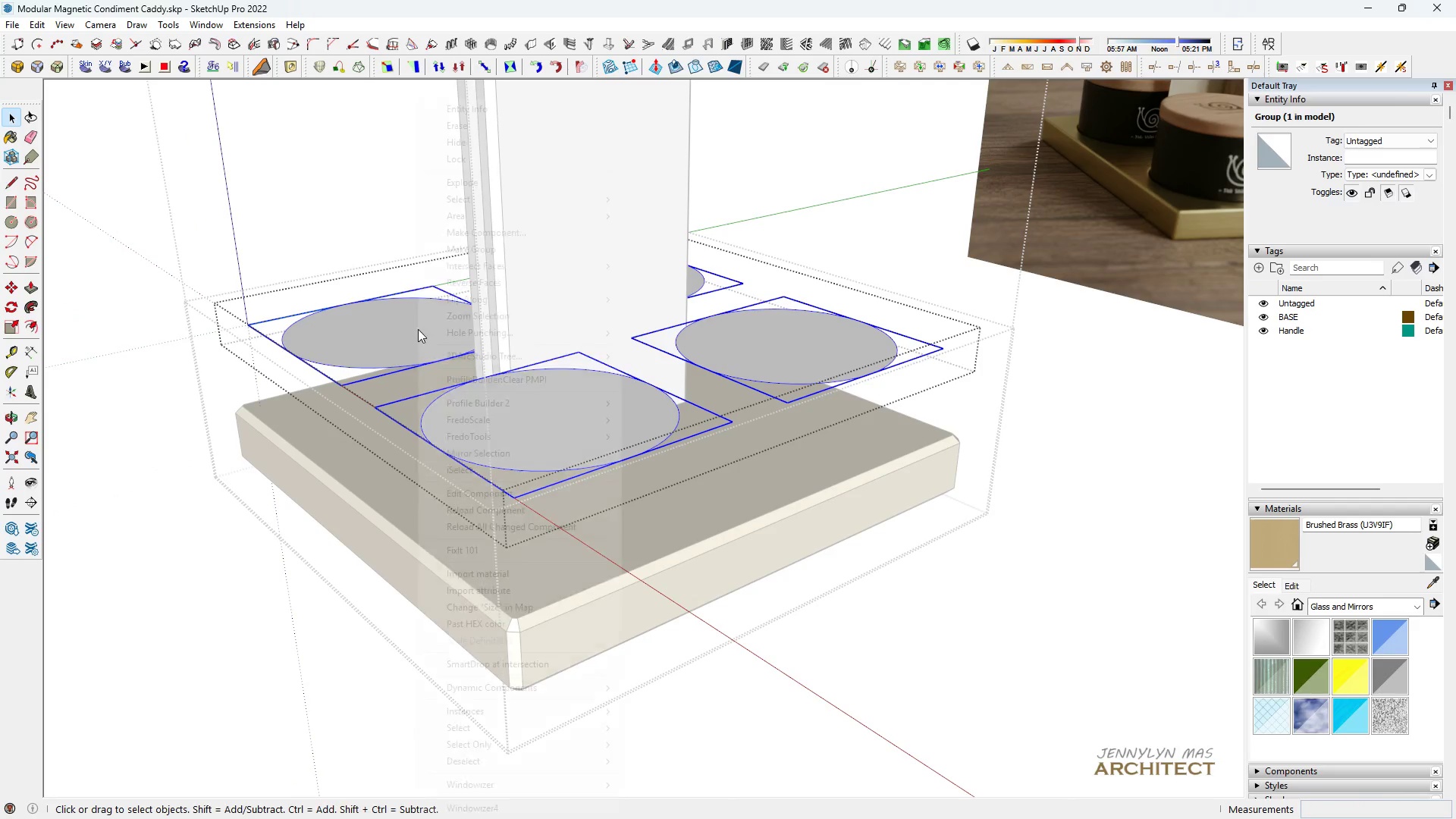 
right_click([418, 329])
 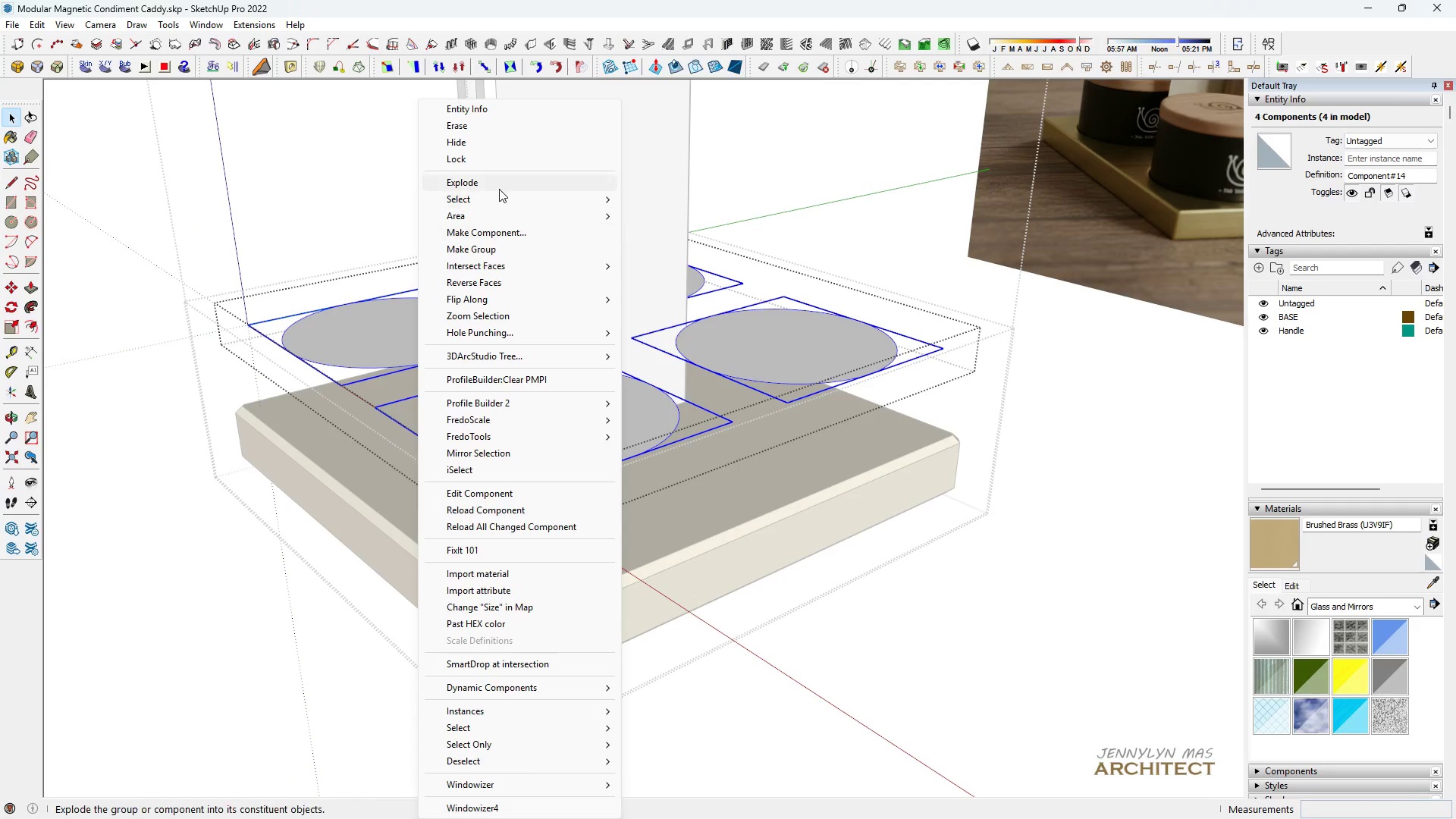 
left_click([500, 187])
 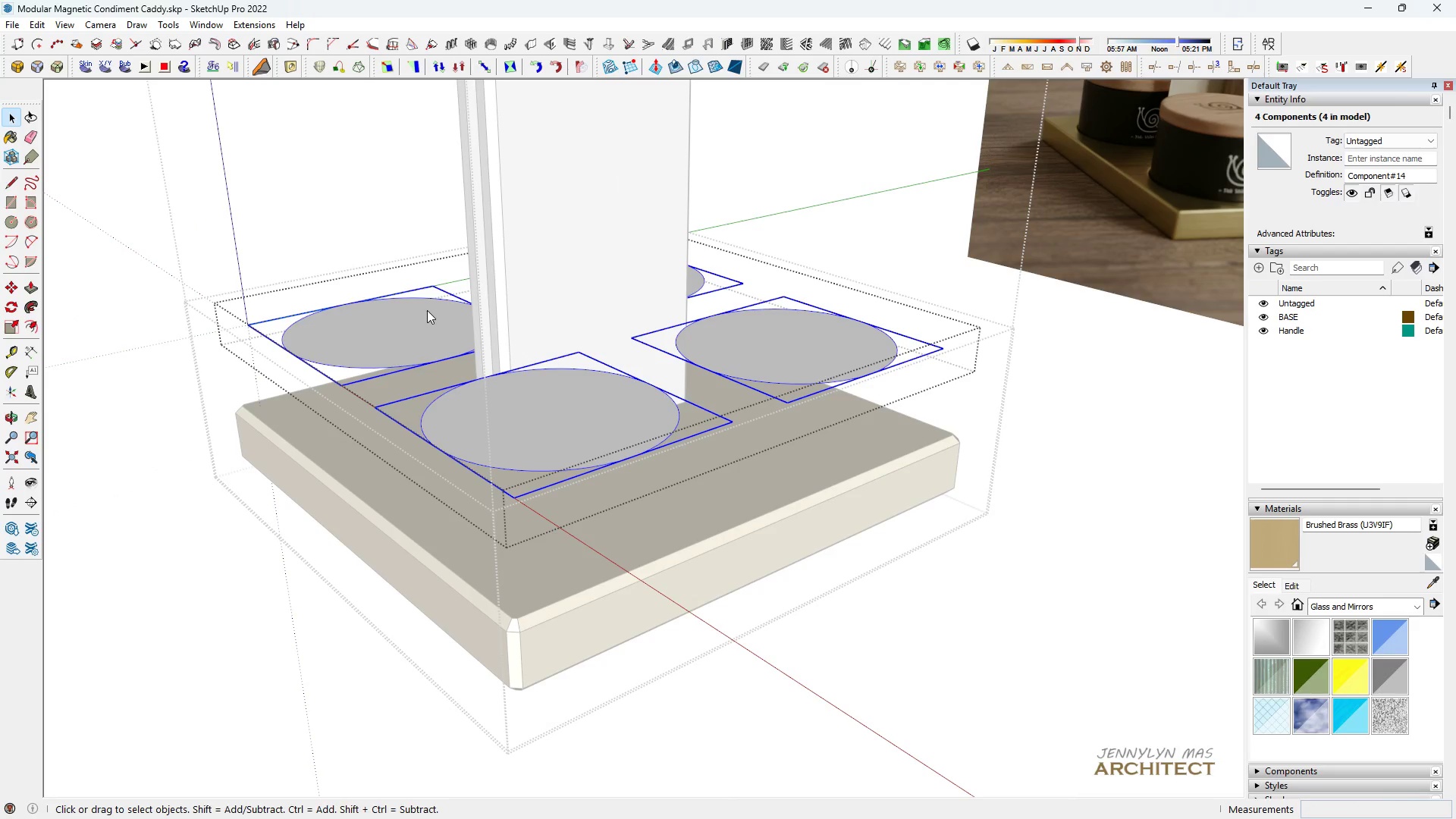 
scroll: coordinate [459, 347], scroll_direction: down, amount: 6.0
 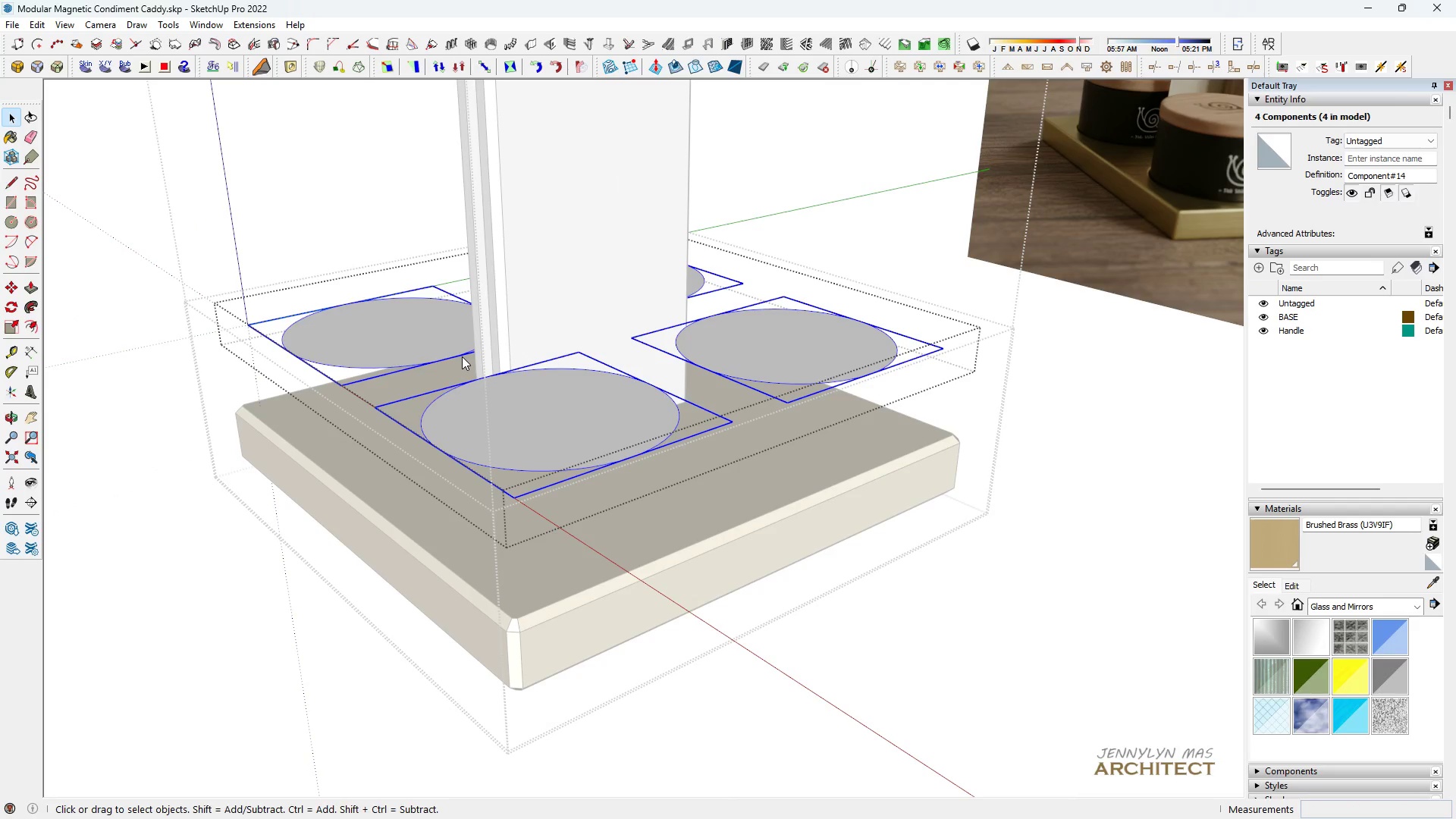 
key(Space)
 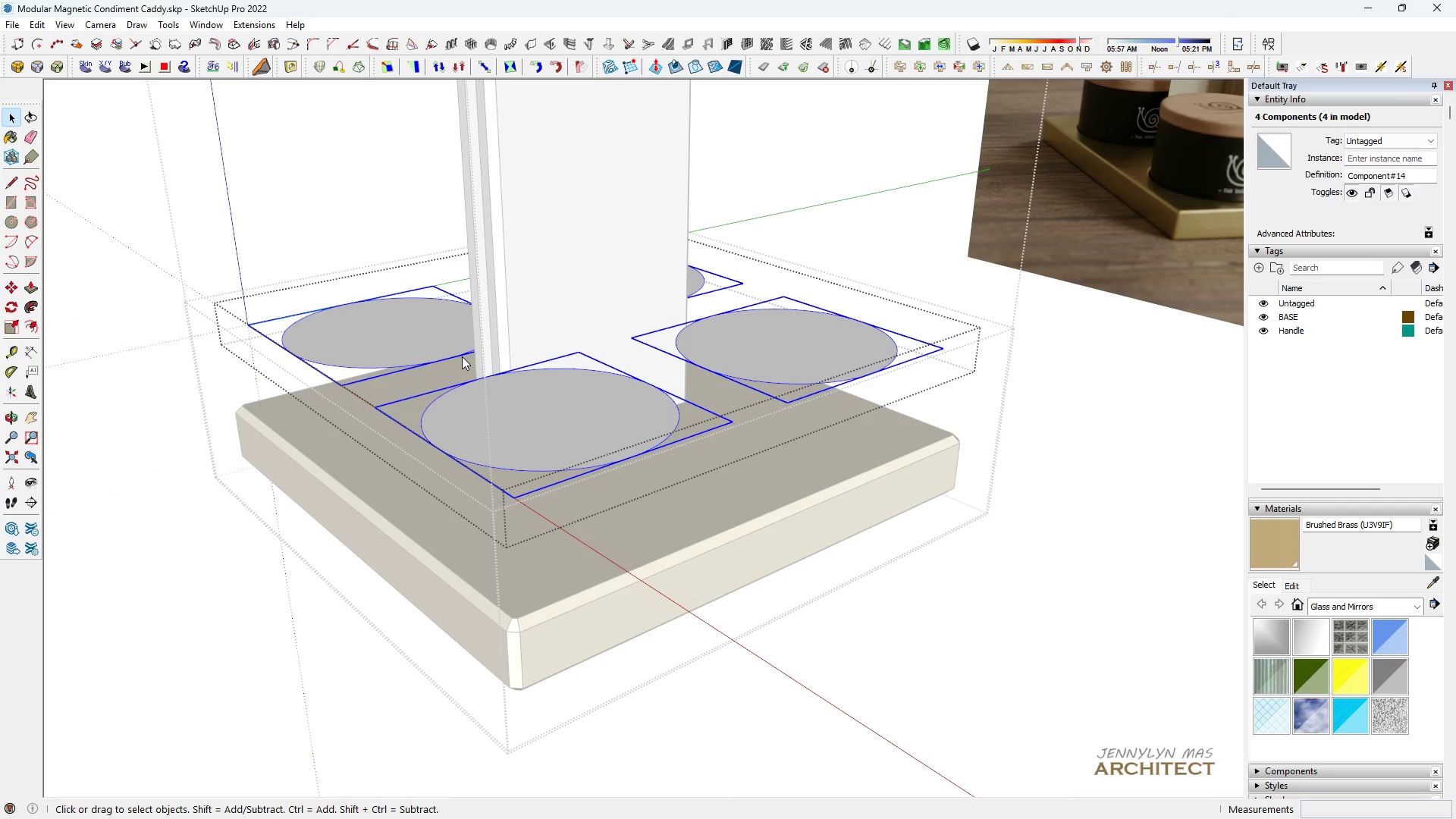 
key(H)
 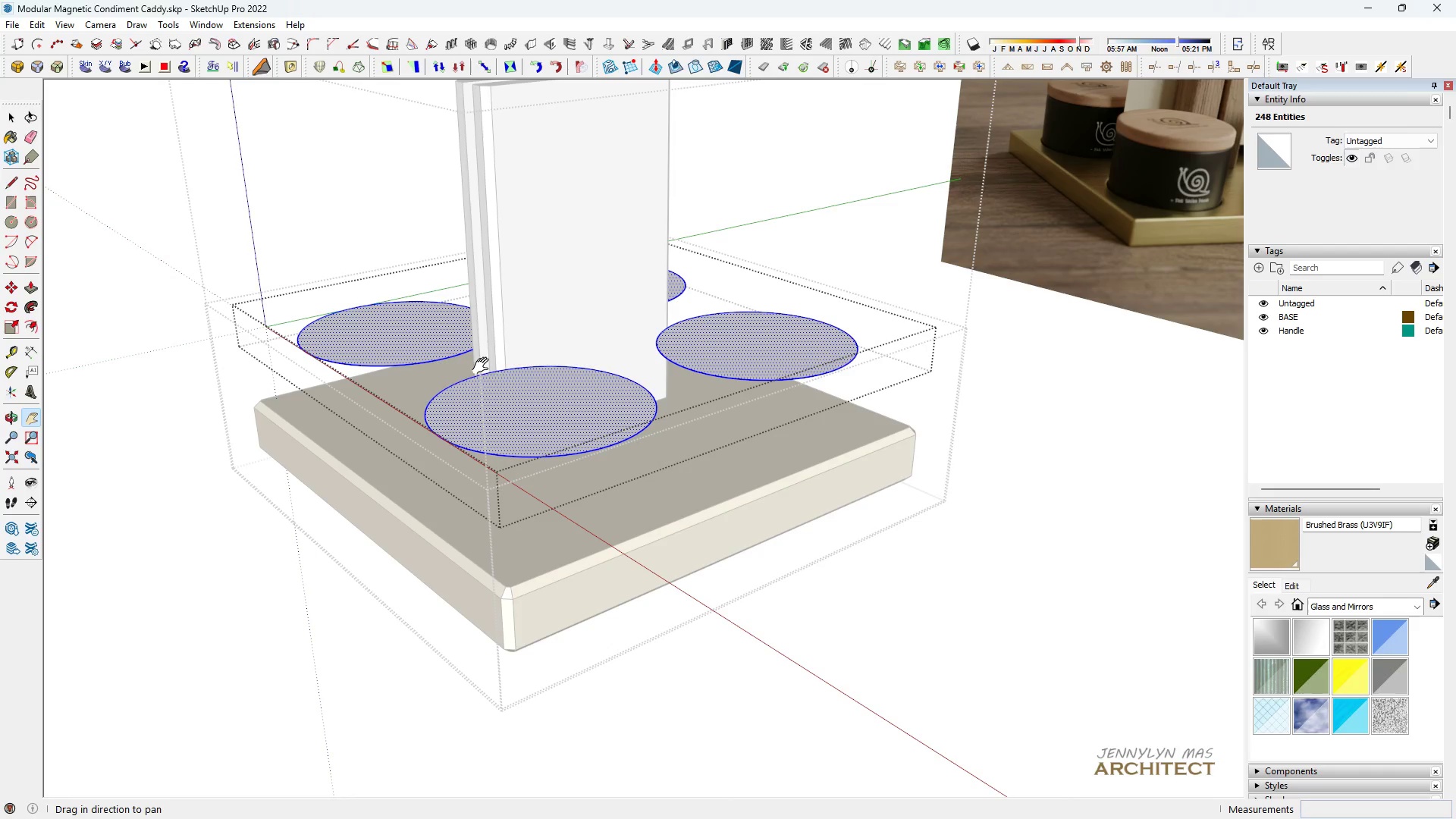 
key(Space)
 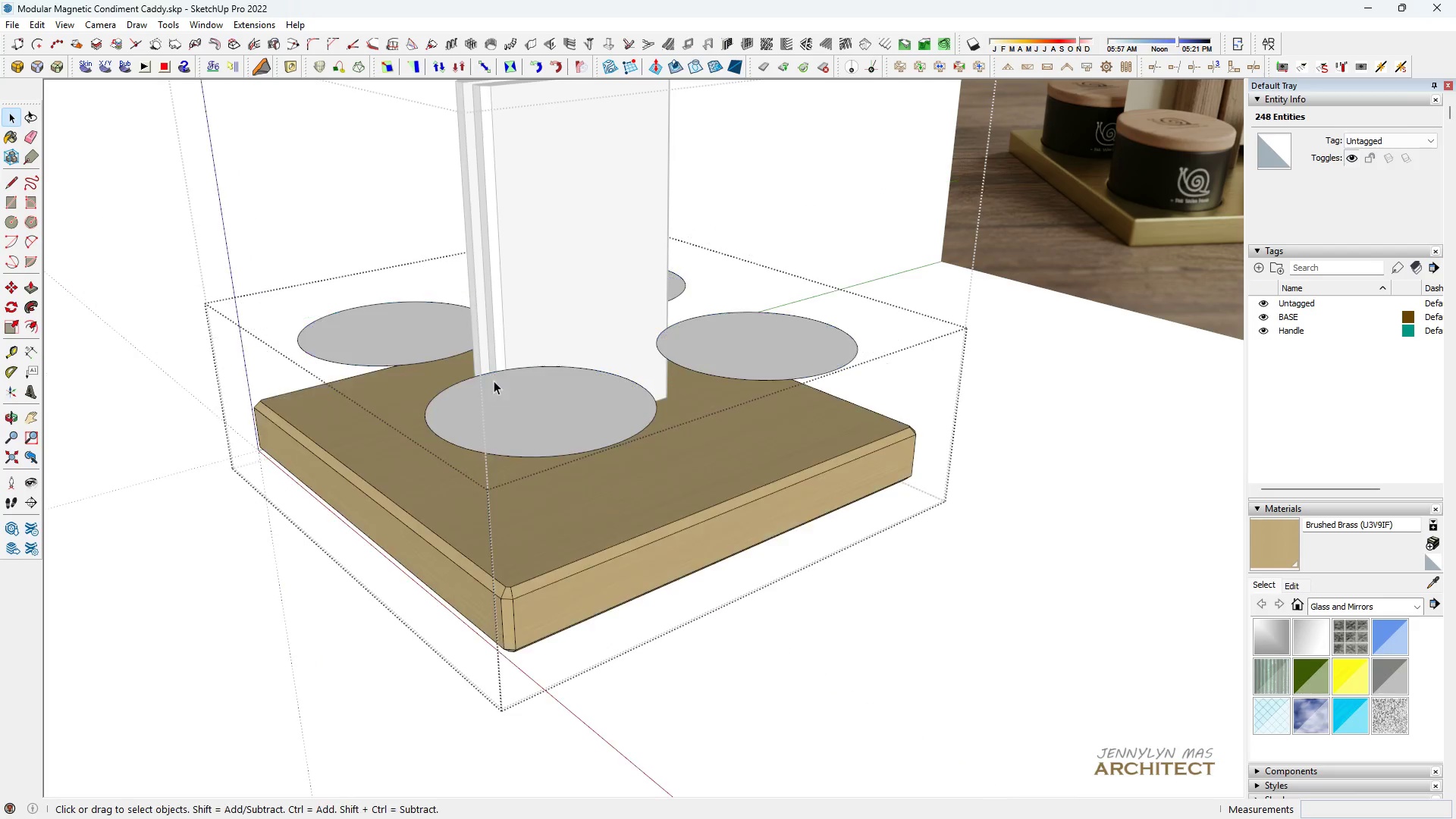 
key(Escape)
 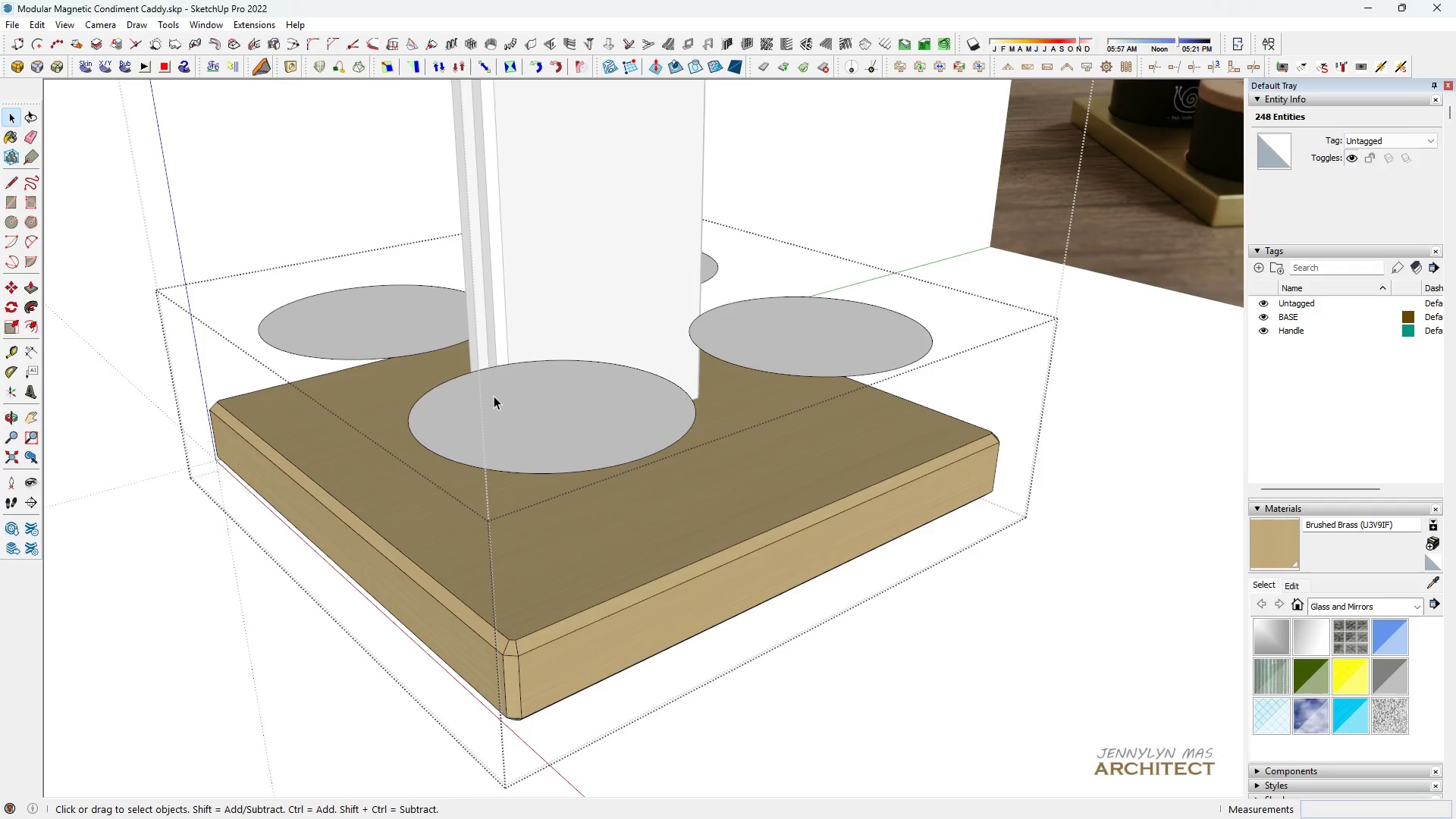 
left_click([494, 396])
 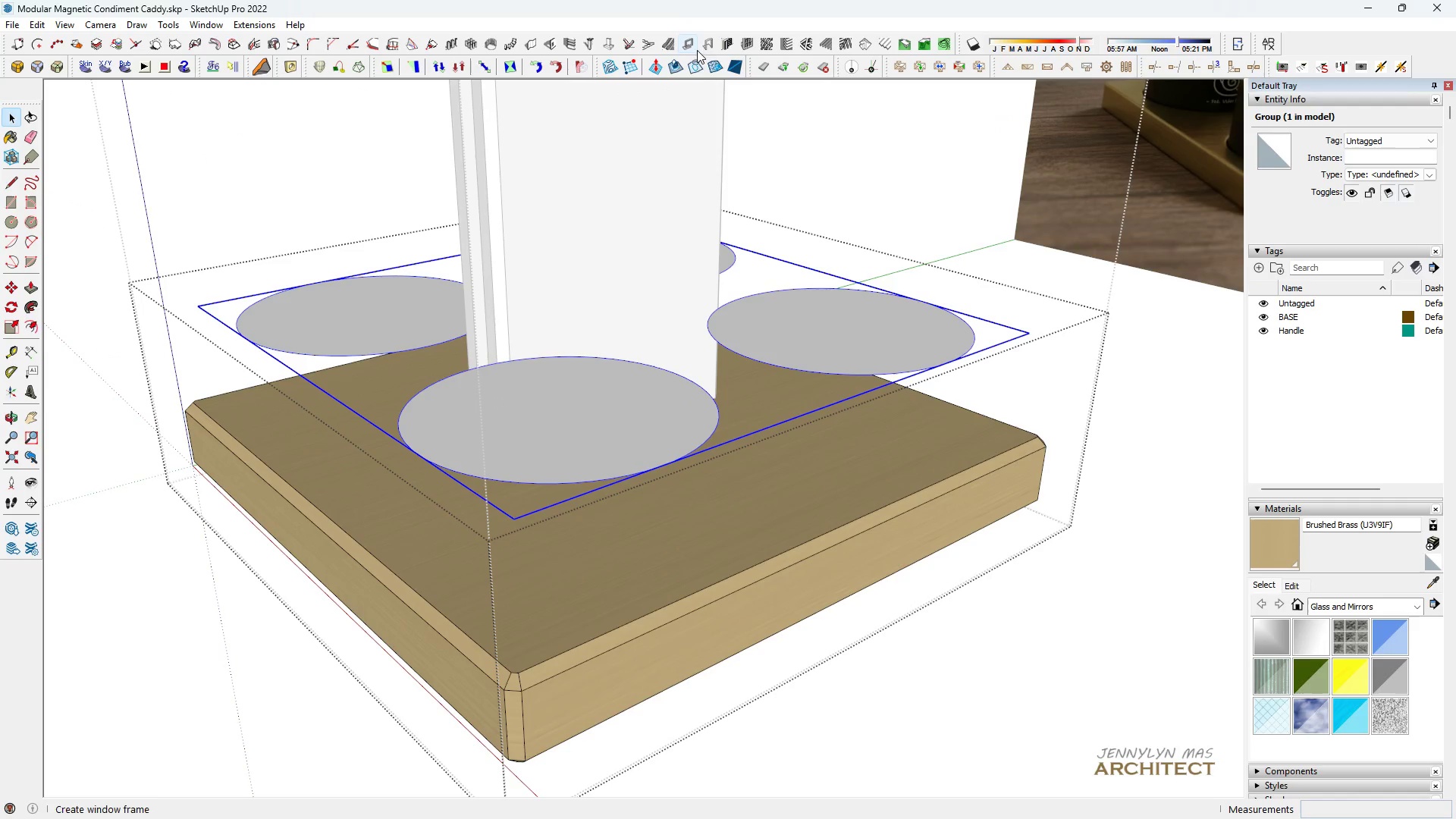 
scroll: coordinate [494, 396], scroll_direction: up, amount: 3.0
 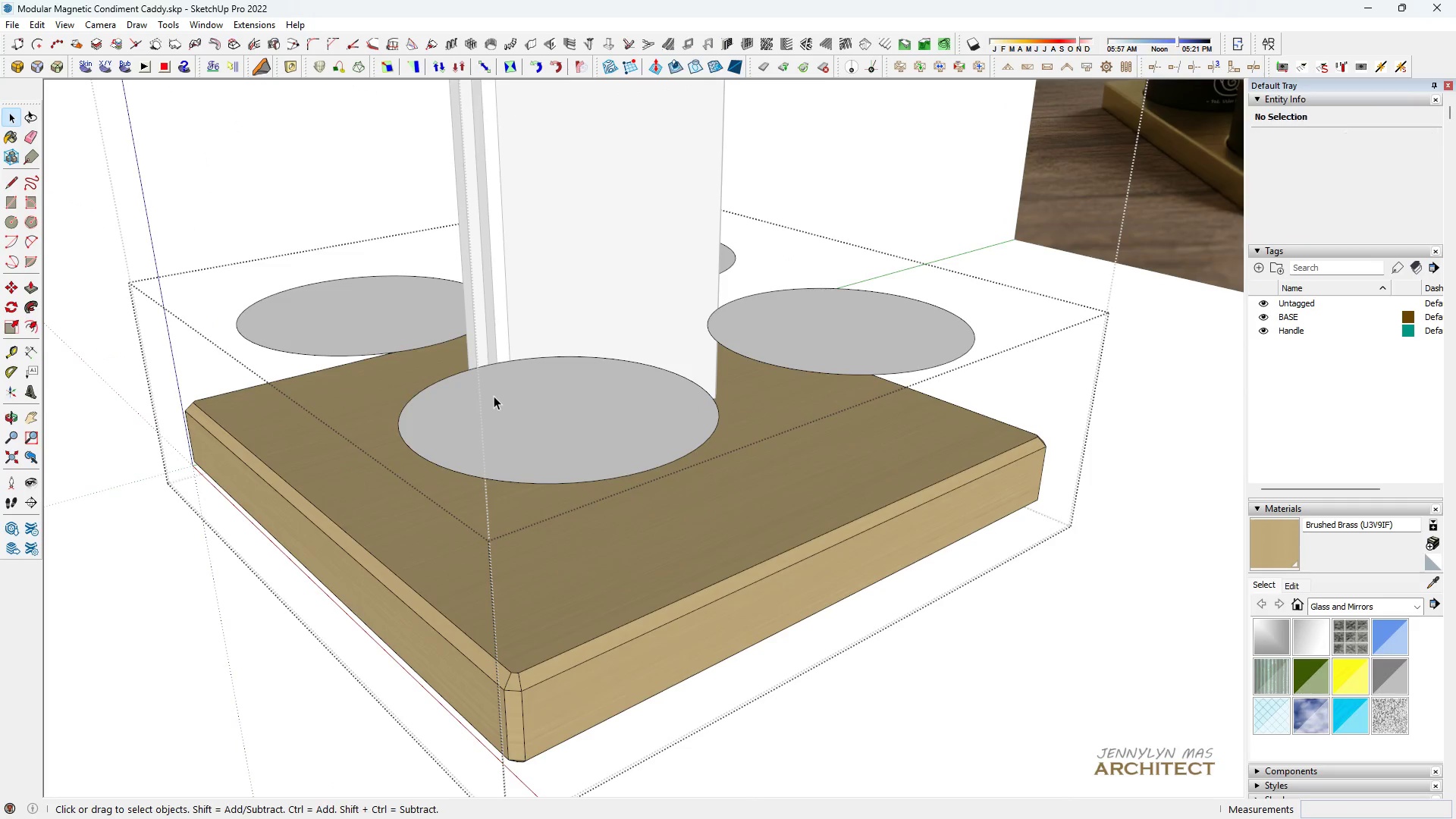 
left_click([694, 65])
 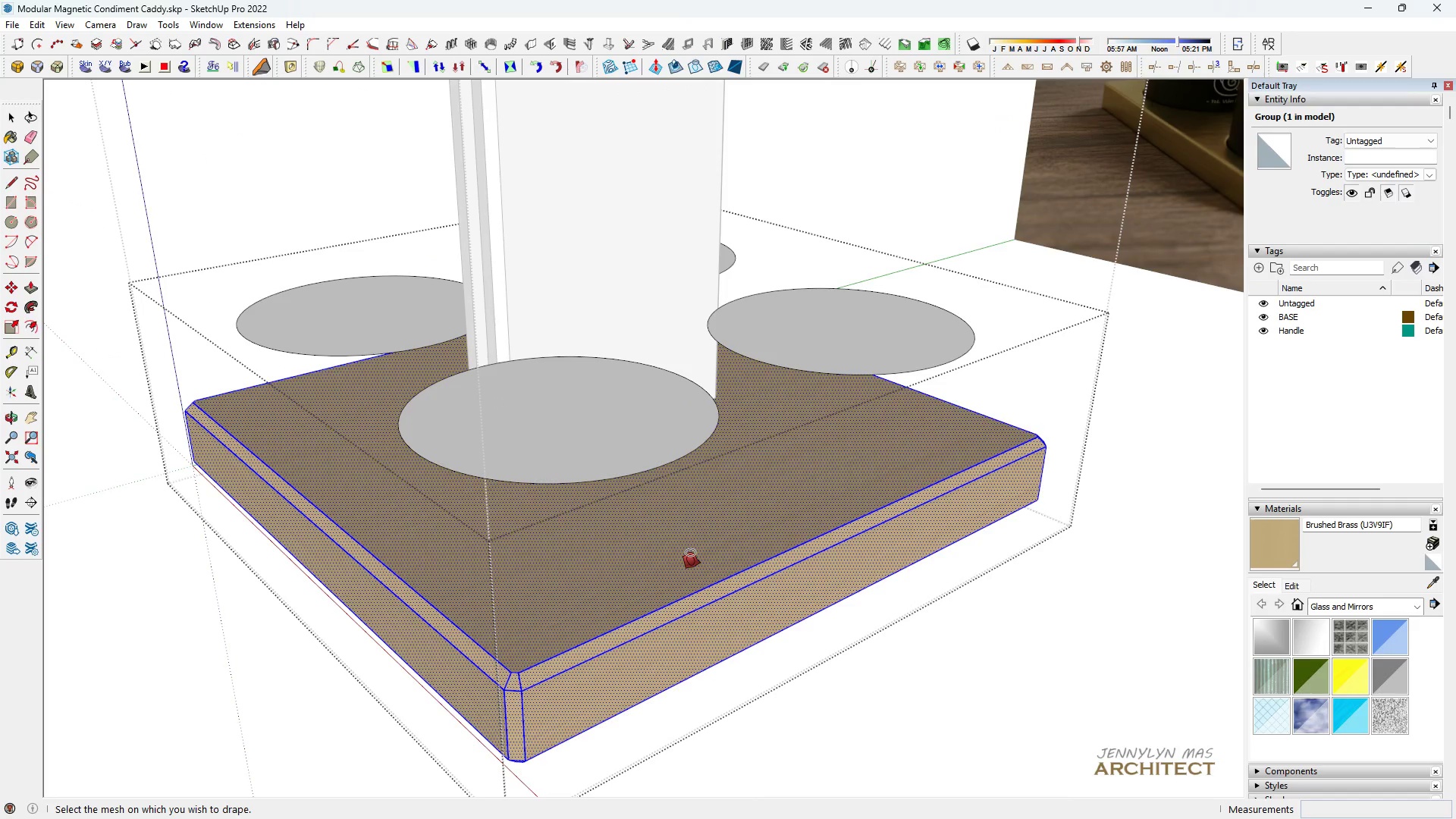 
left_click([691, 554])
 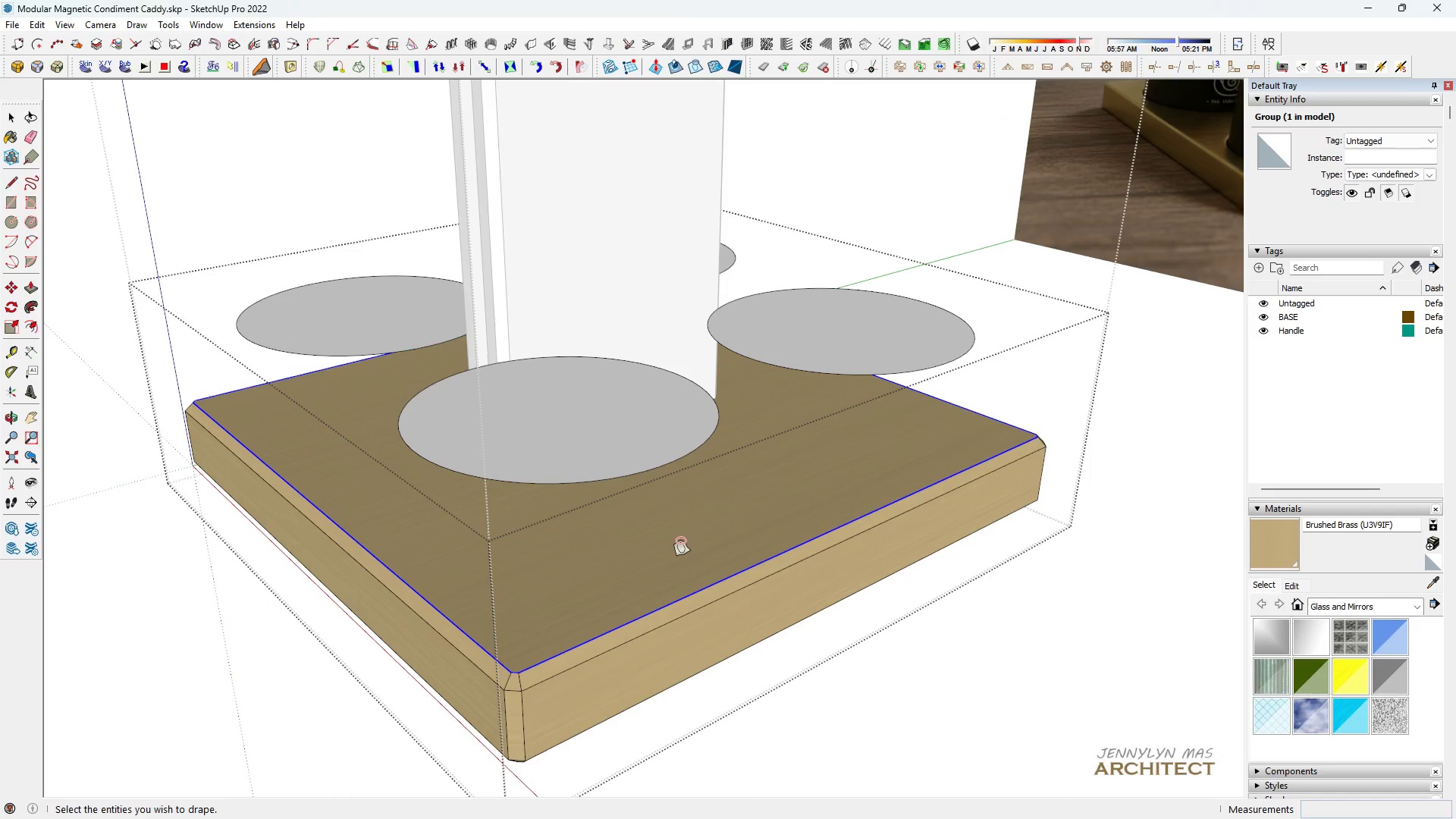 
scroll: coordinate [682, 541], scroll_direction: down, amount: 4.0
 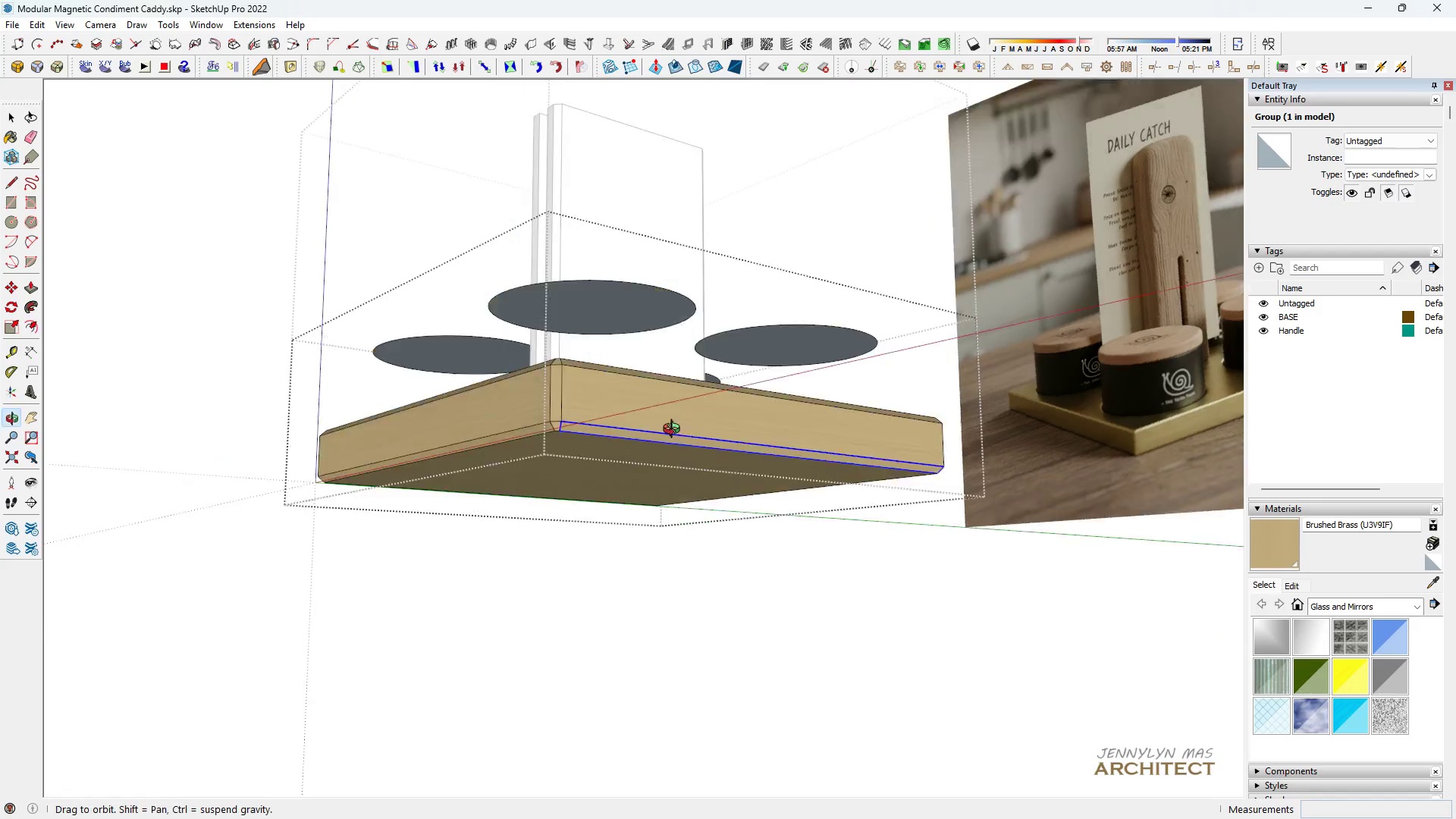 
key(Space)
 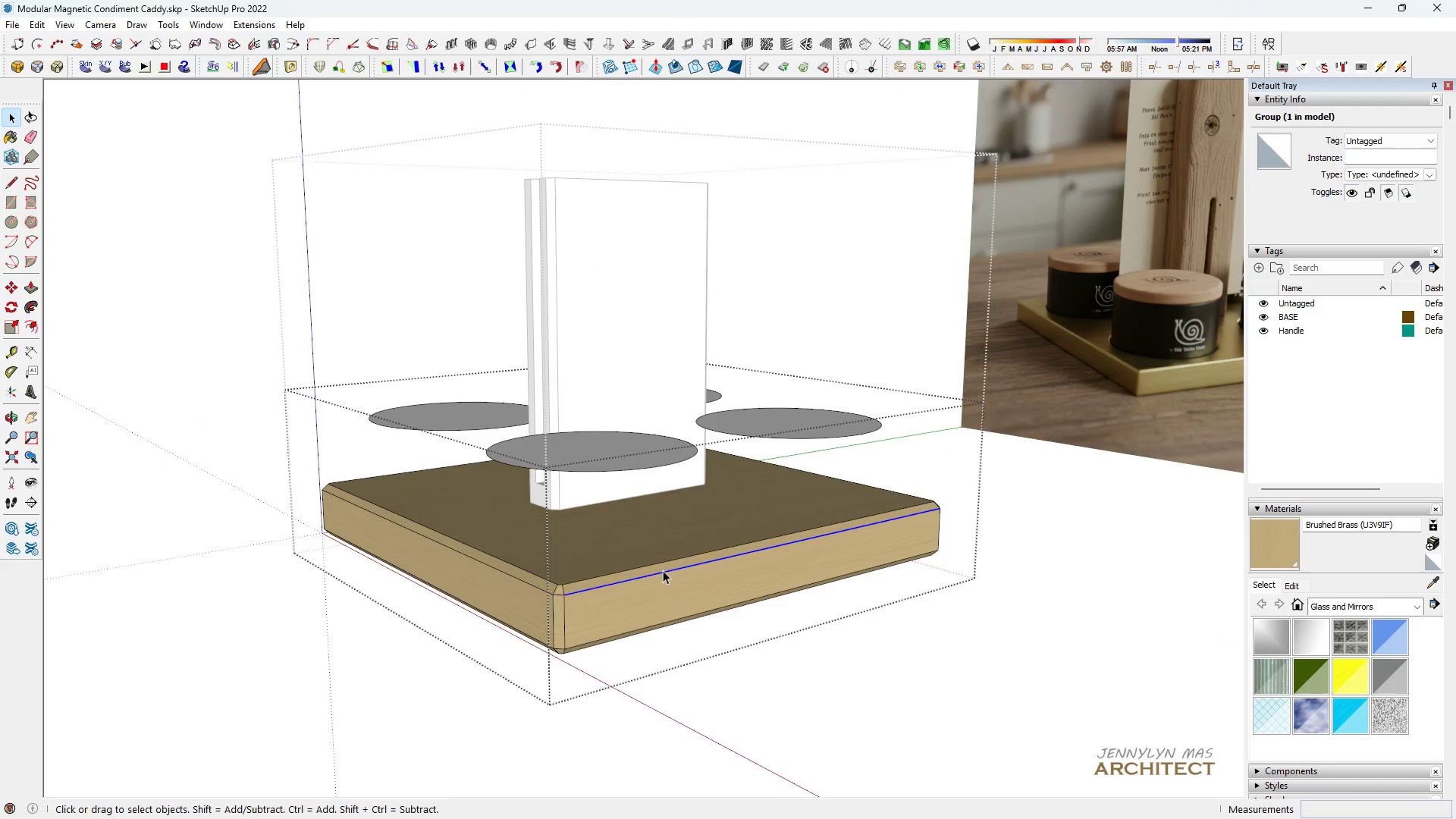 
scroll: coordinate [593, 431], scroll_direction: up, amount: 5.0
 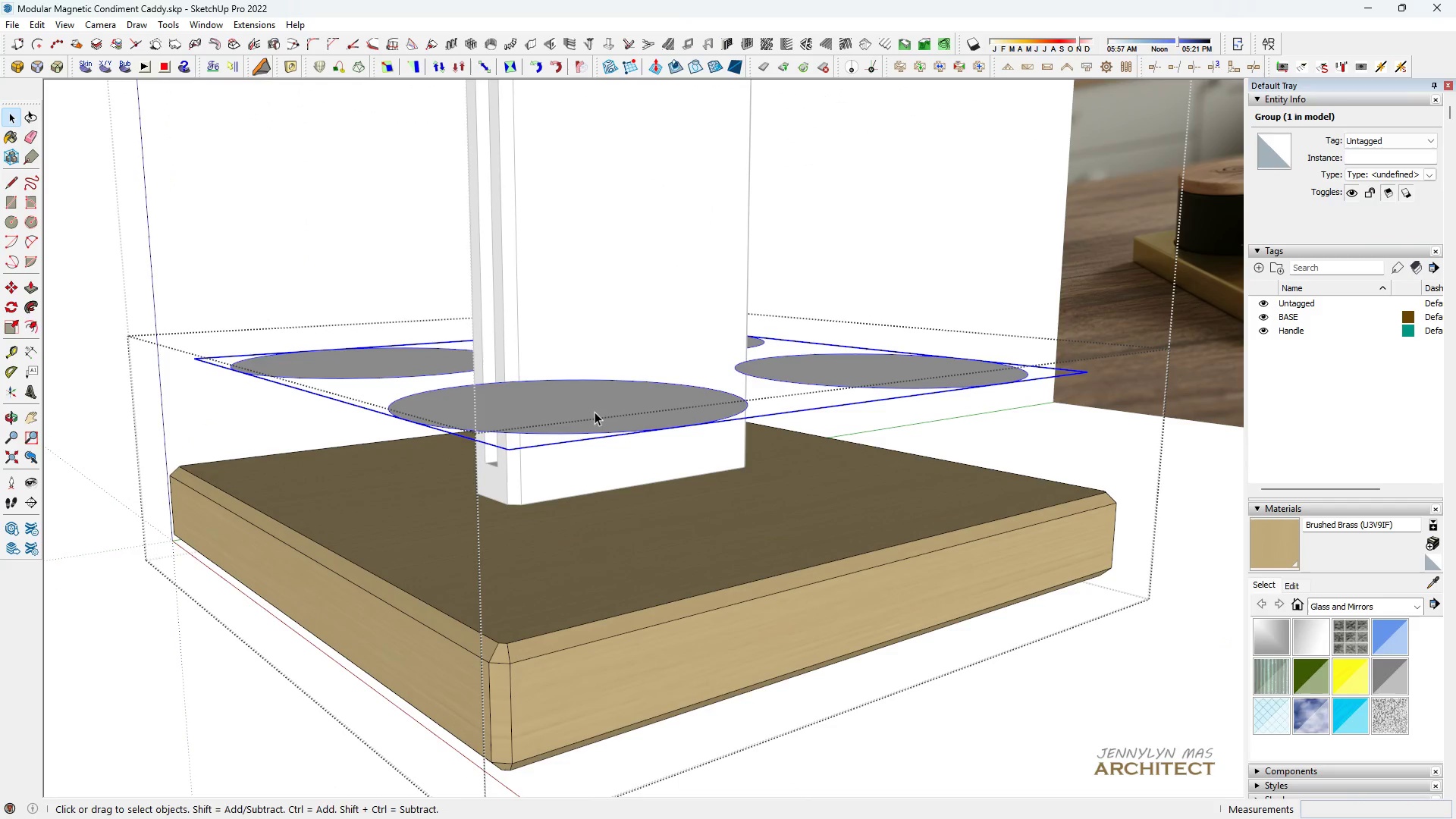 
right_click([593, 409])
 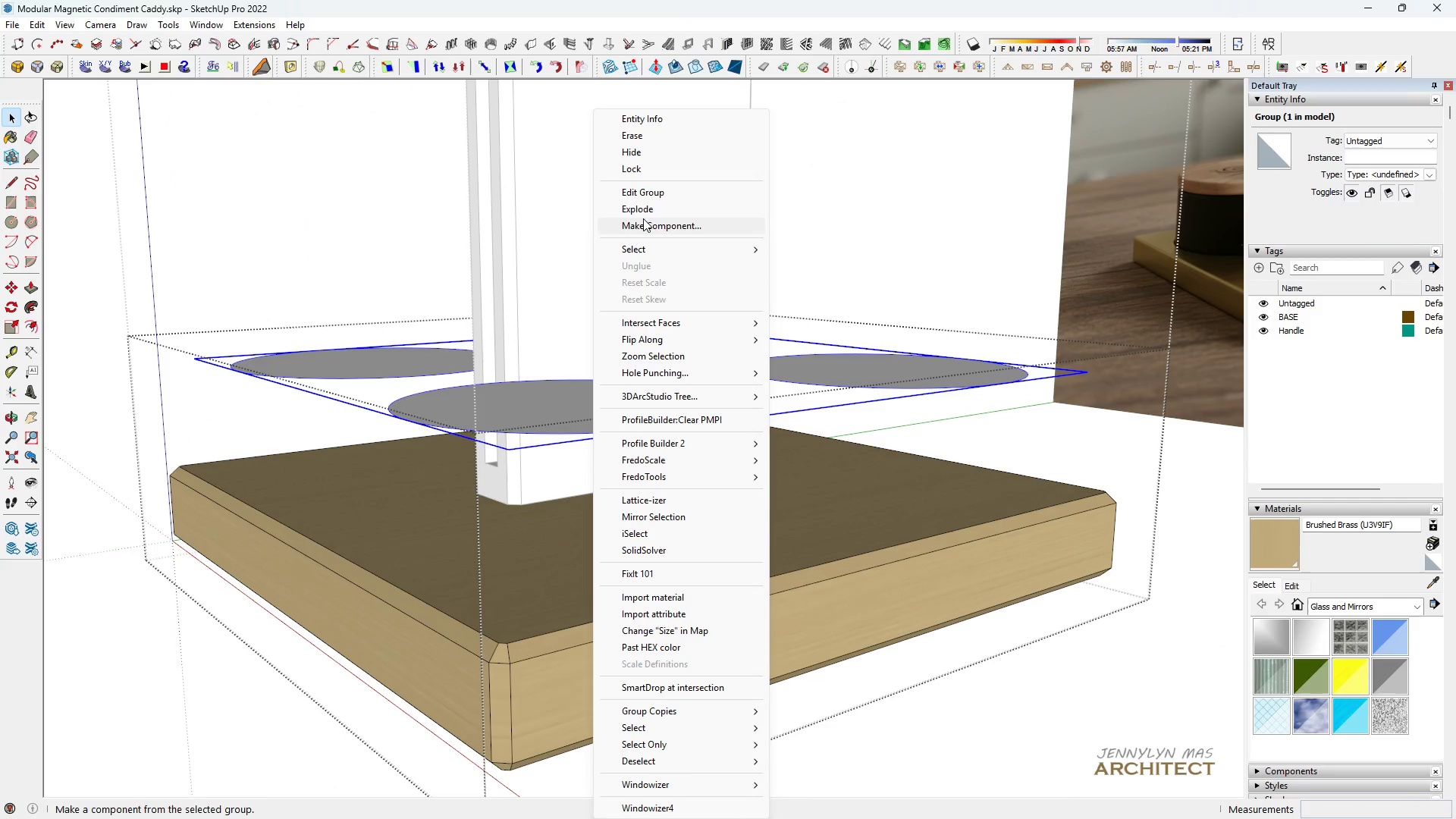 
left_click([642, 211])
 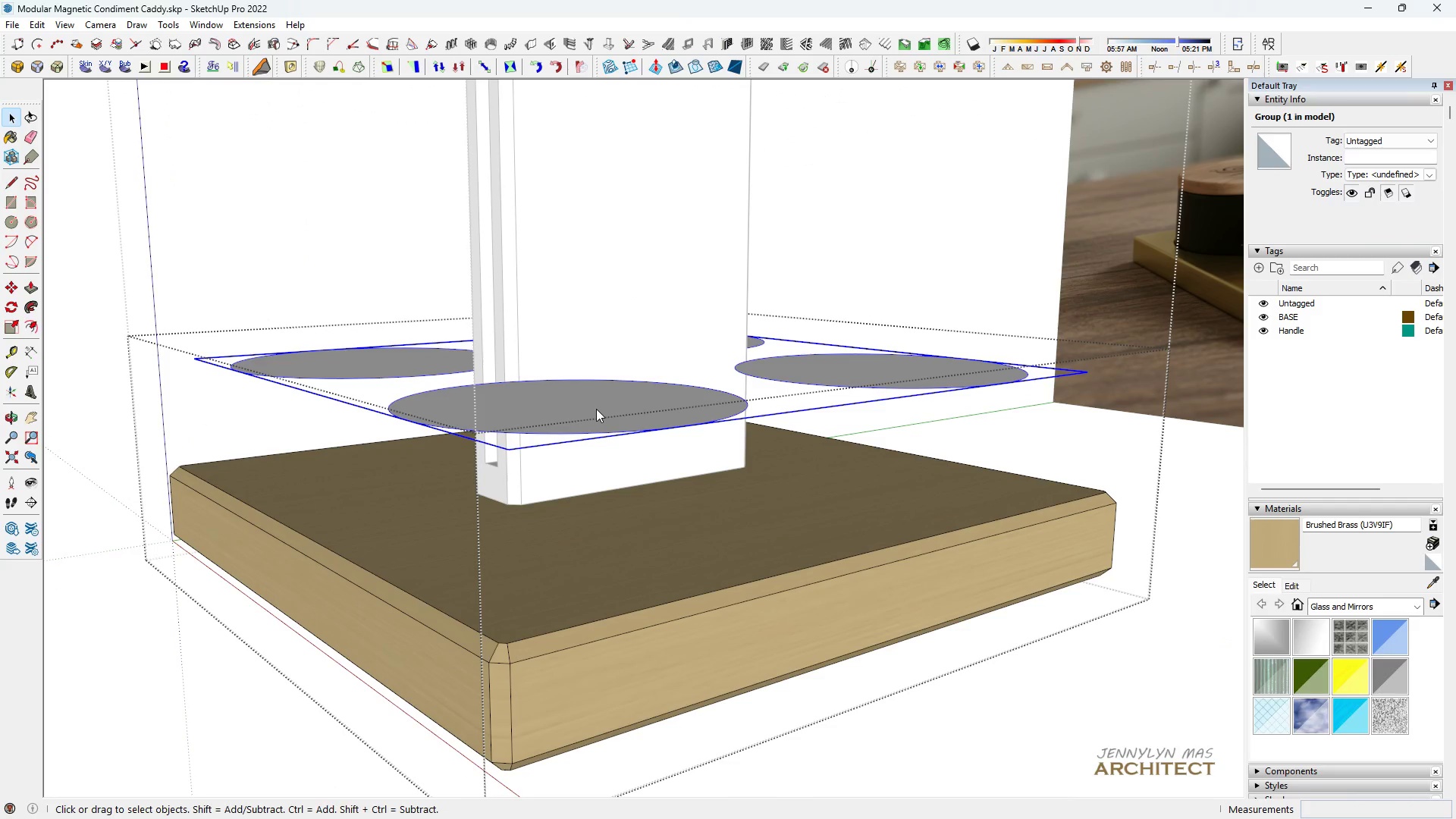 
left_click([596, 409])
 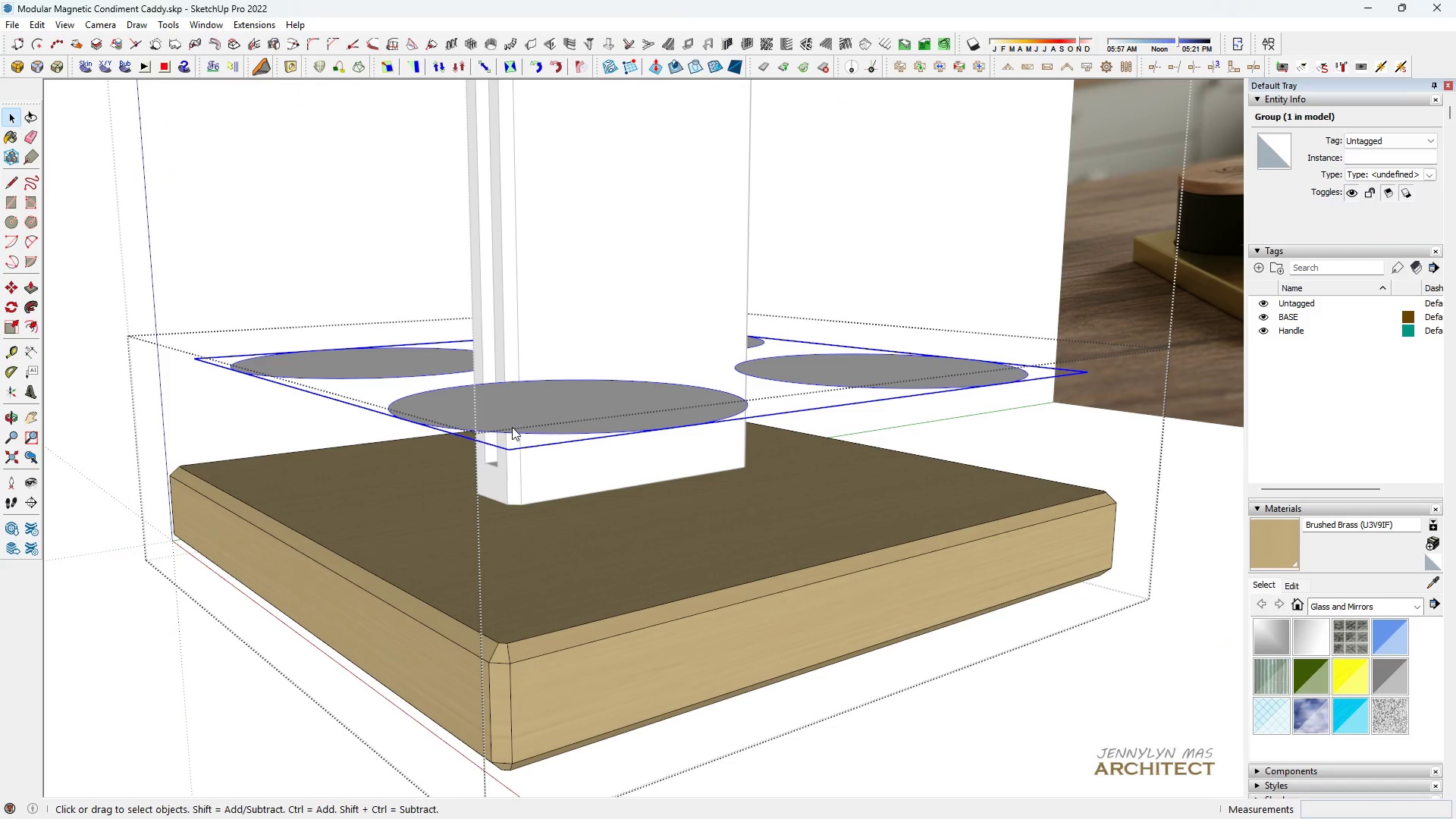 
scroll: coordinate [513, 427], scroll_direction: down, amount: 3.0
 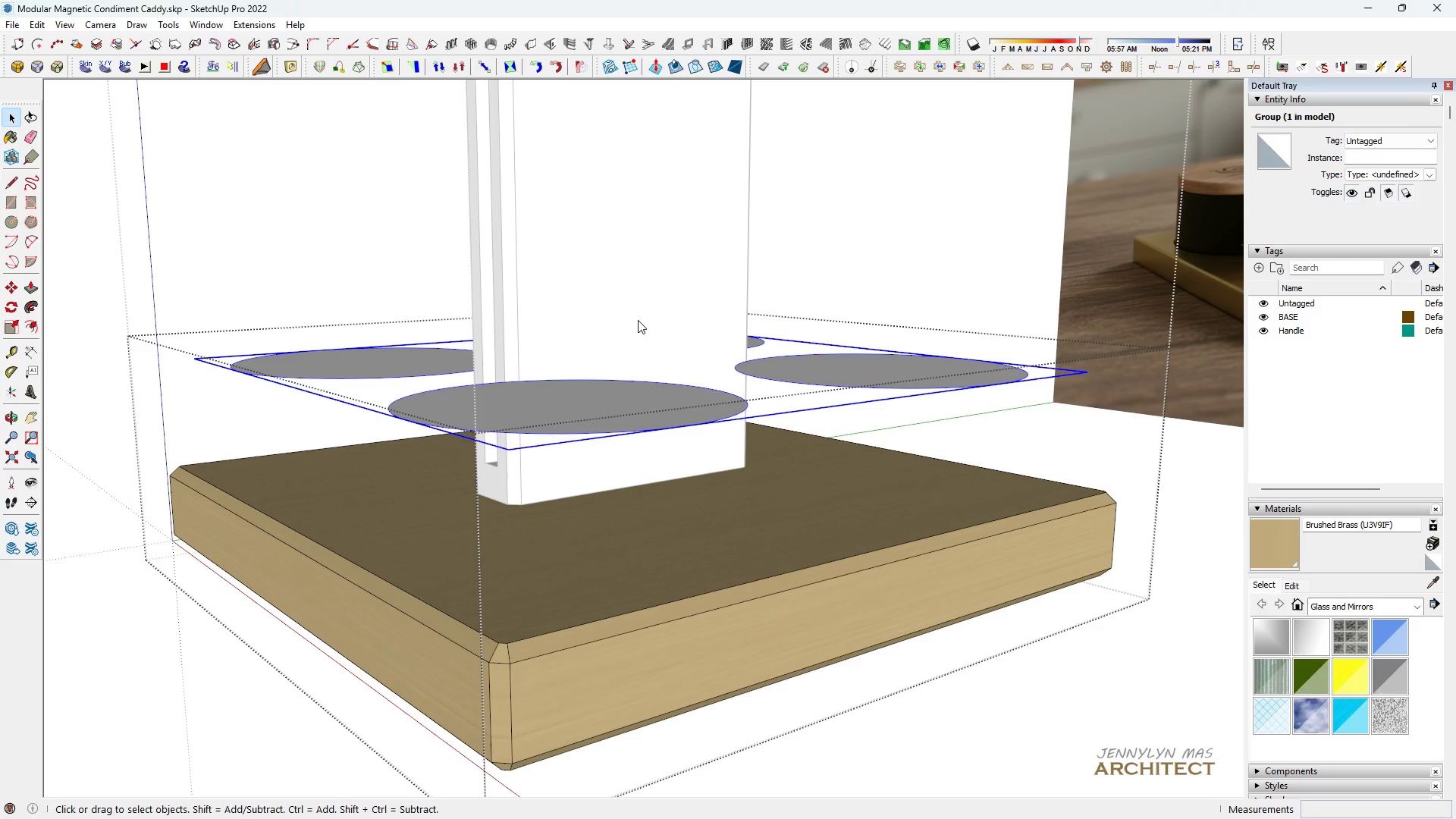 
key(Space)
 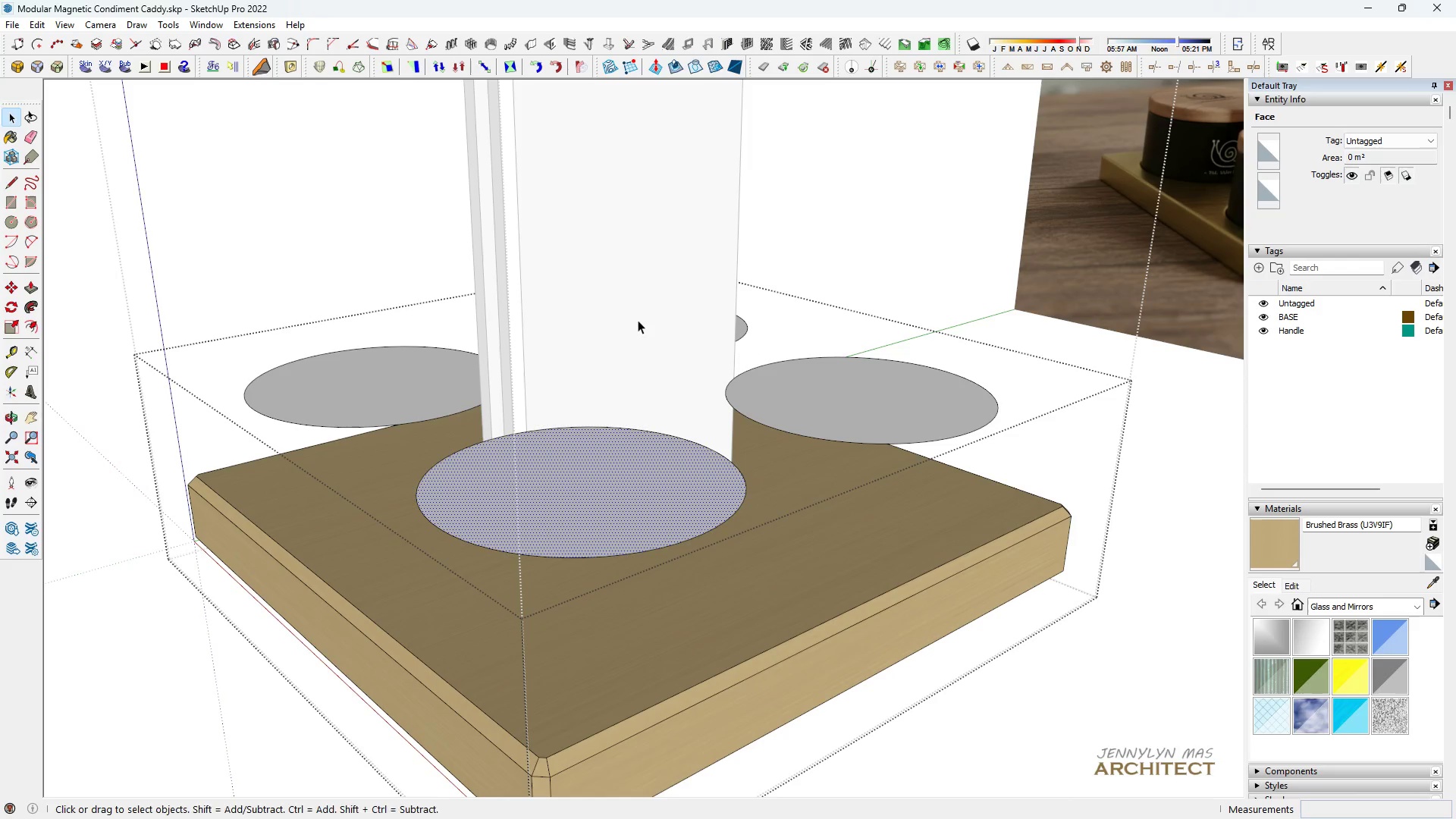 
key(H)
 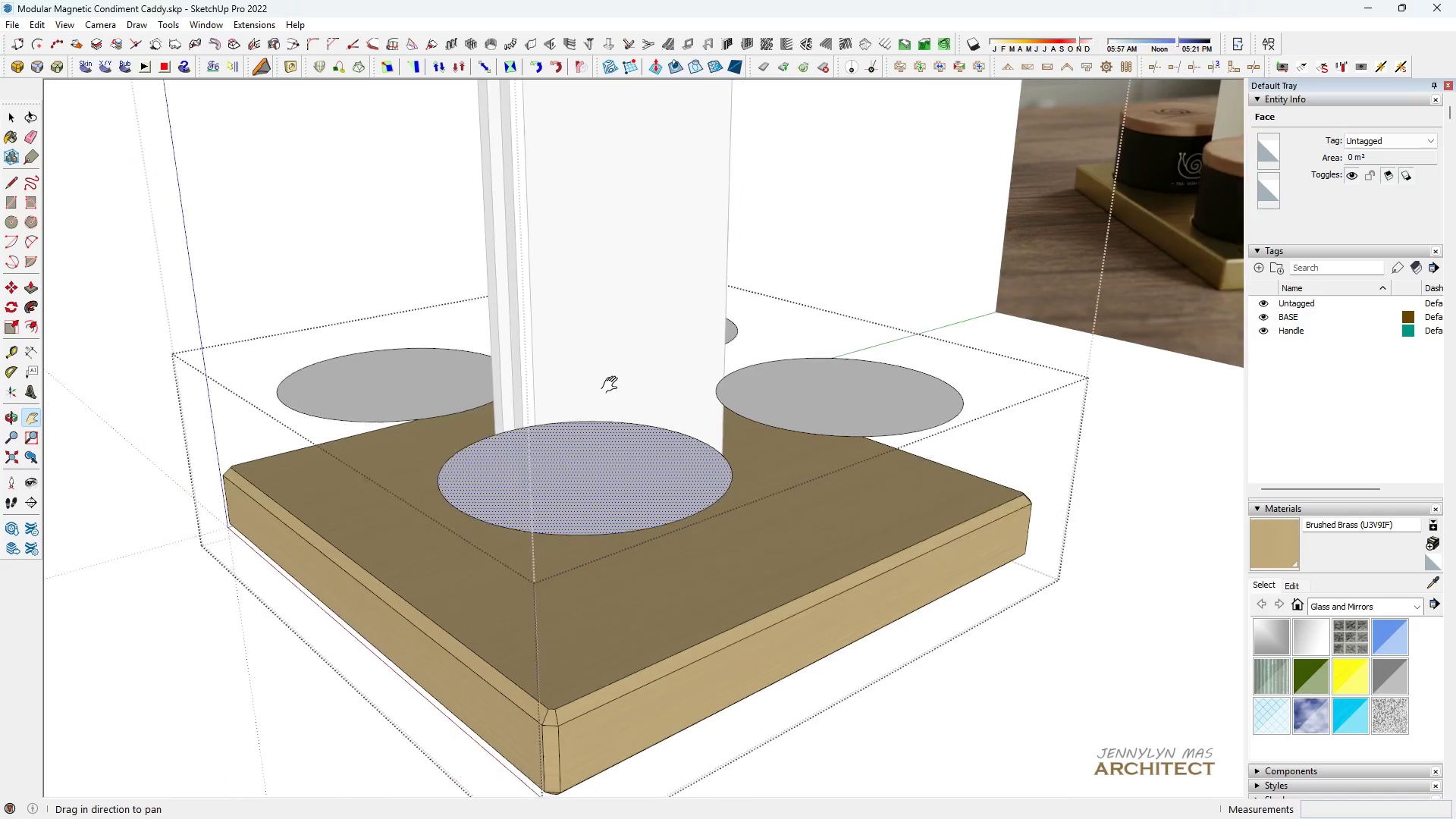 
left_click_drag(start_coordinate=[625, 470], to_coordinate=[636, 460])
 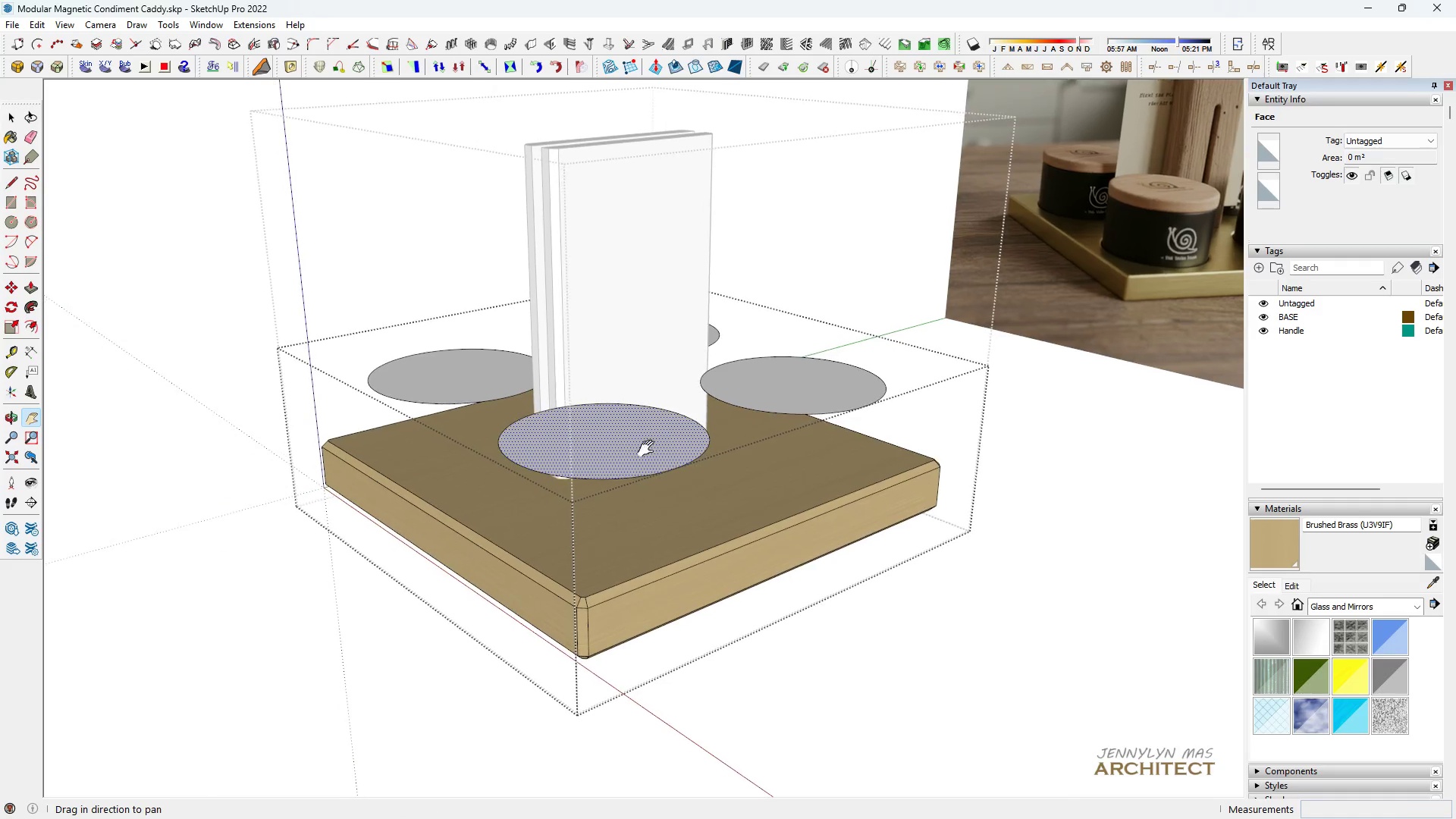 
scroll: coordinate [613, 386], scroll_direction: down, amount: 4.0
 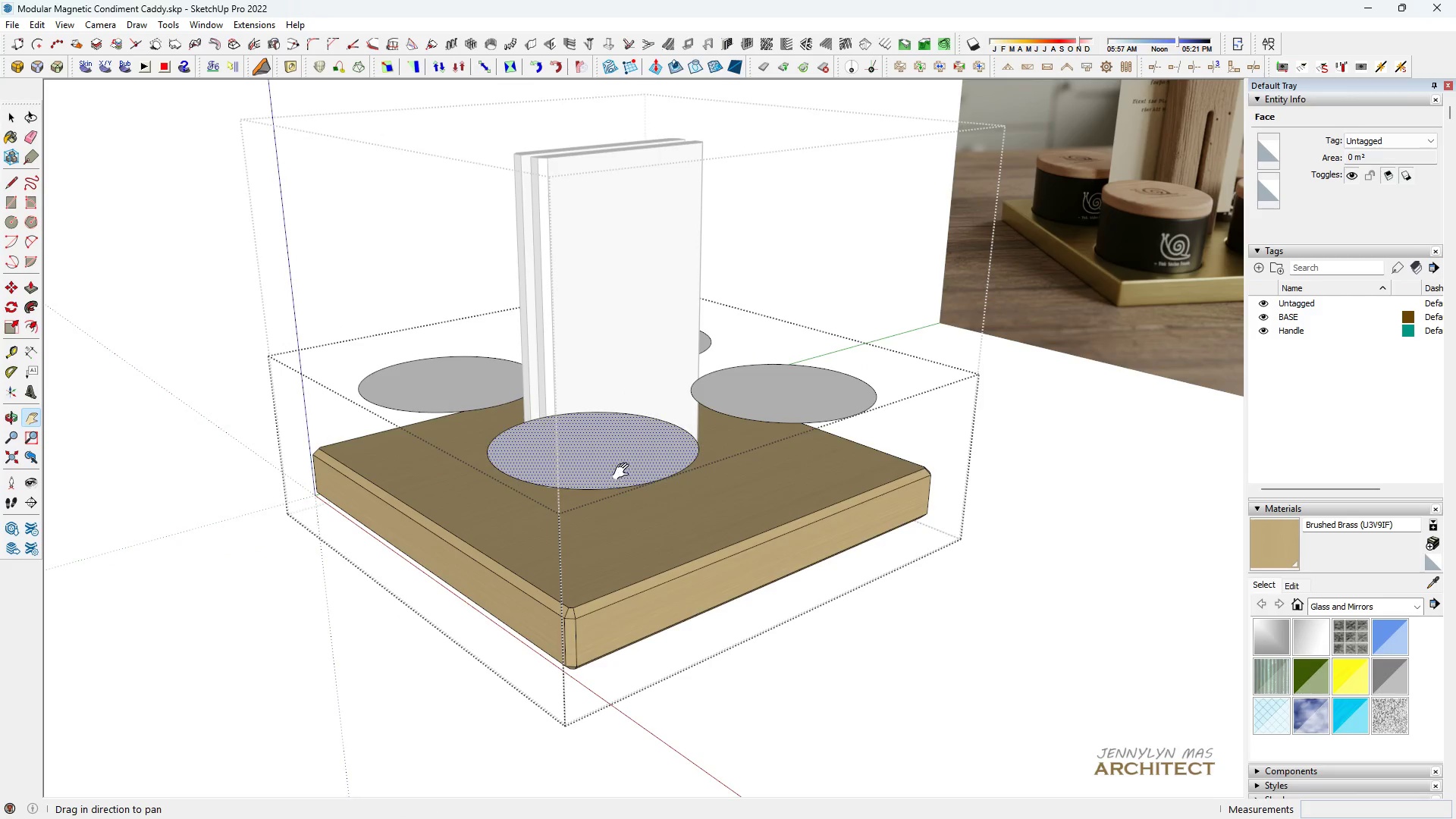 
key(Space)
 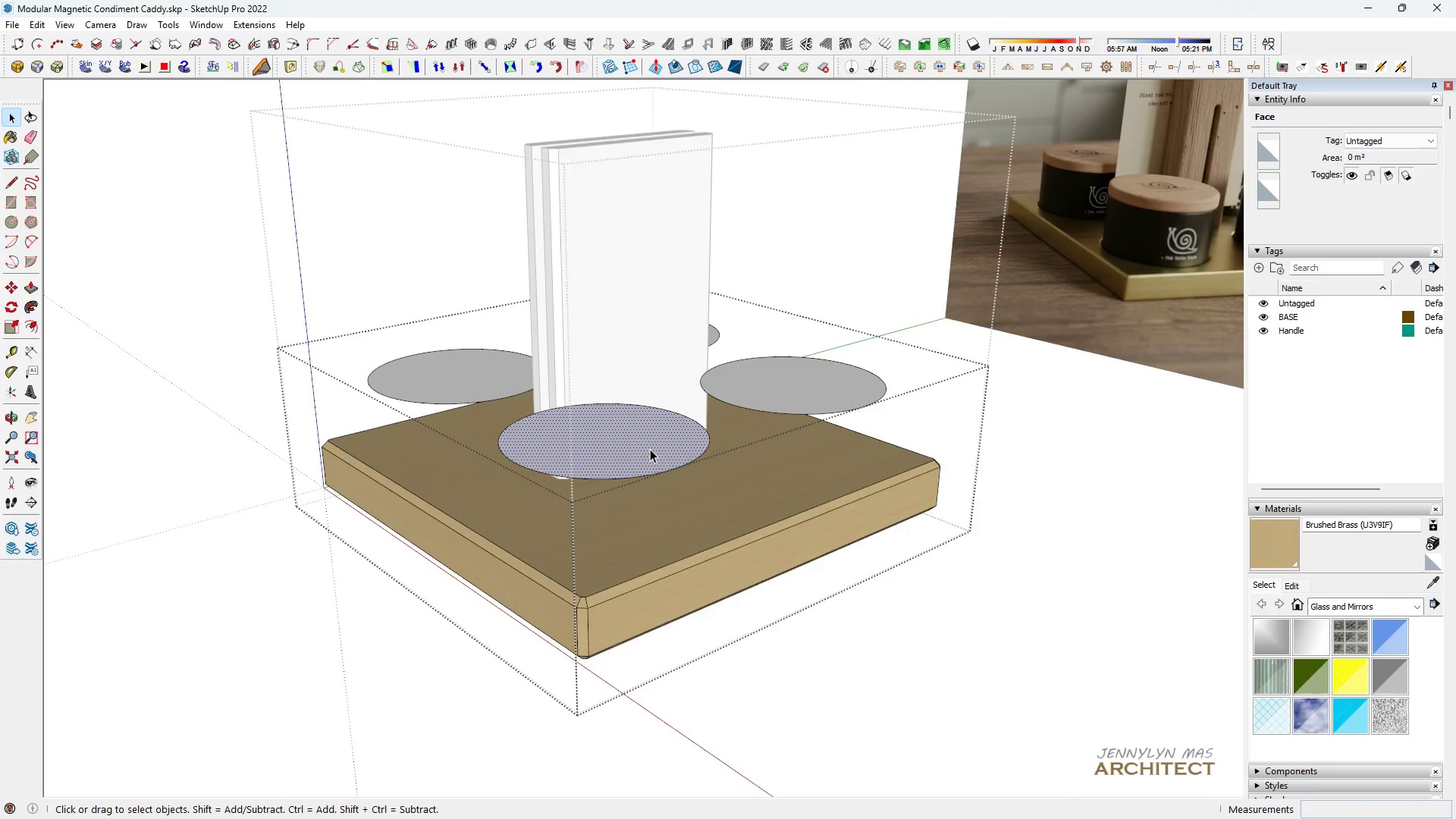 
double_click([648, 443])
 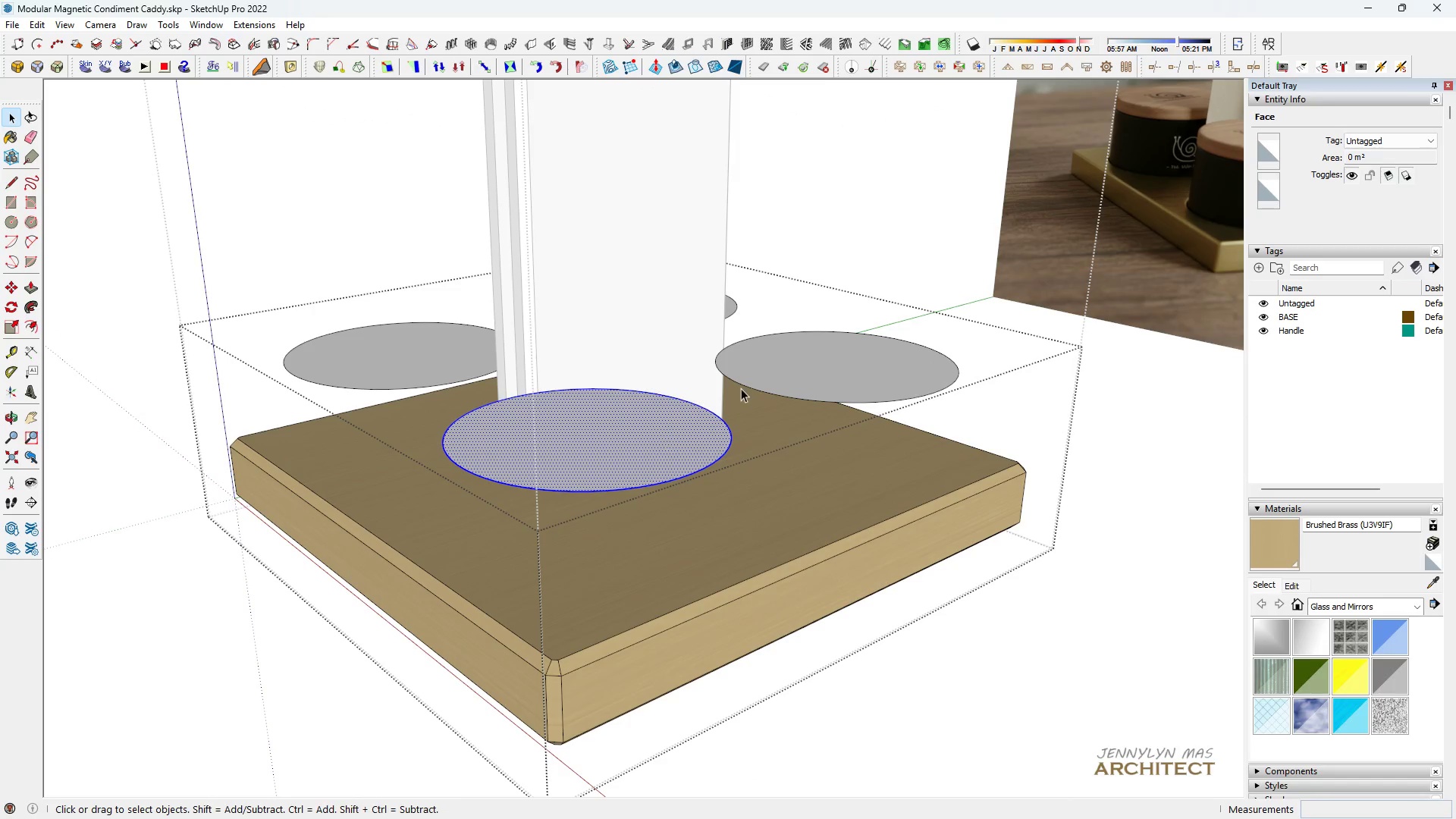 
scroll: coordinate [650, 449], scroll_direction: up, amount: 3.0
 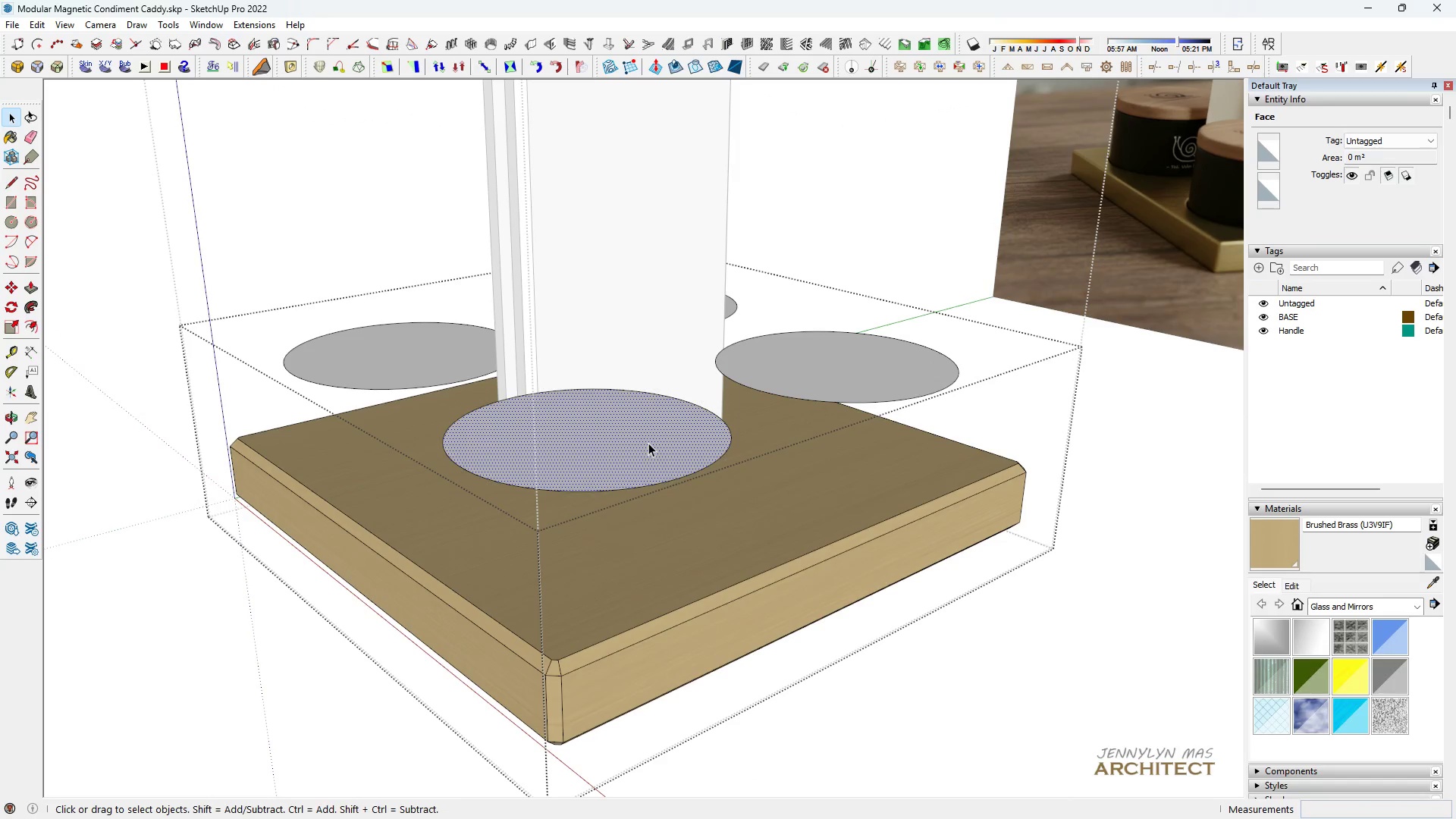 
hold_key(key=ControlLeft, duration=1.5)
double_click([776, 364])
 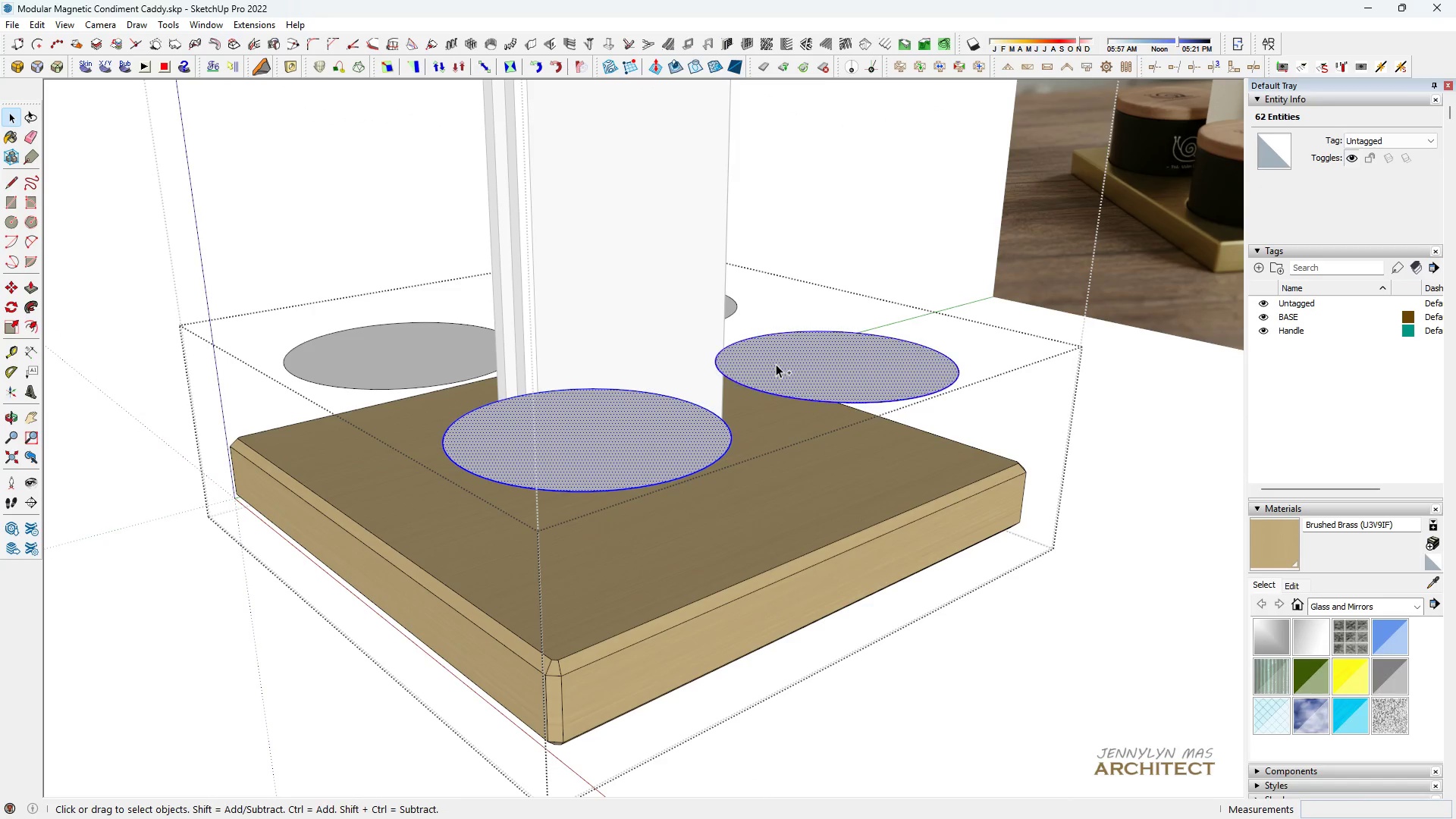 
triple_click([776, 364])
 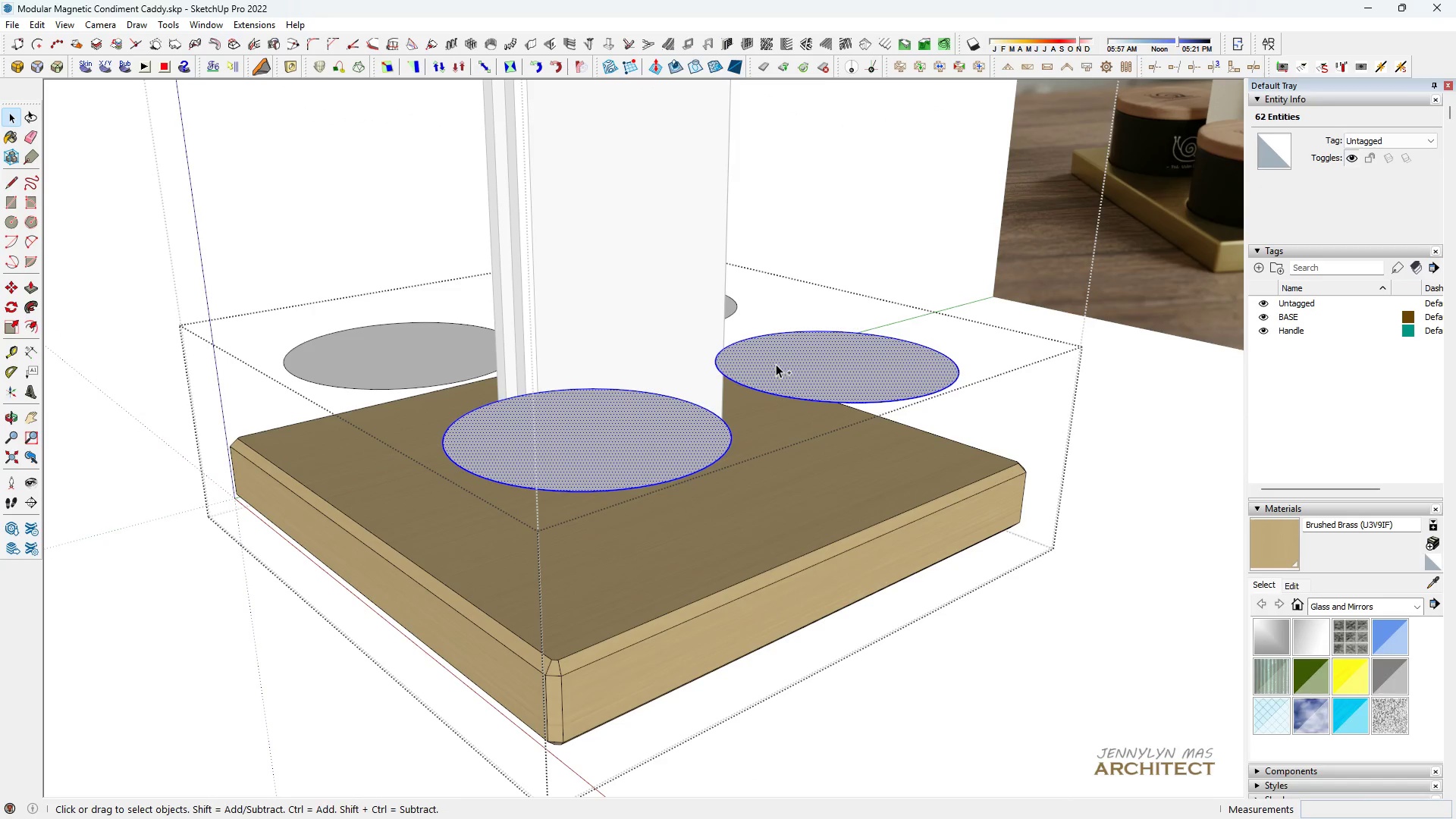 
triple_click([776, 364])
 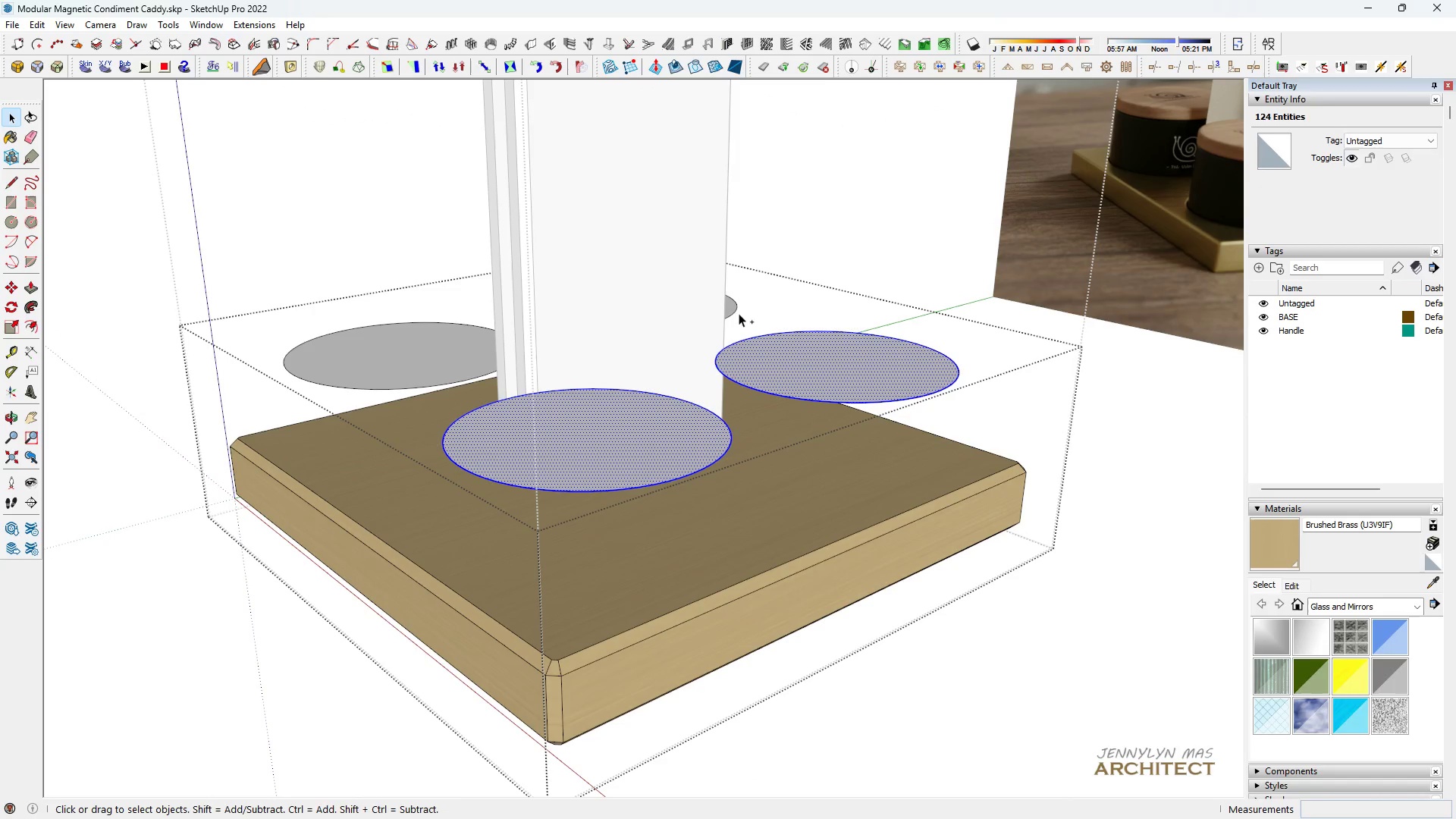 
hold_key(key=ControlLeft, duration=1.53)
double_click([734, 307])
 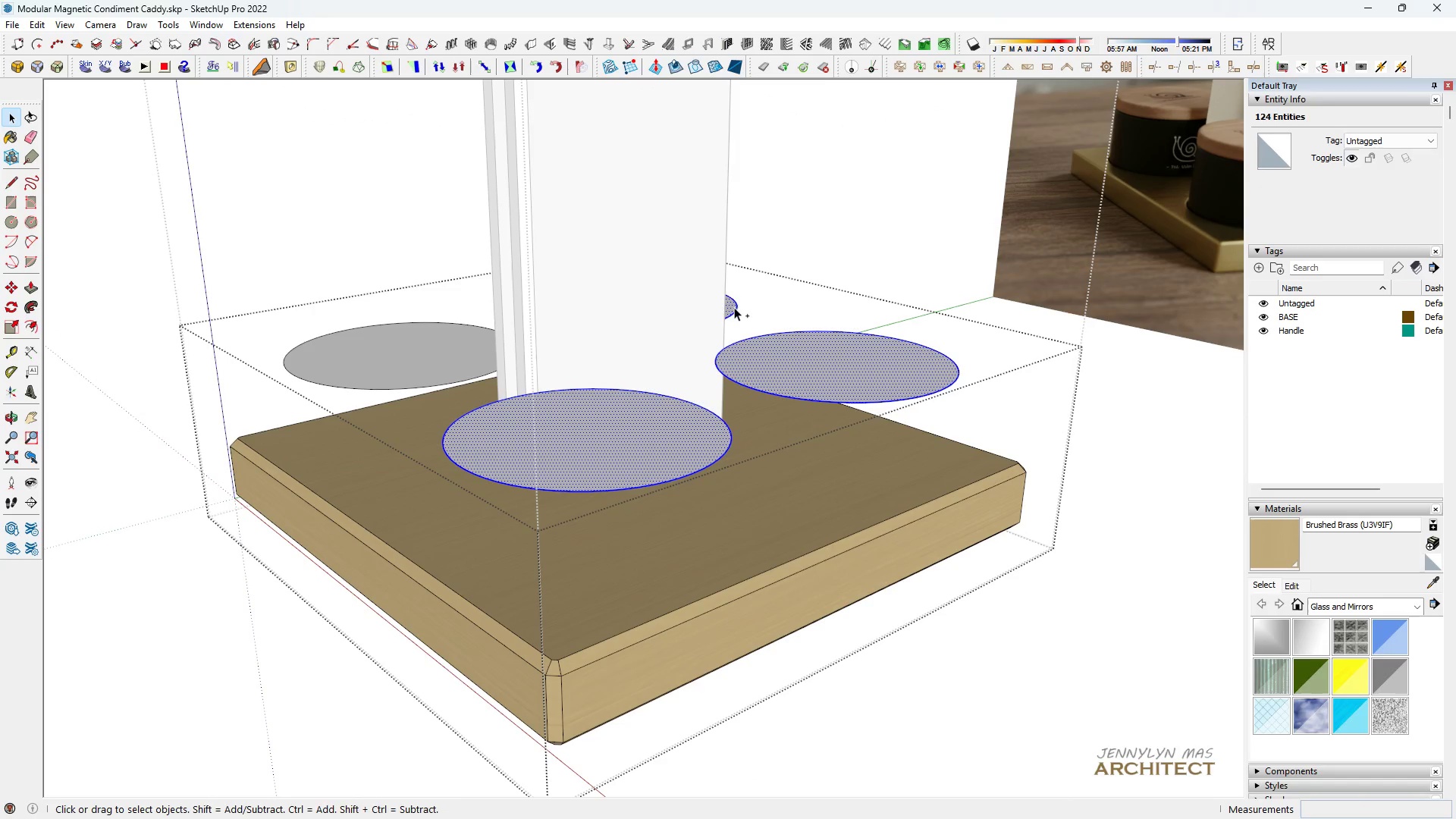 
triple_click([734, 307])
 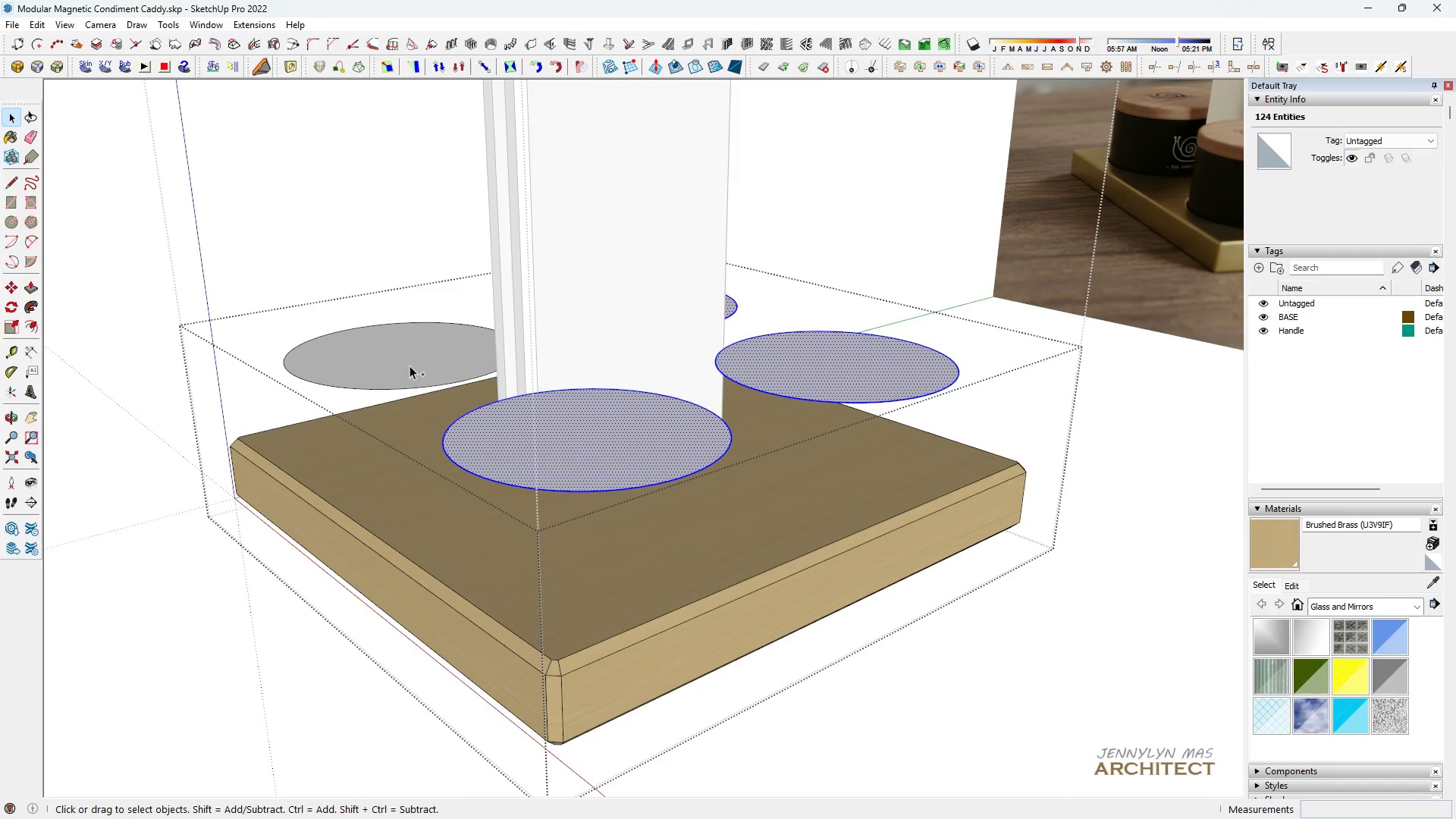 
triple_click([400, 372])
 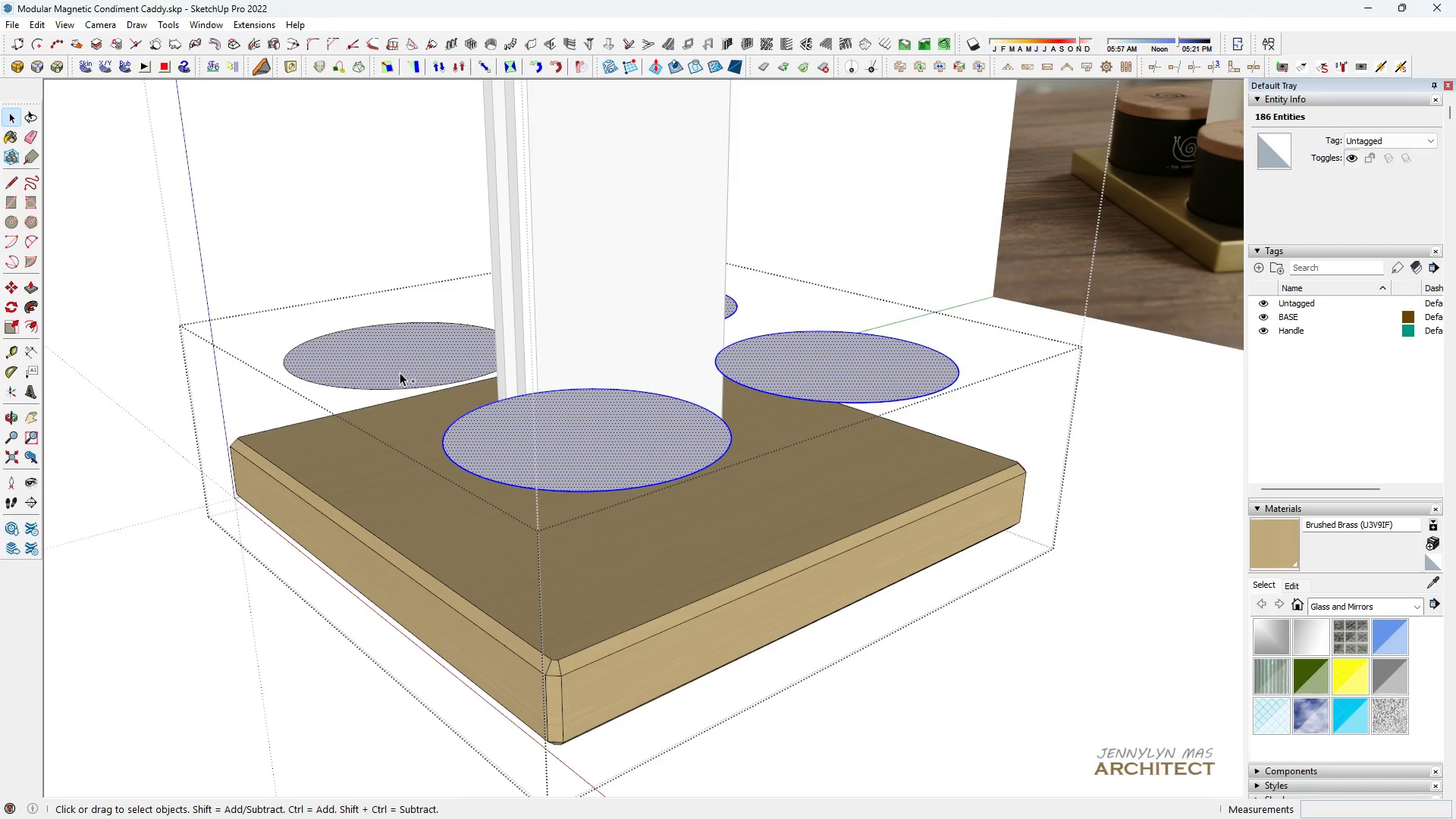 
triple_click([400, 372])
 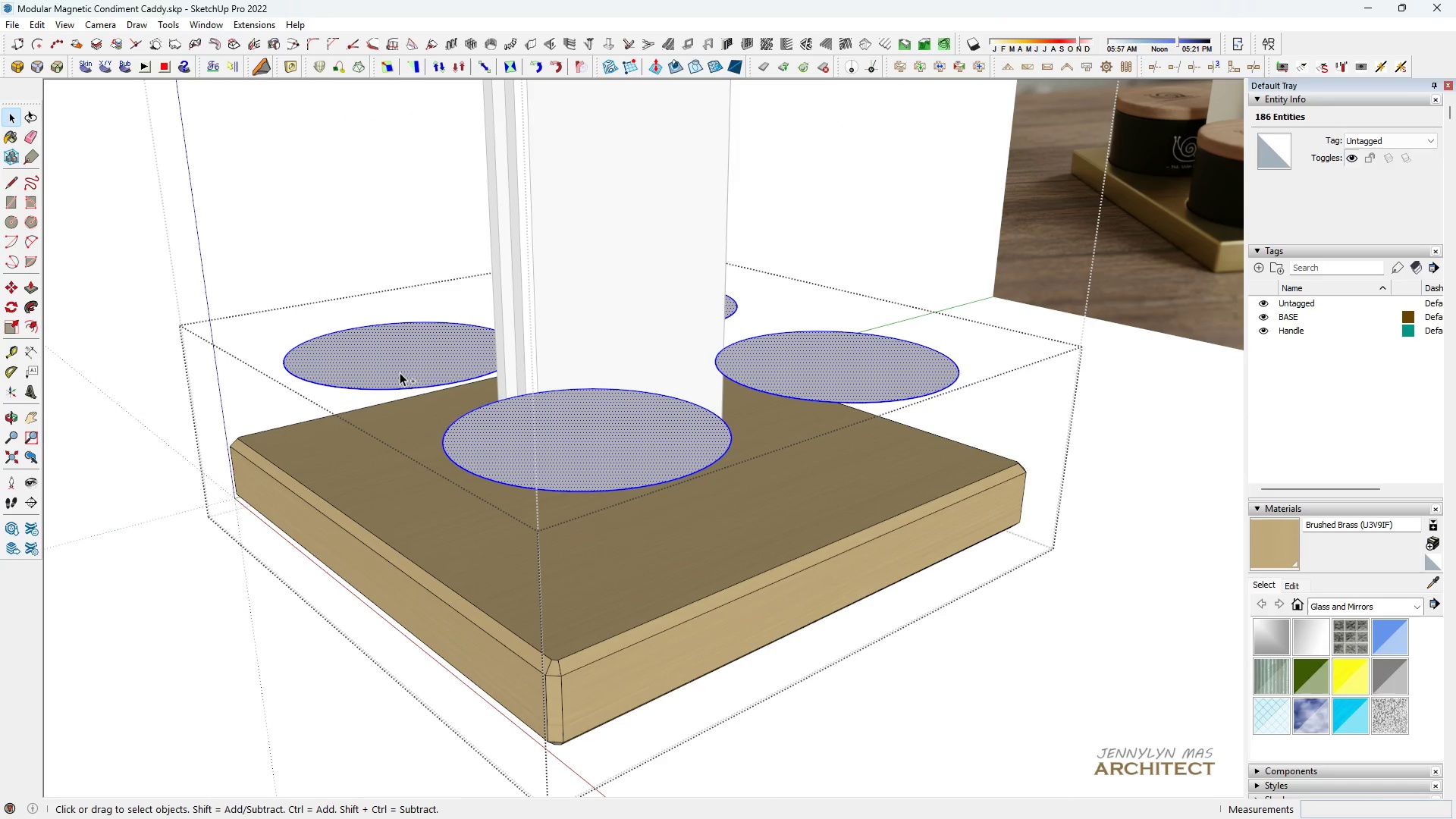 
hold_key(key=ControlLeft, duration=0.34)
triple_click([400, 372])
 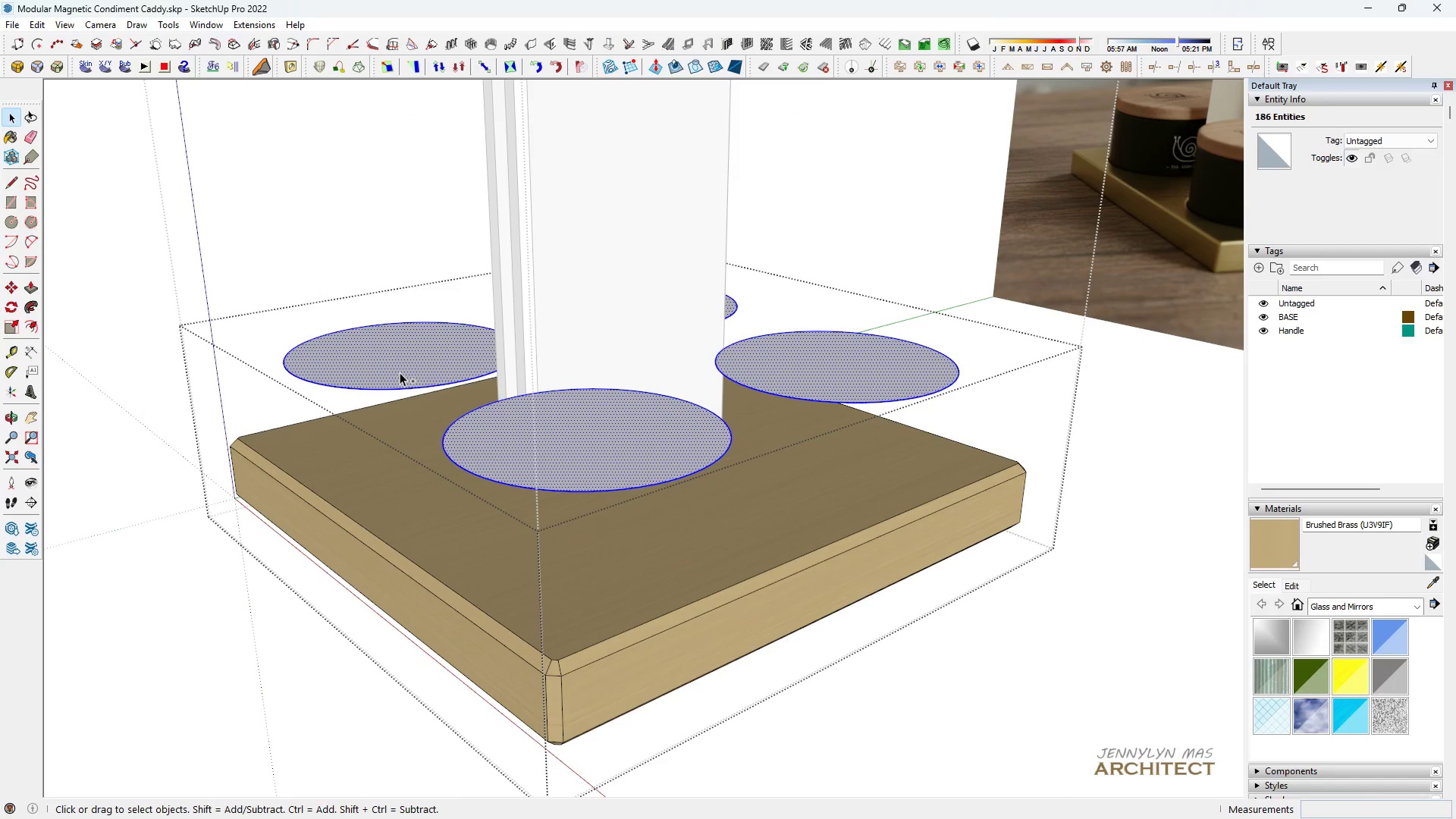 
key(Space)
 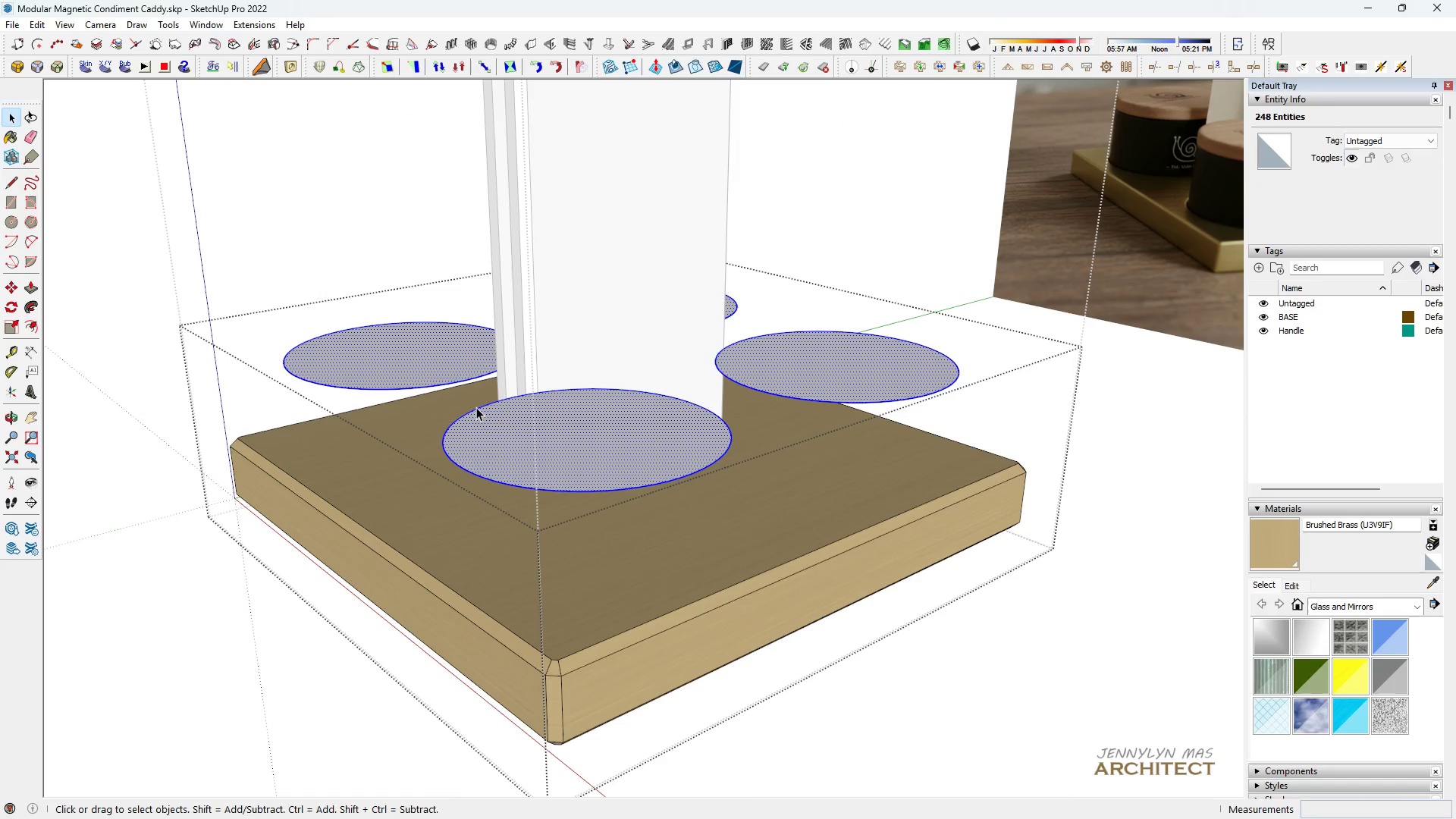 
key(H)
 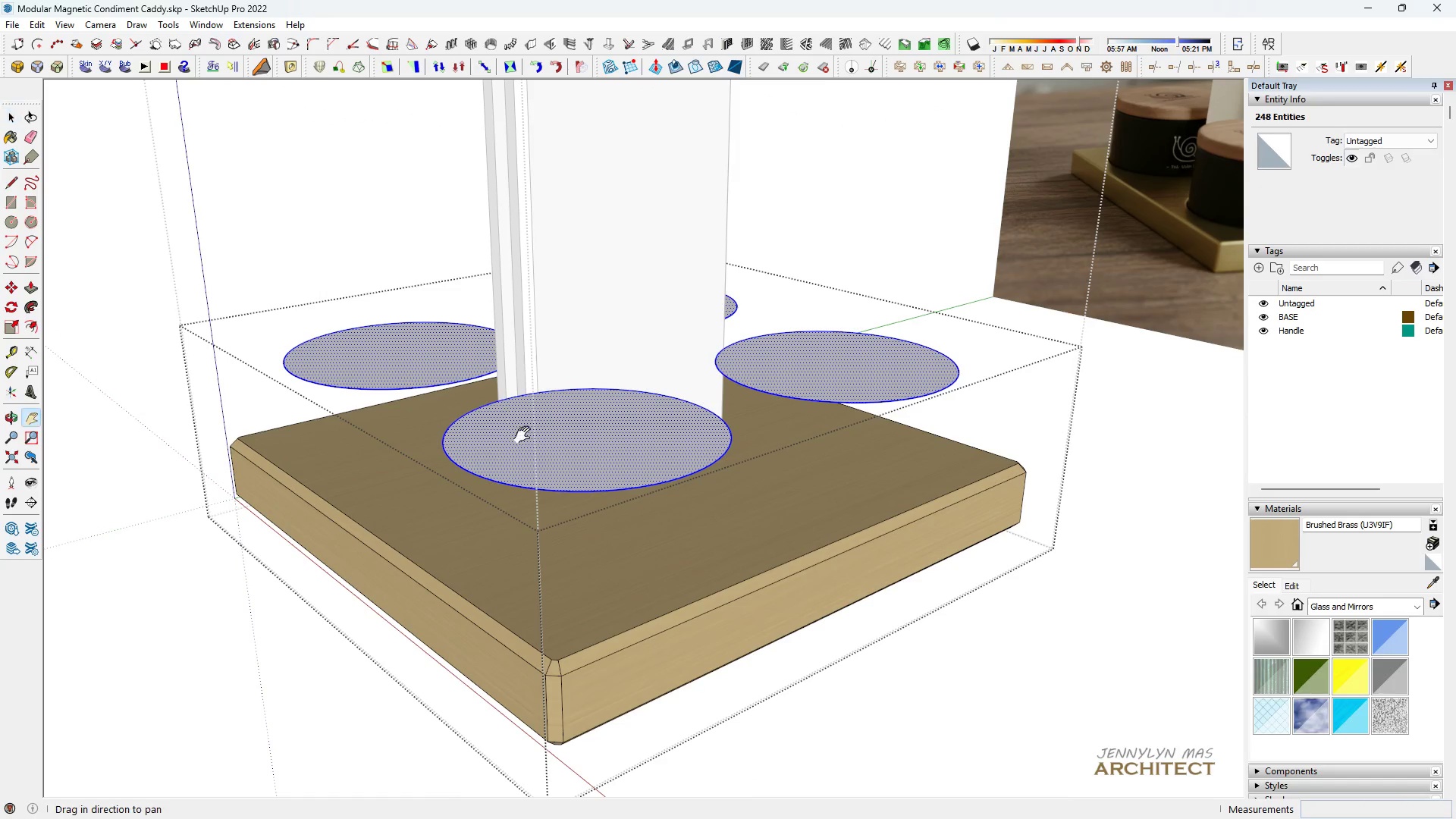 
left_click_drag(start_coordinate=[526, 435], to_coordinate=[546, 423])
 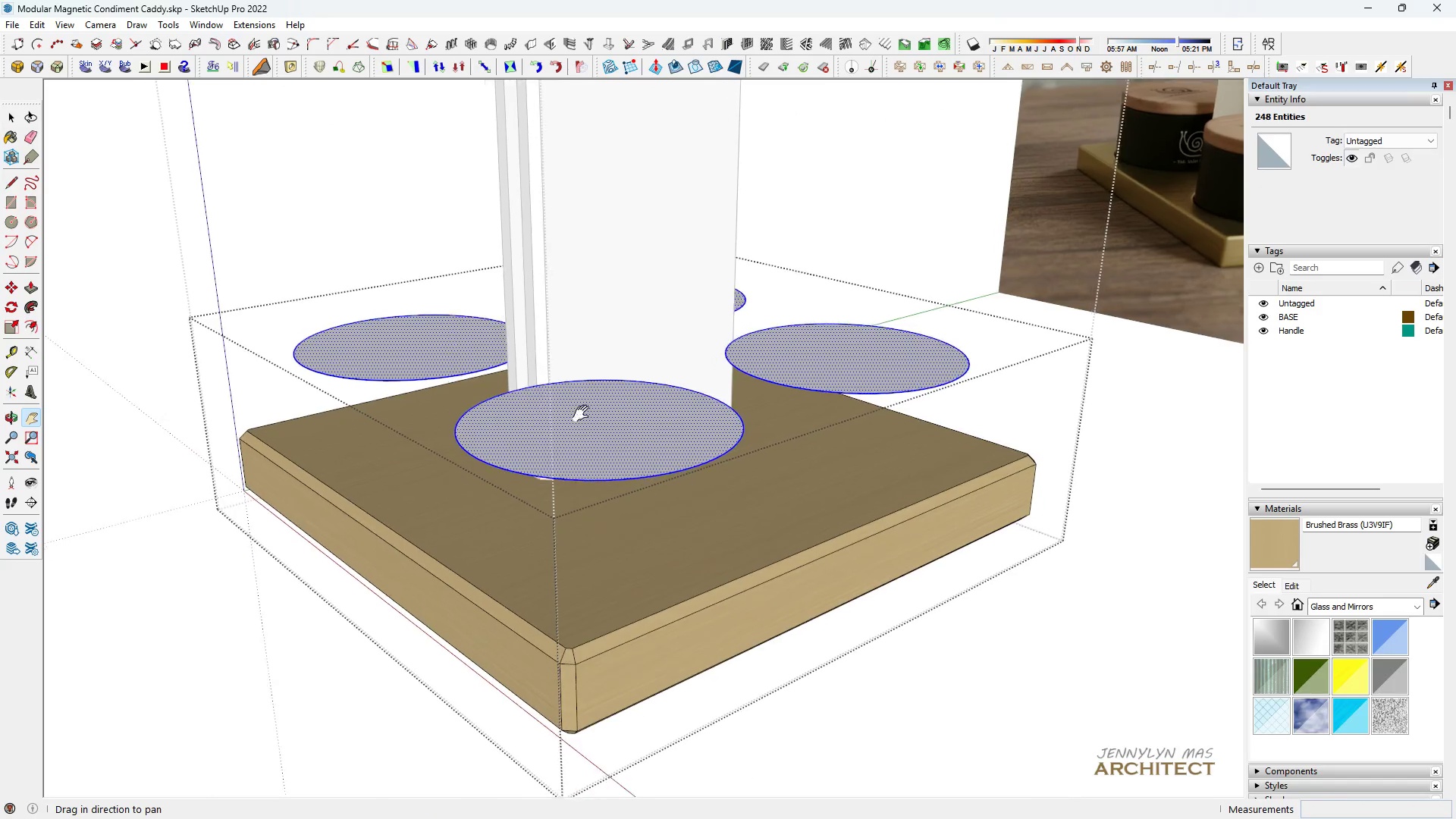 
key(Space)
 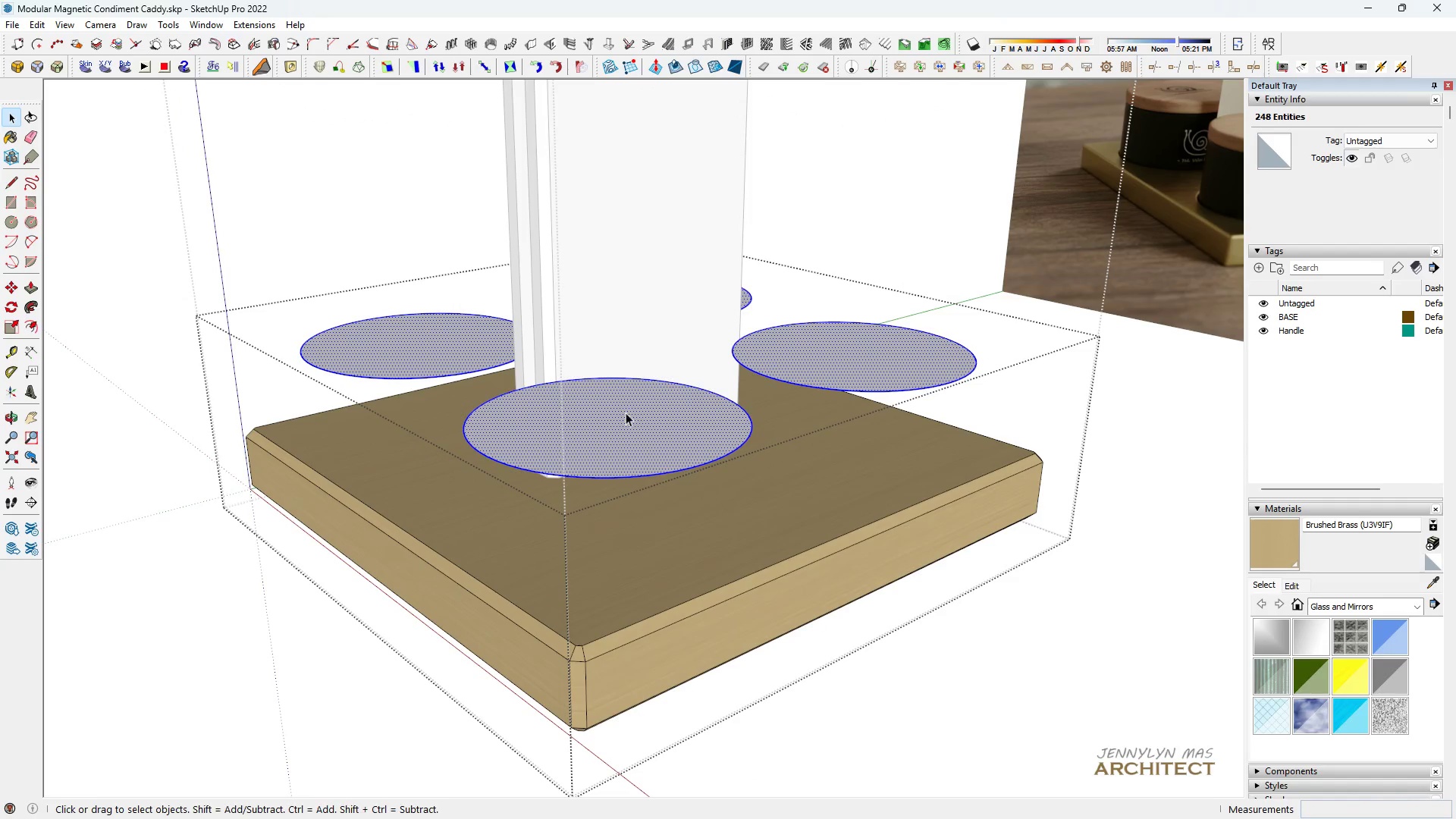 
key(M)
 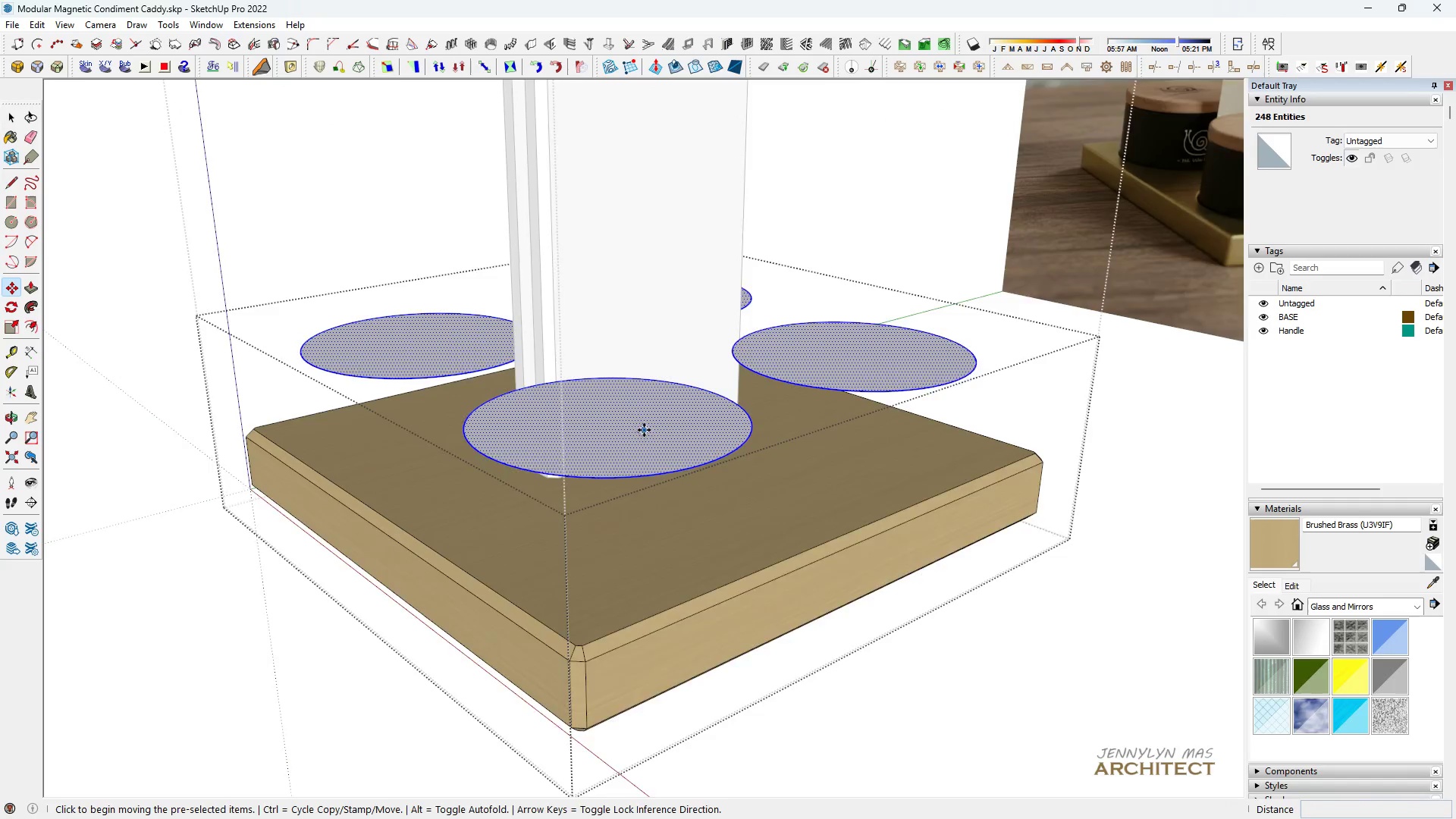 
scroll: coordinate [646, 430], scroll_direction: up, amount: 3.0
 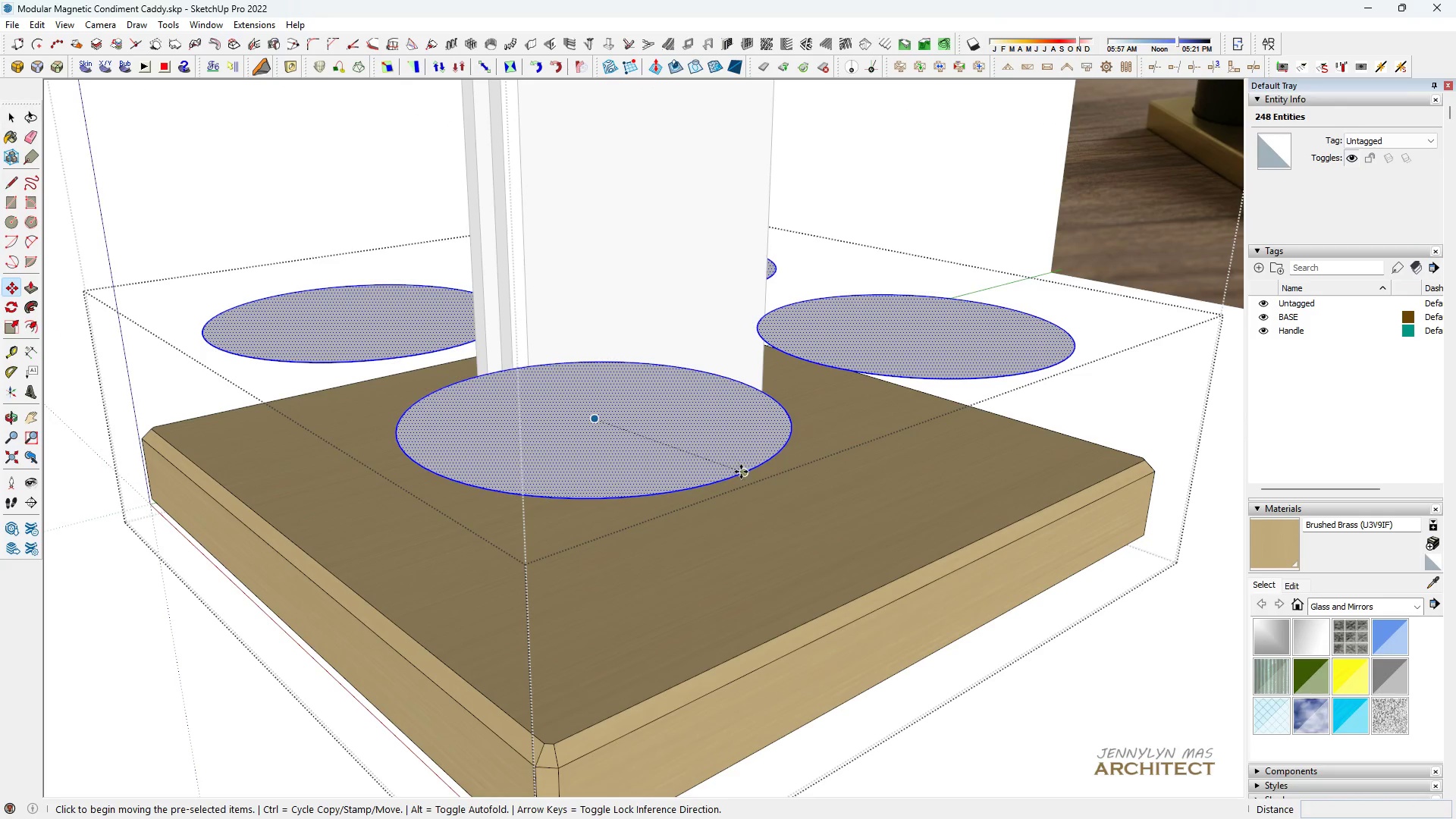 
left_click([741, 473])
 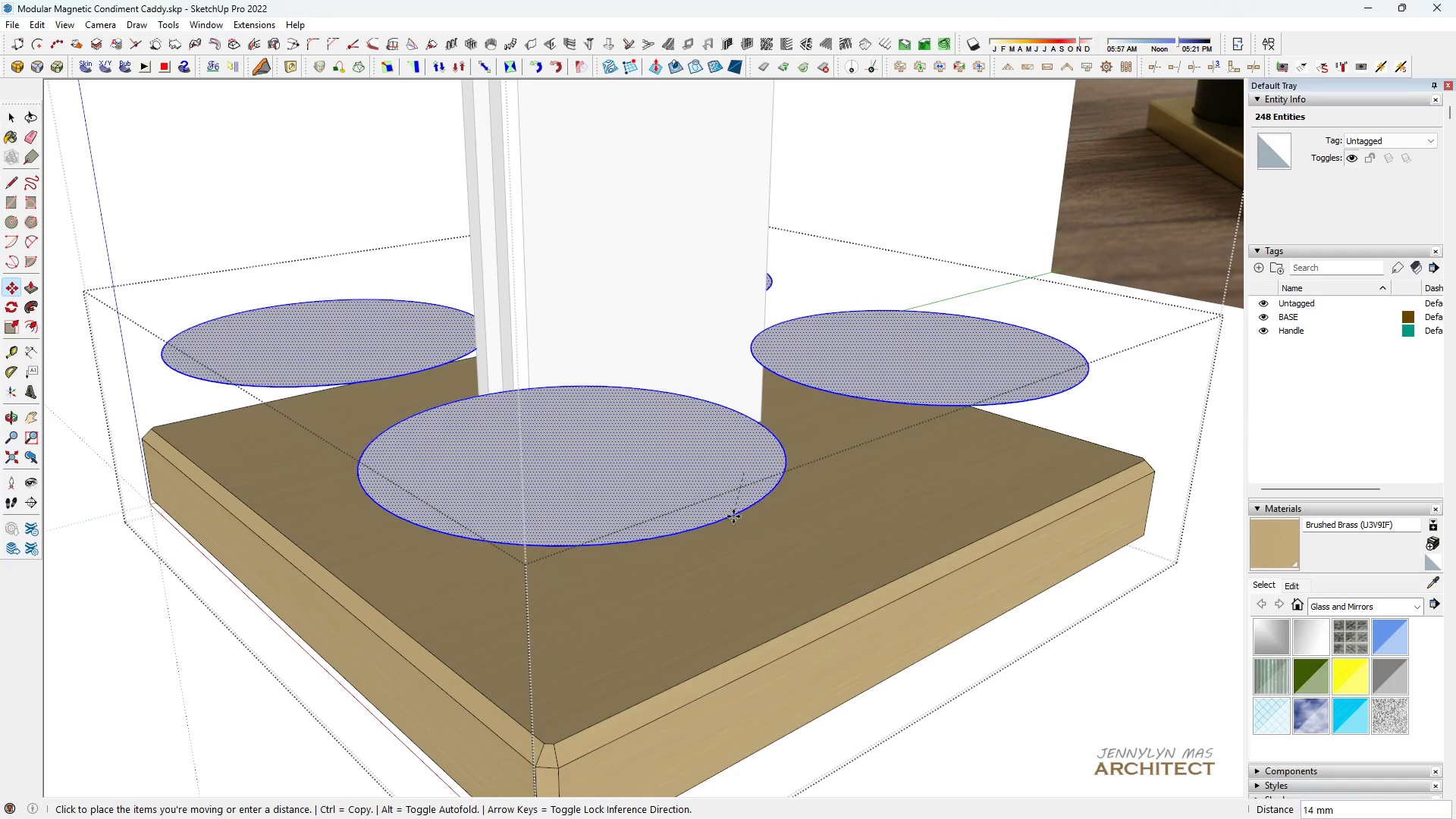 
key(Shift+ShiftLeft)
 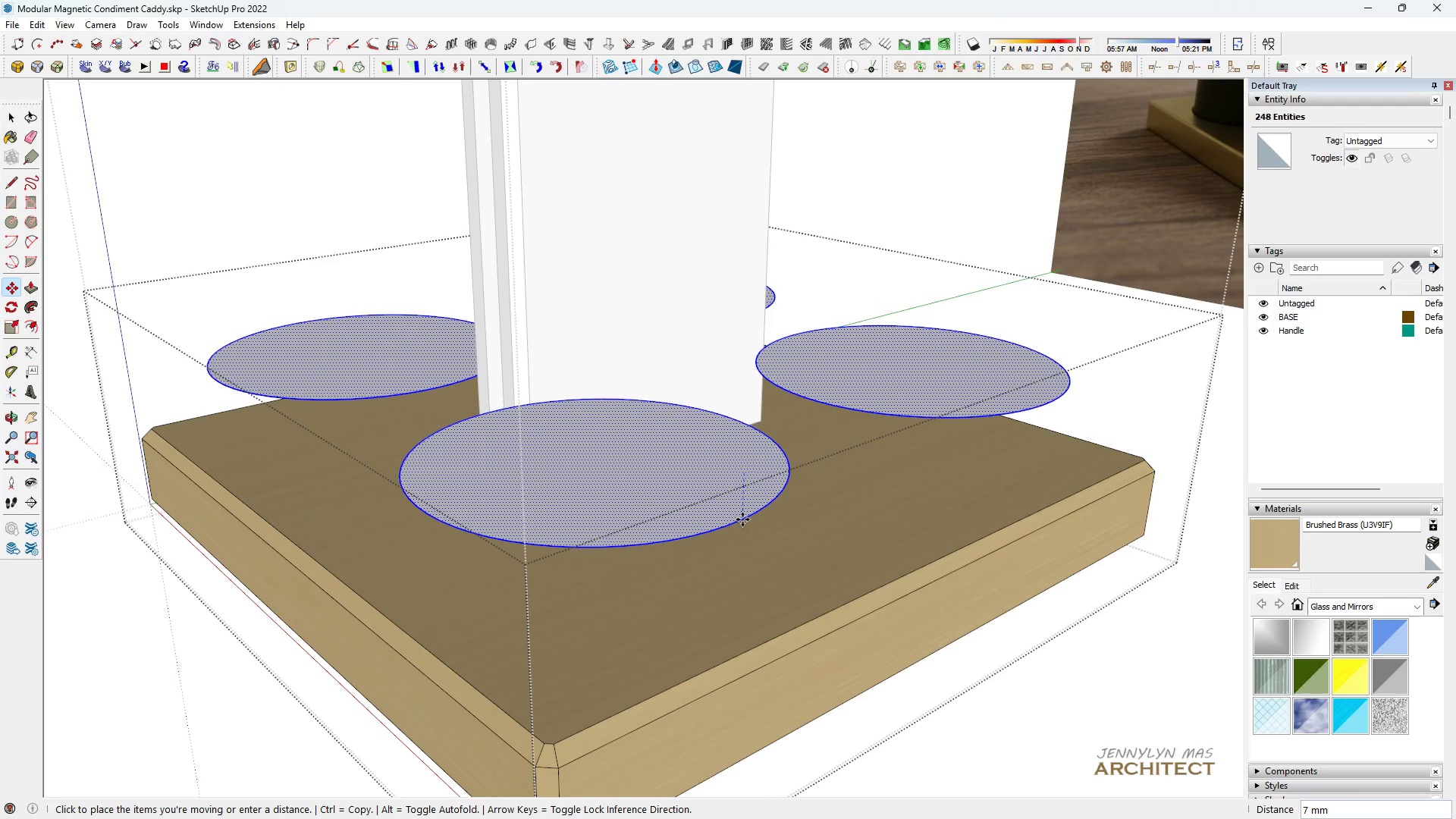 
hold_key(key=ShiftLeft, duration=0.83)
left_click([928, 552])
 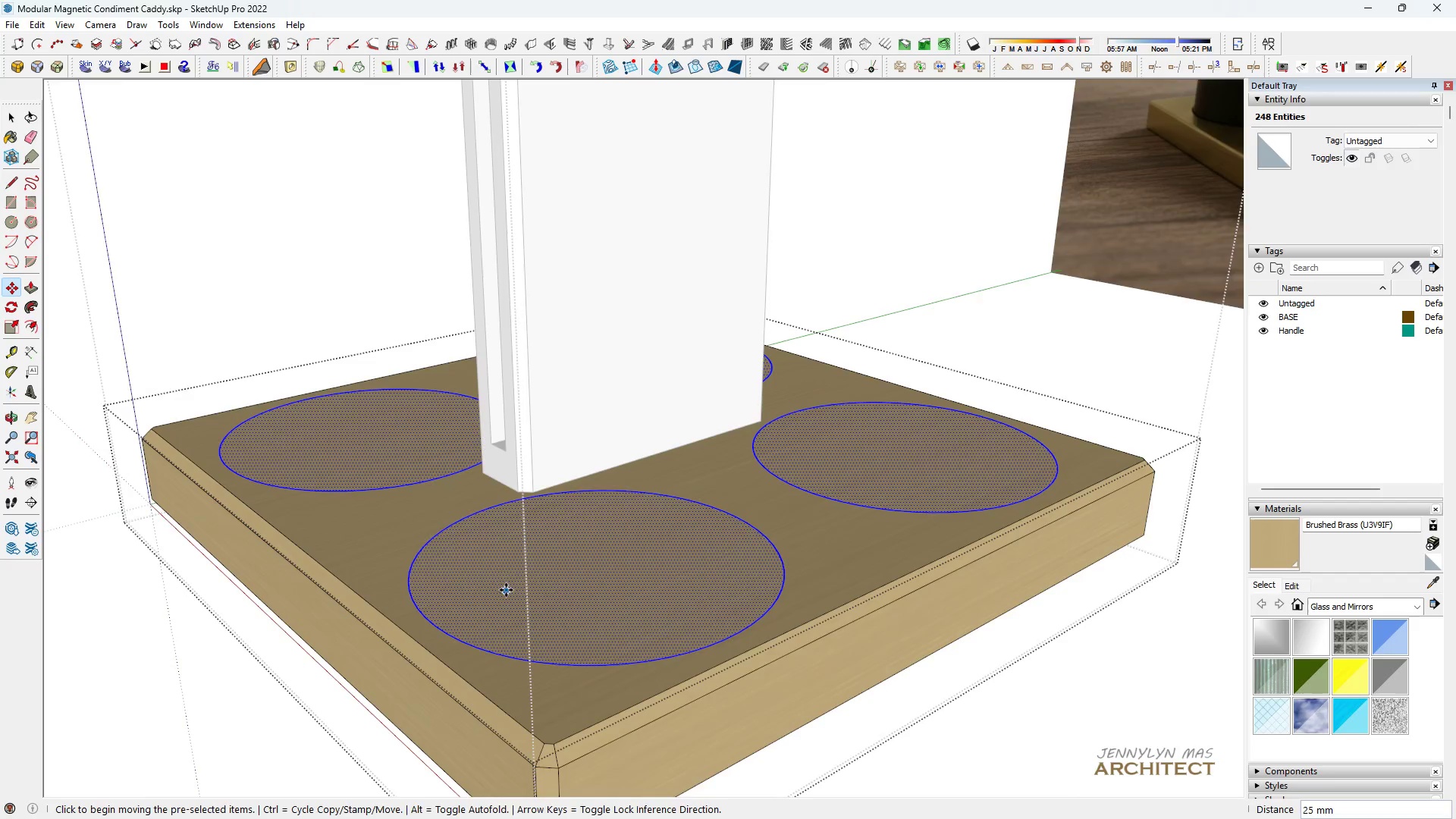 
key(Space)
 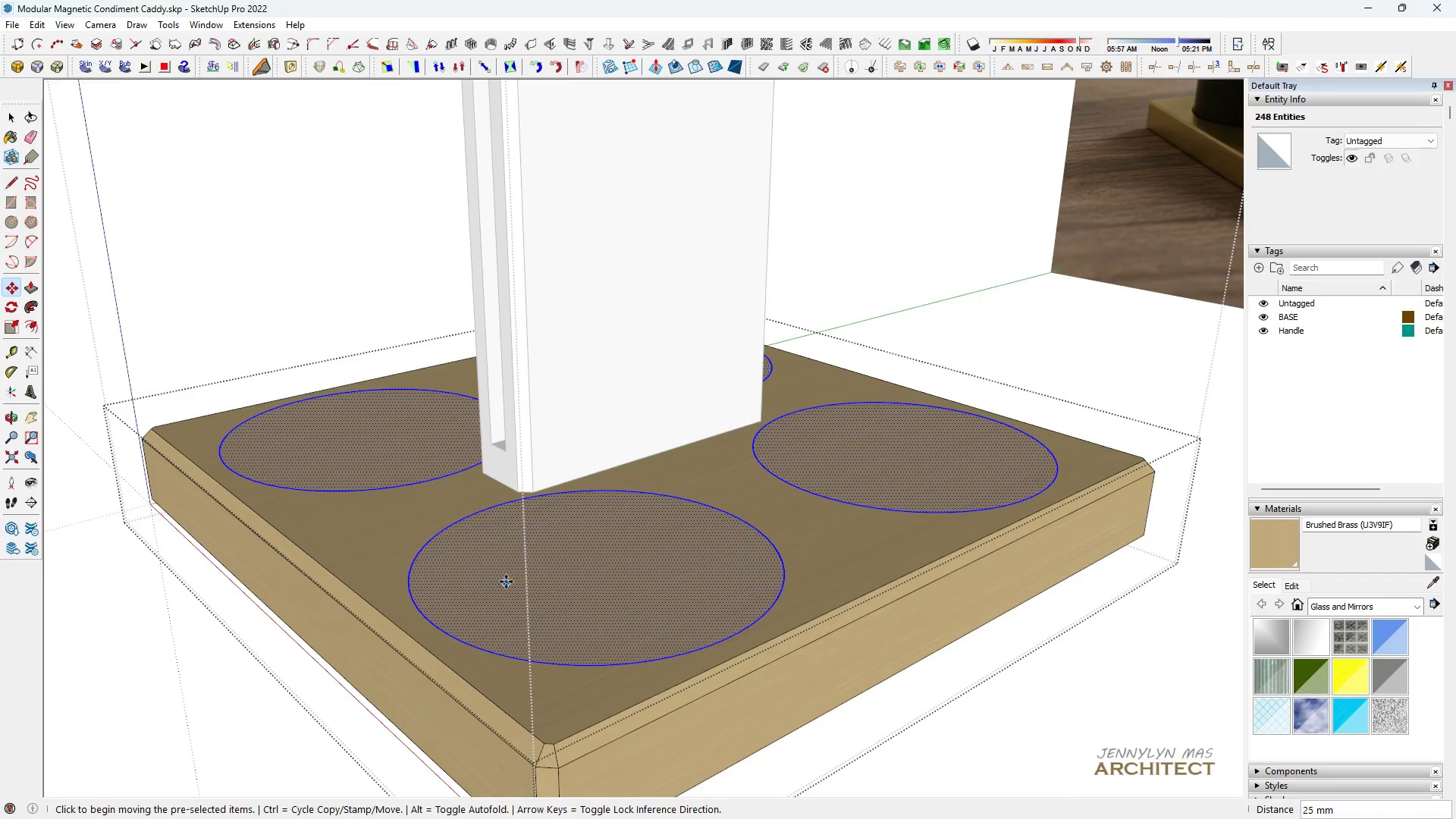 
left_click([548, 577])
 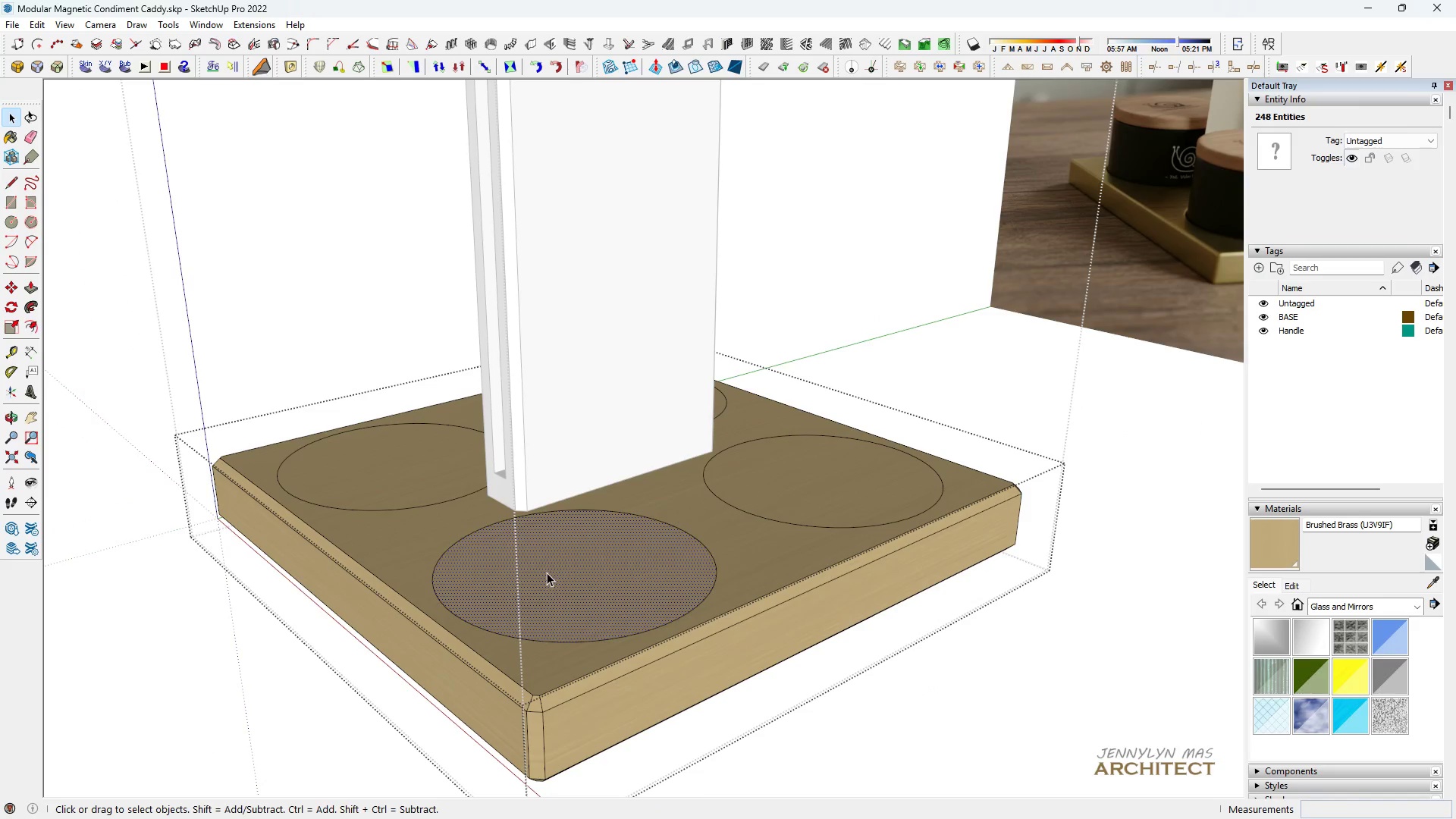 
key(Space)
 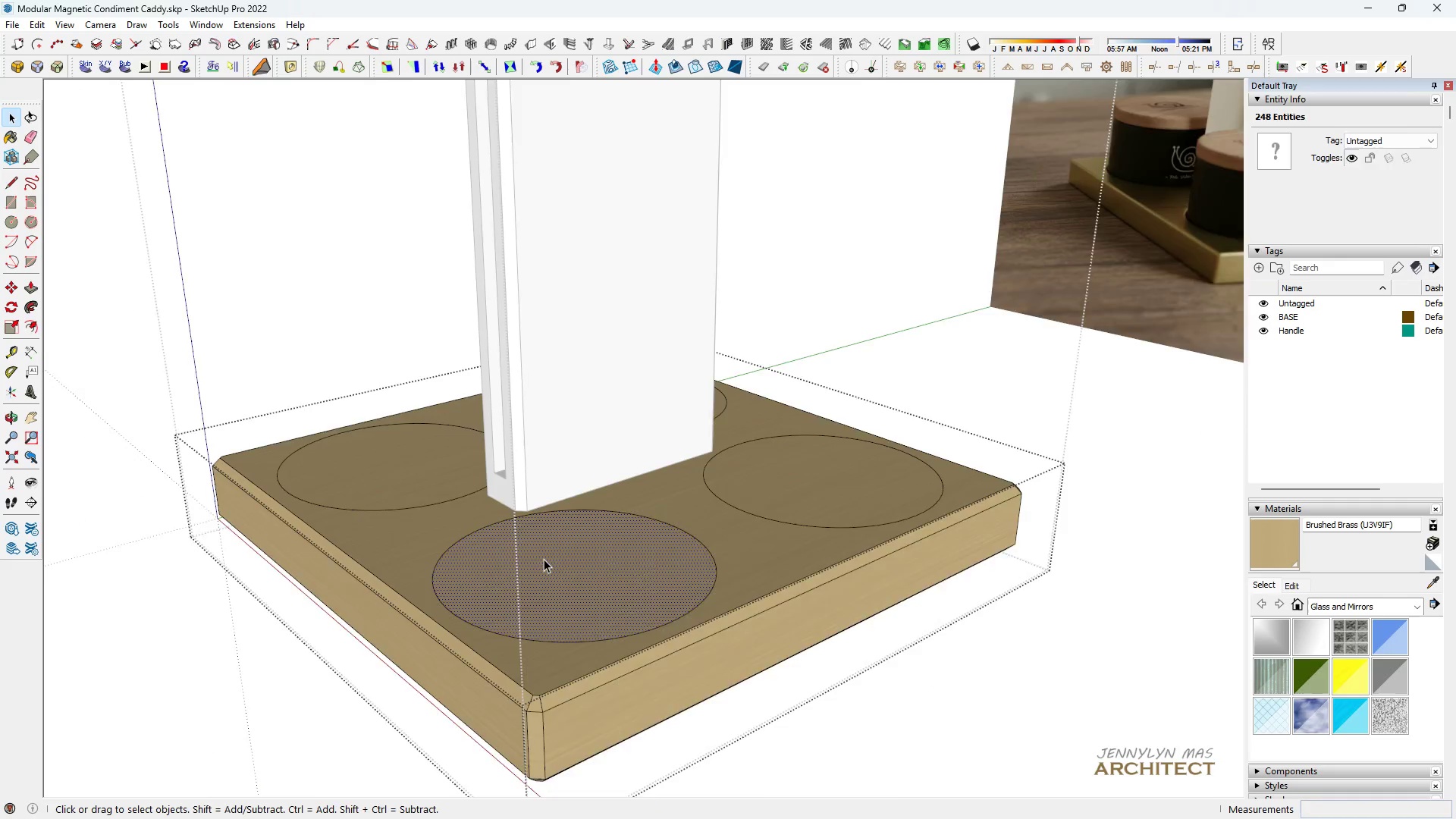 
scroll: coordinate [506, 579], scroll_direction: down, amount: 3.0
 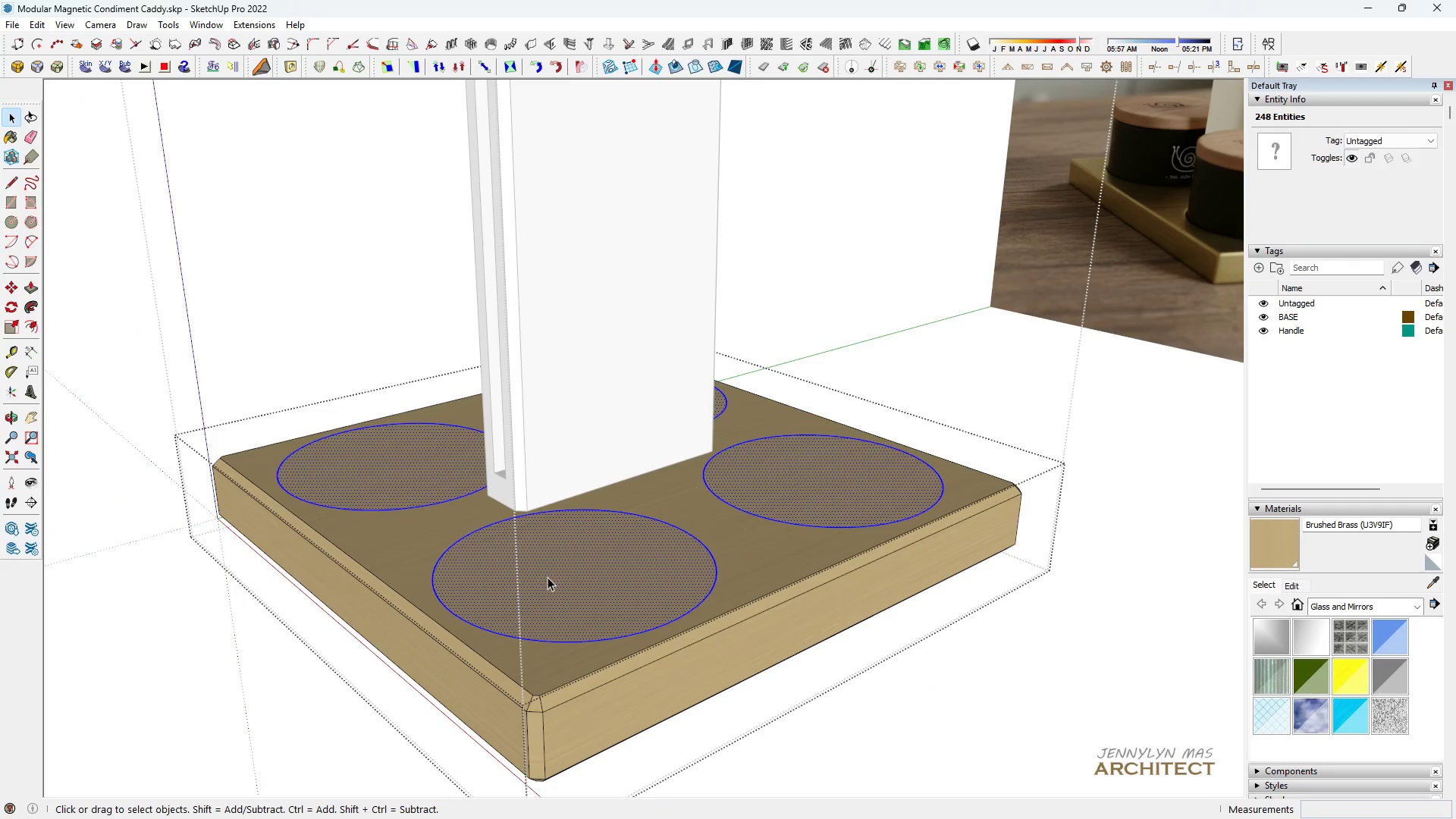 
key(P)
 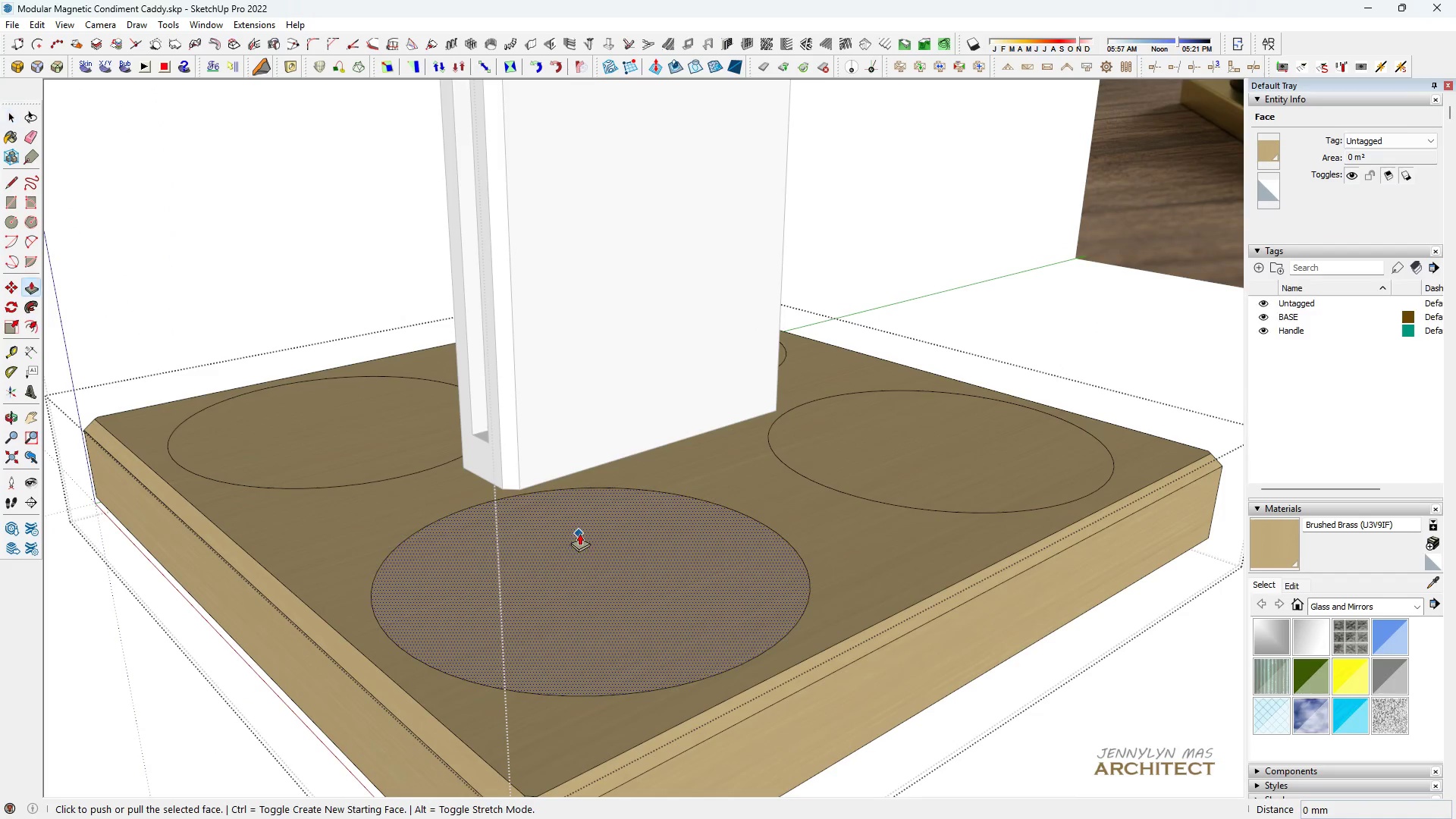 
left_click([579, 533])
 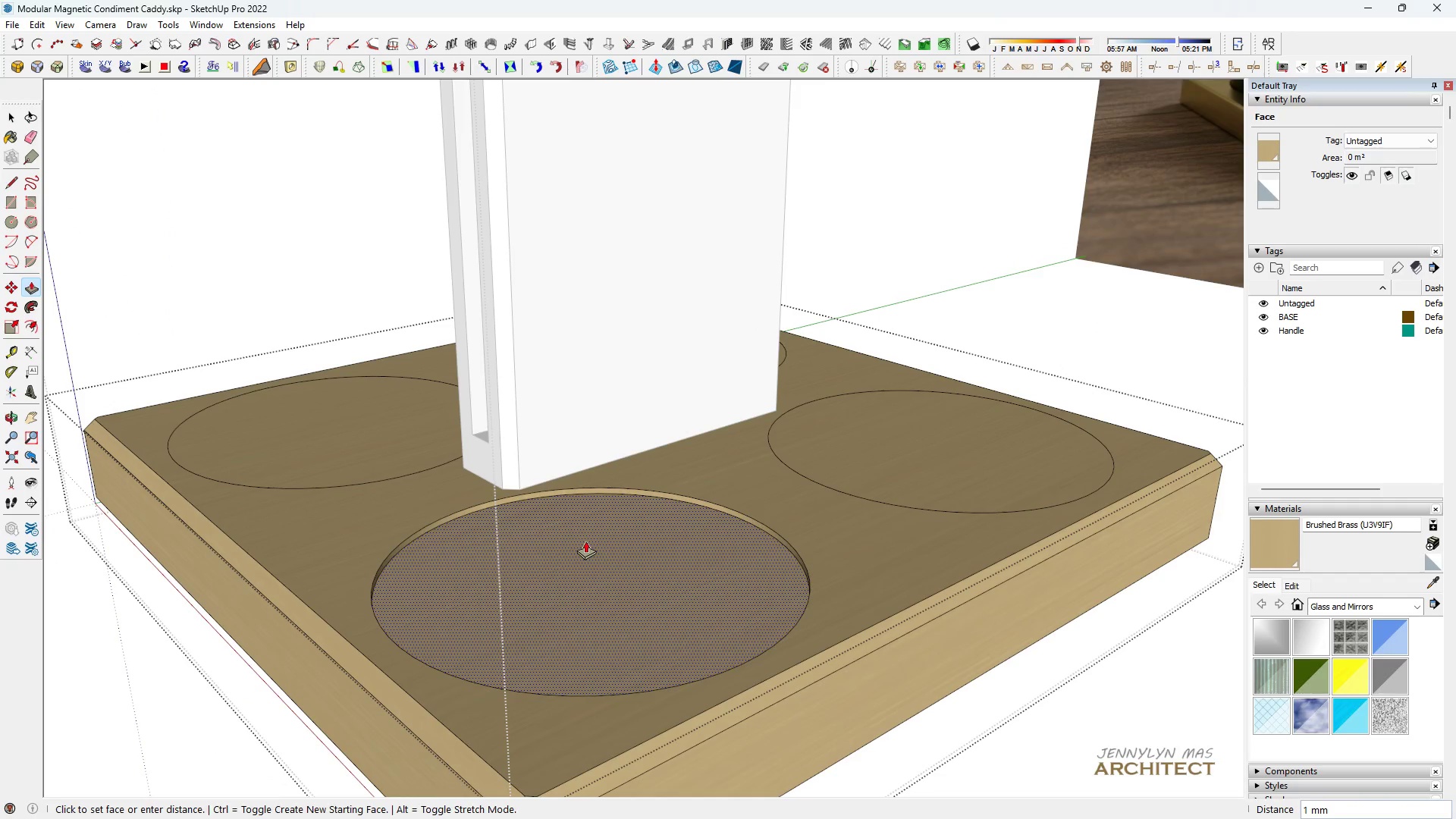 
scroll: coordinate [544, 559], scroll_direction: up, amount: 4.0
 